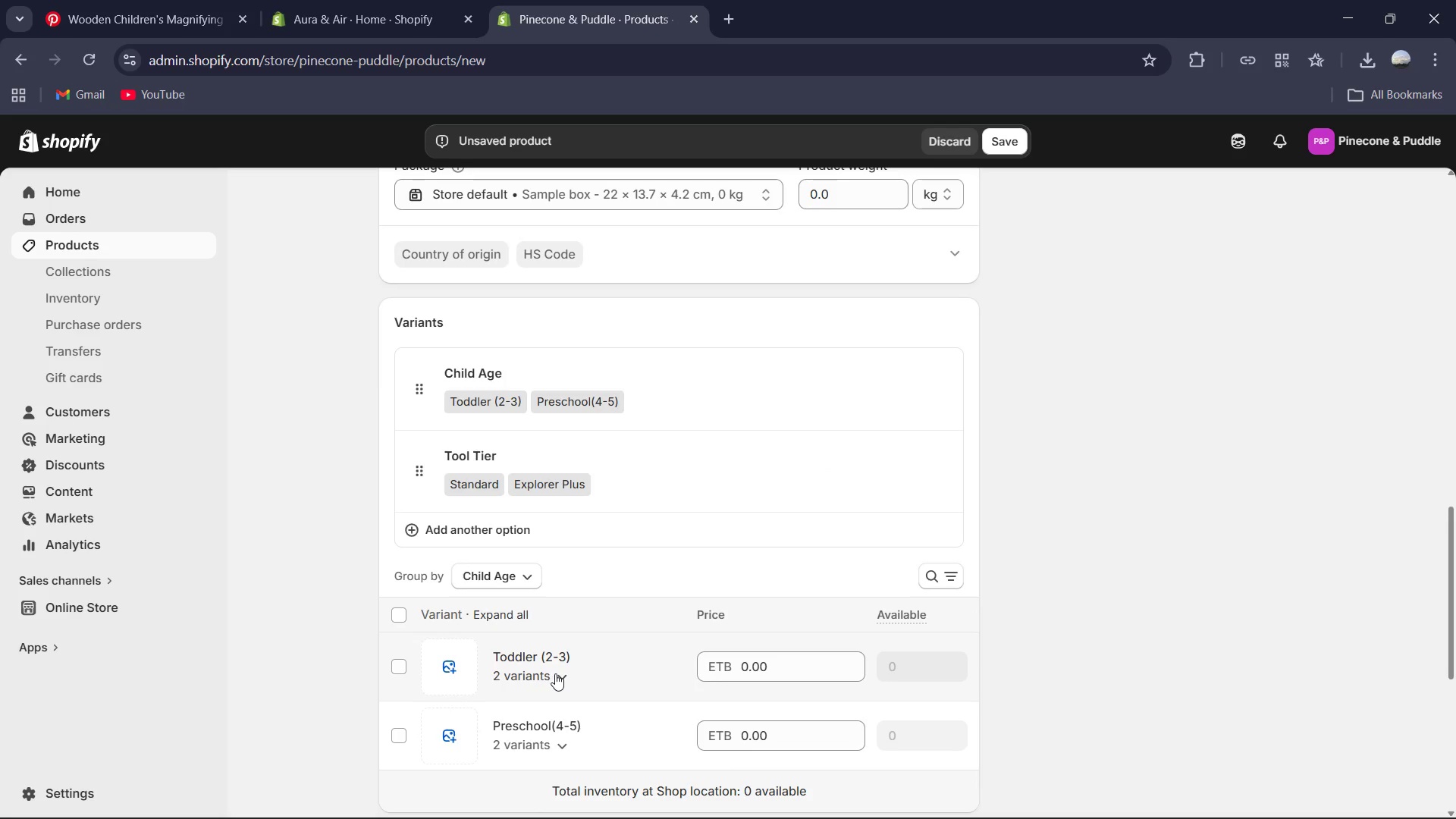 
left_click([556, 676])
 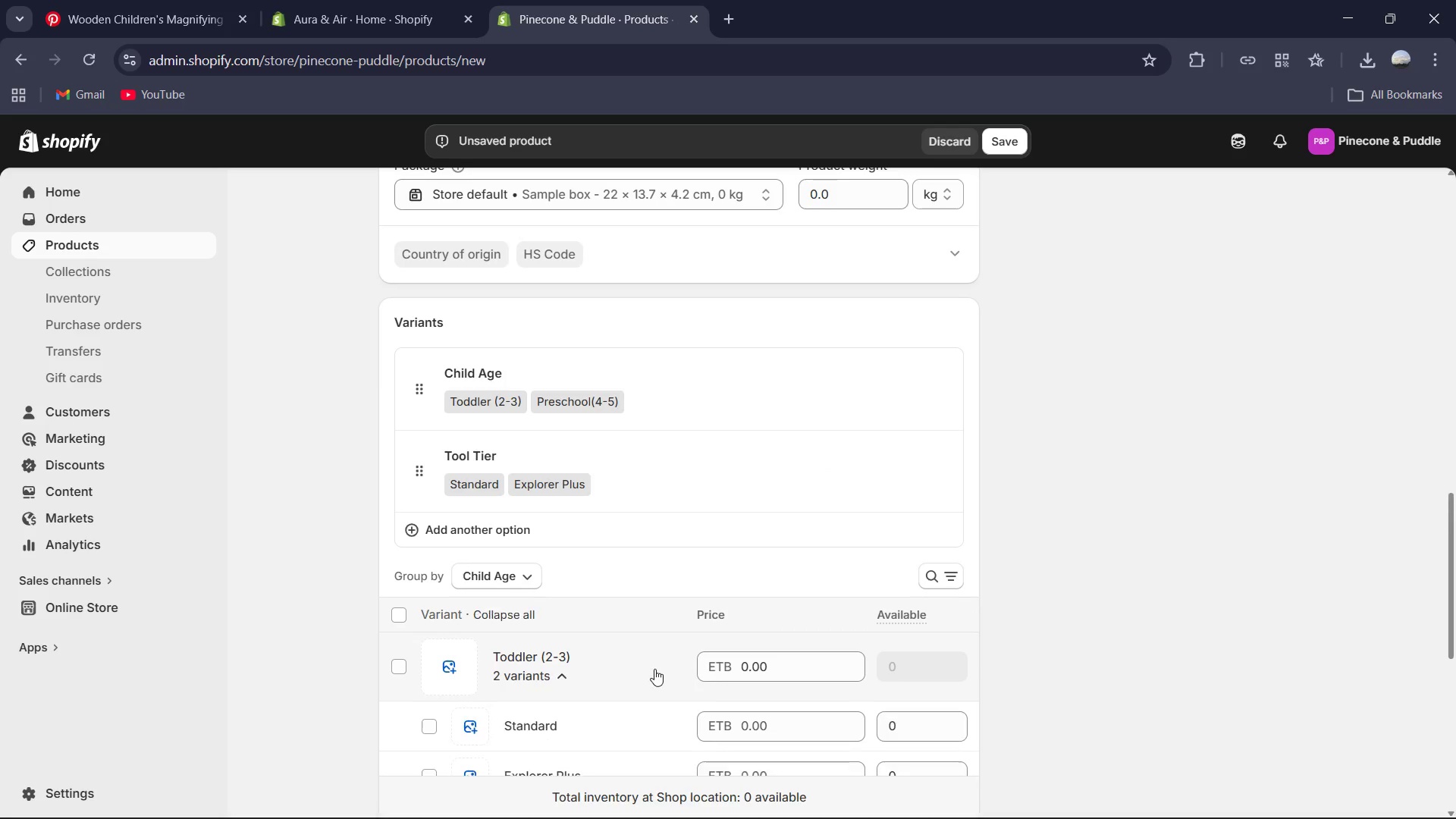 
scroll: coordinate [654, 669], scroll_direction: down, amount: 2.0
 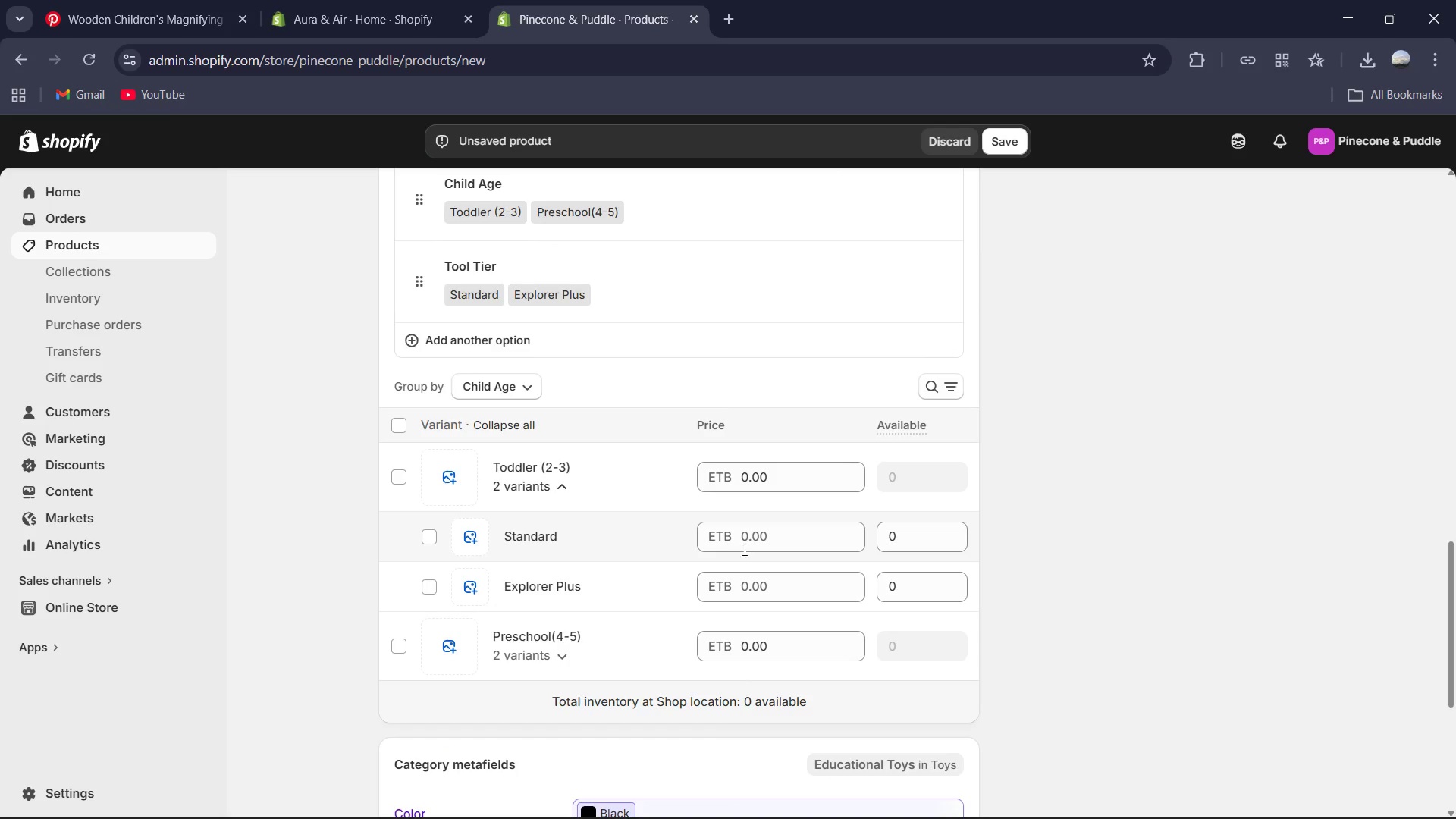 
left_click([796, 541])
 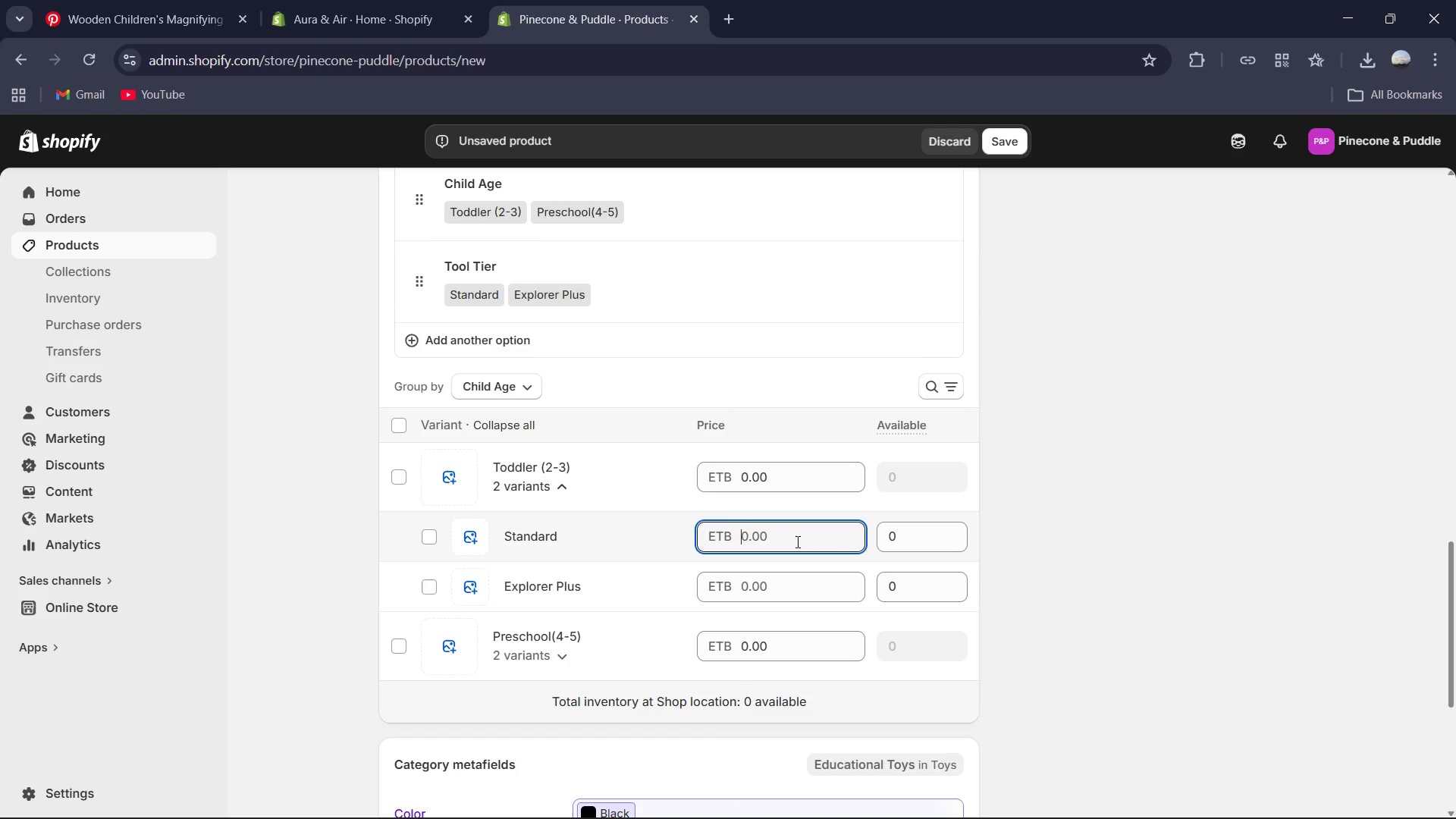 
key(Numpad4)
 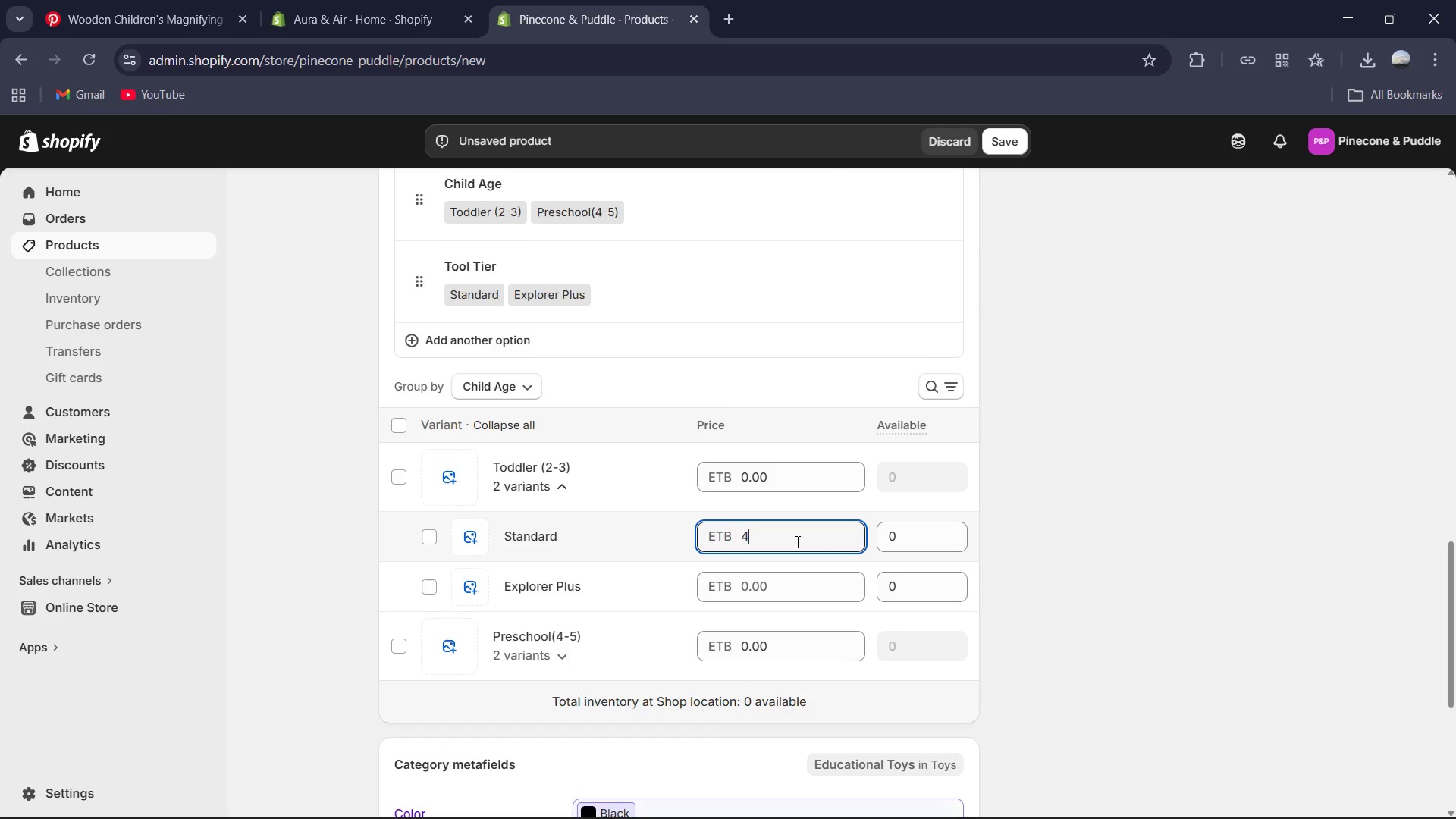 
key(Numpad5)
 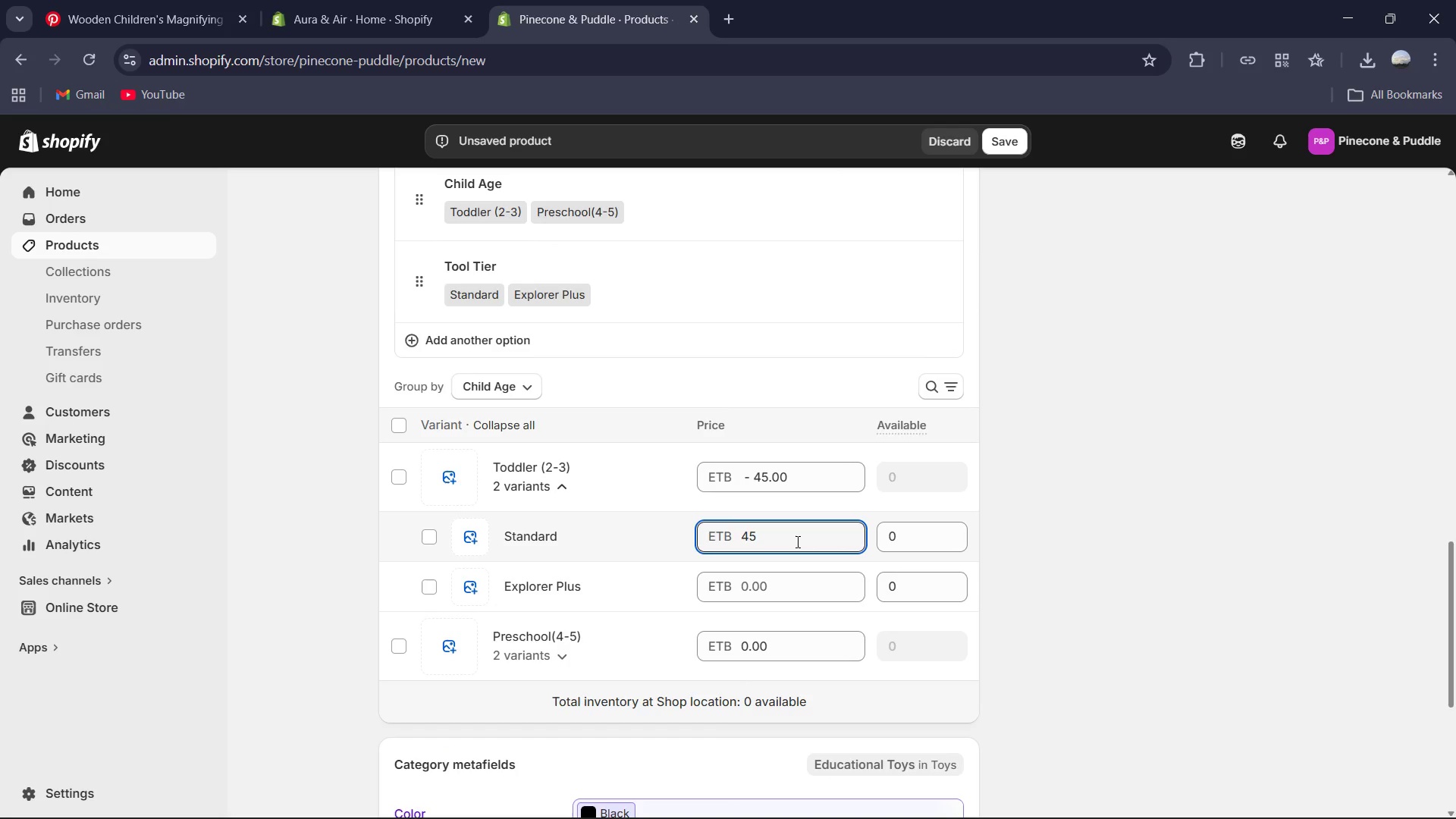 
key(ArrowDown)
 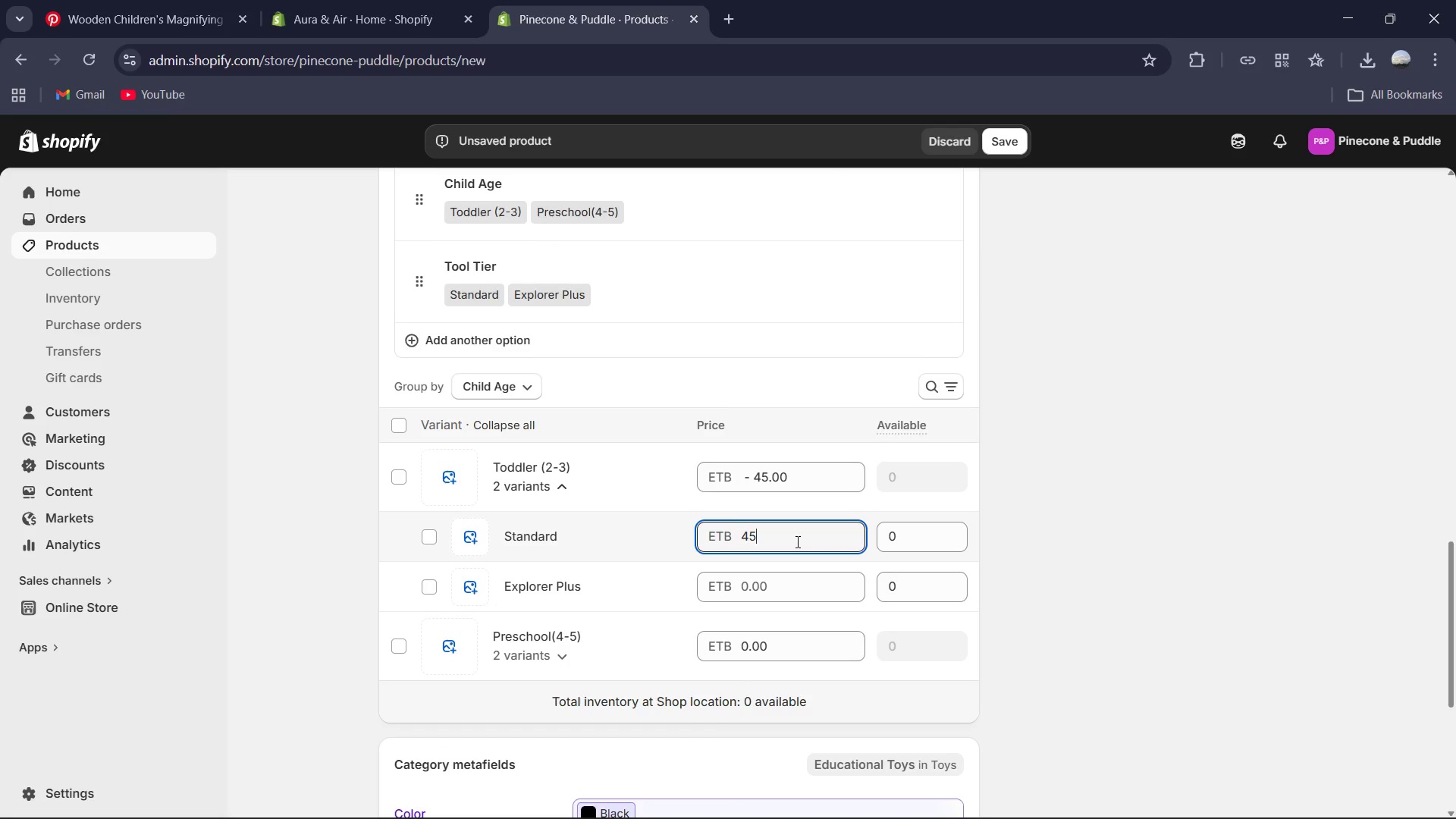 
key(Numpad6)
 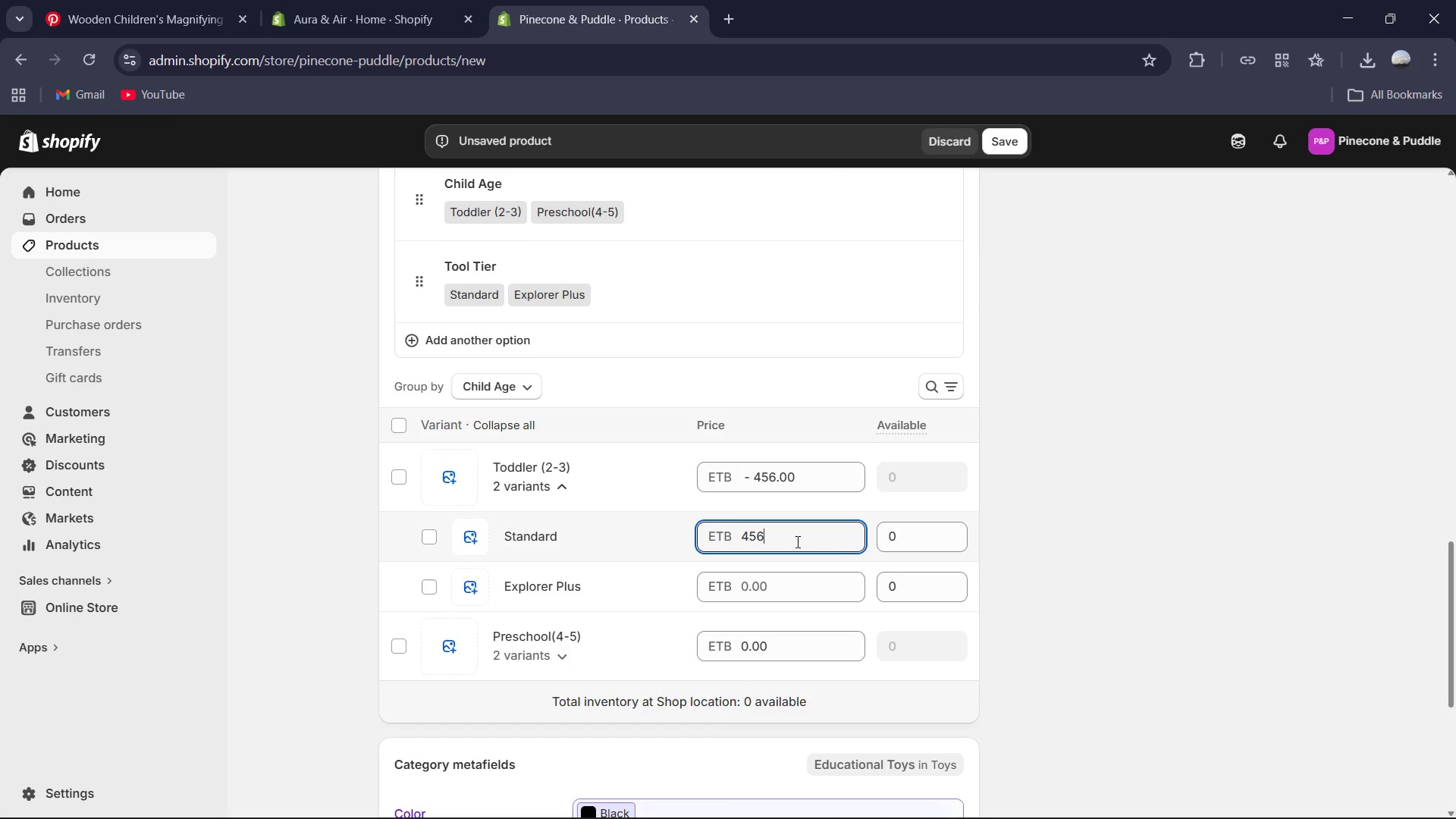 
key(Numpad0)
 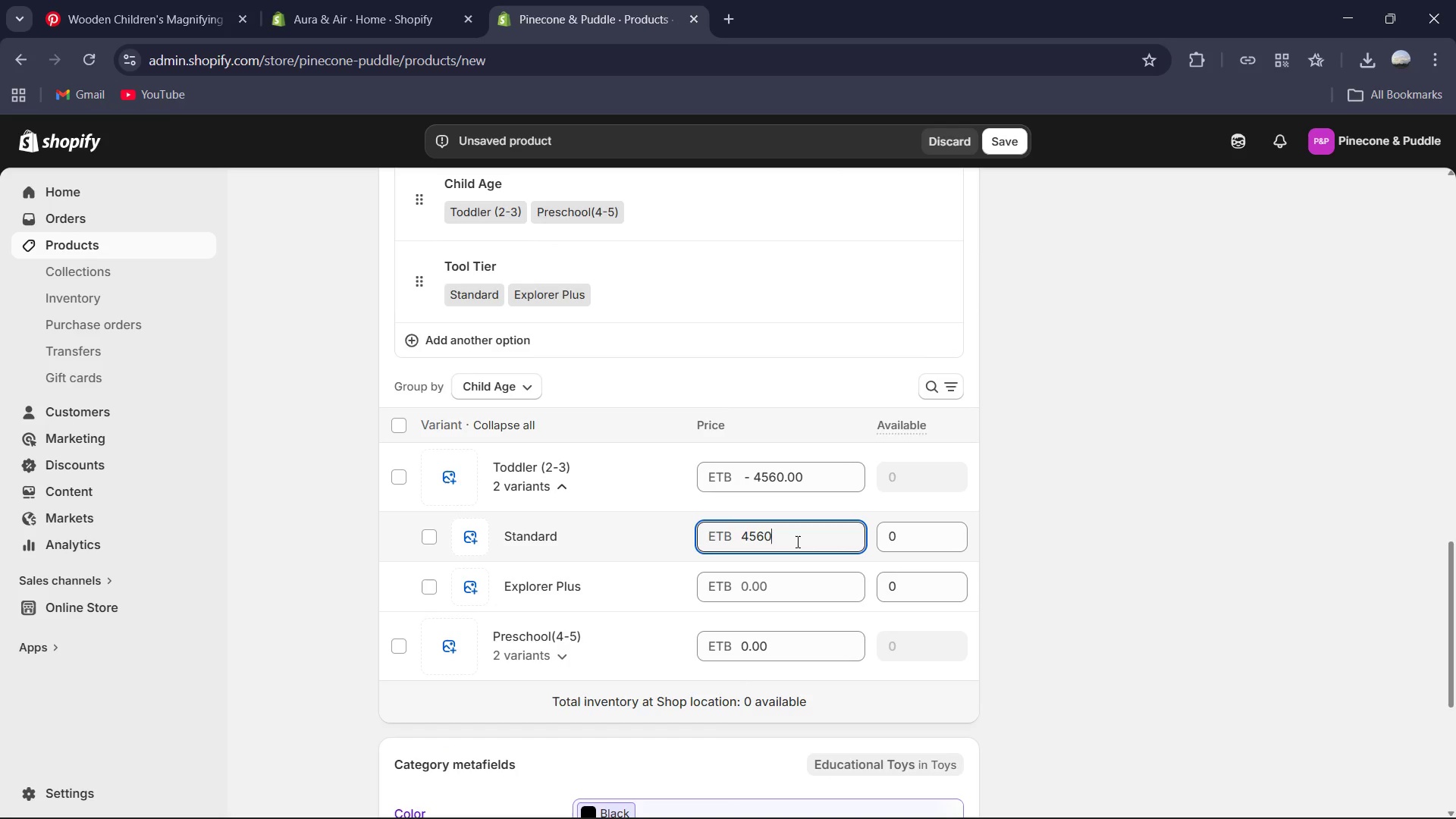 
key(Backspace)
 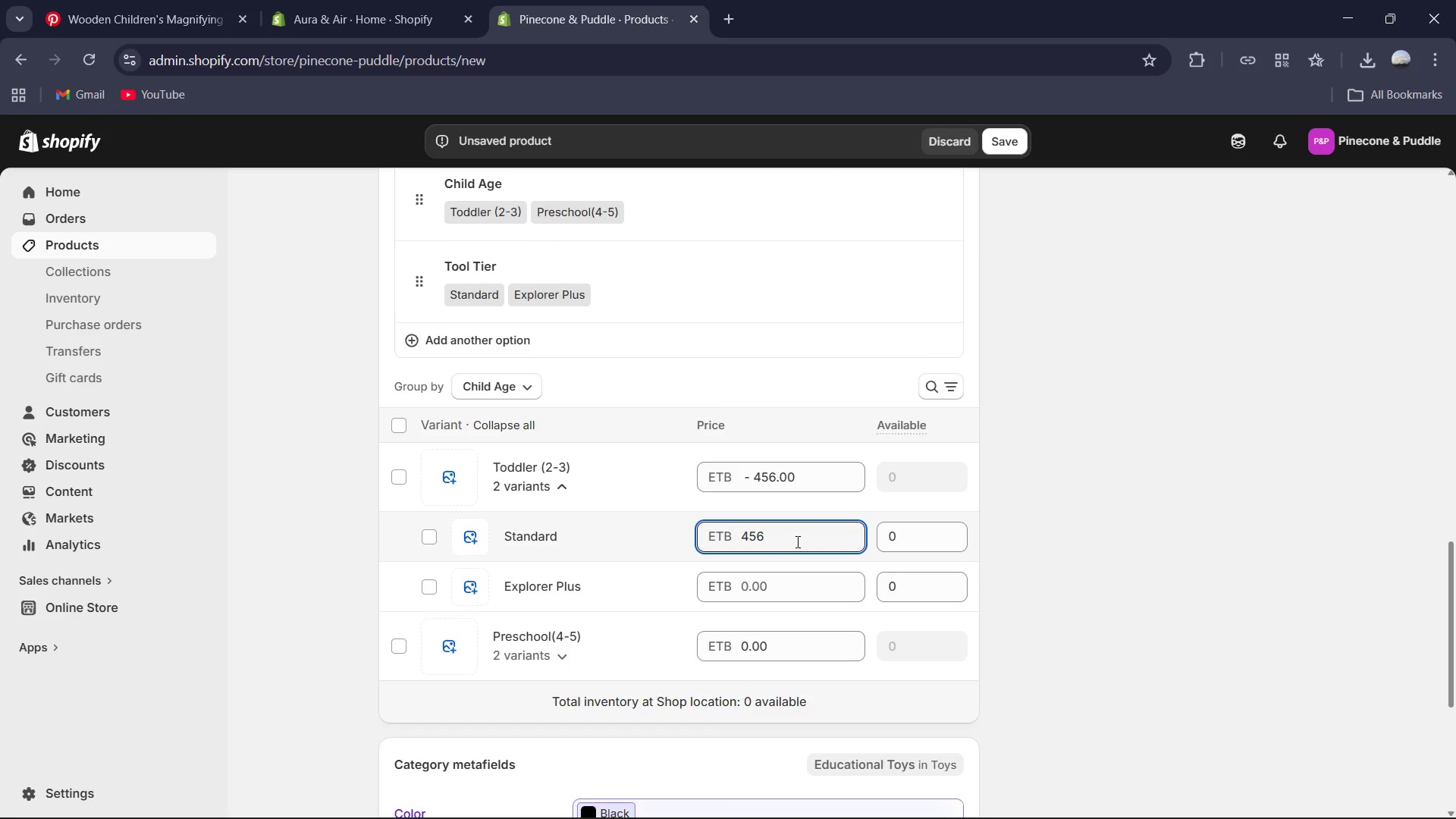 
key(Backspace)
 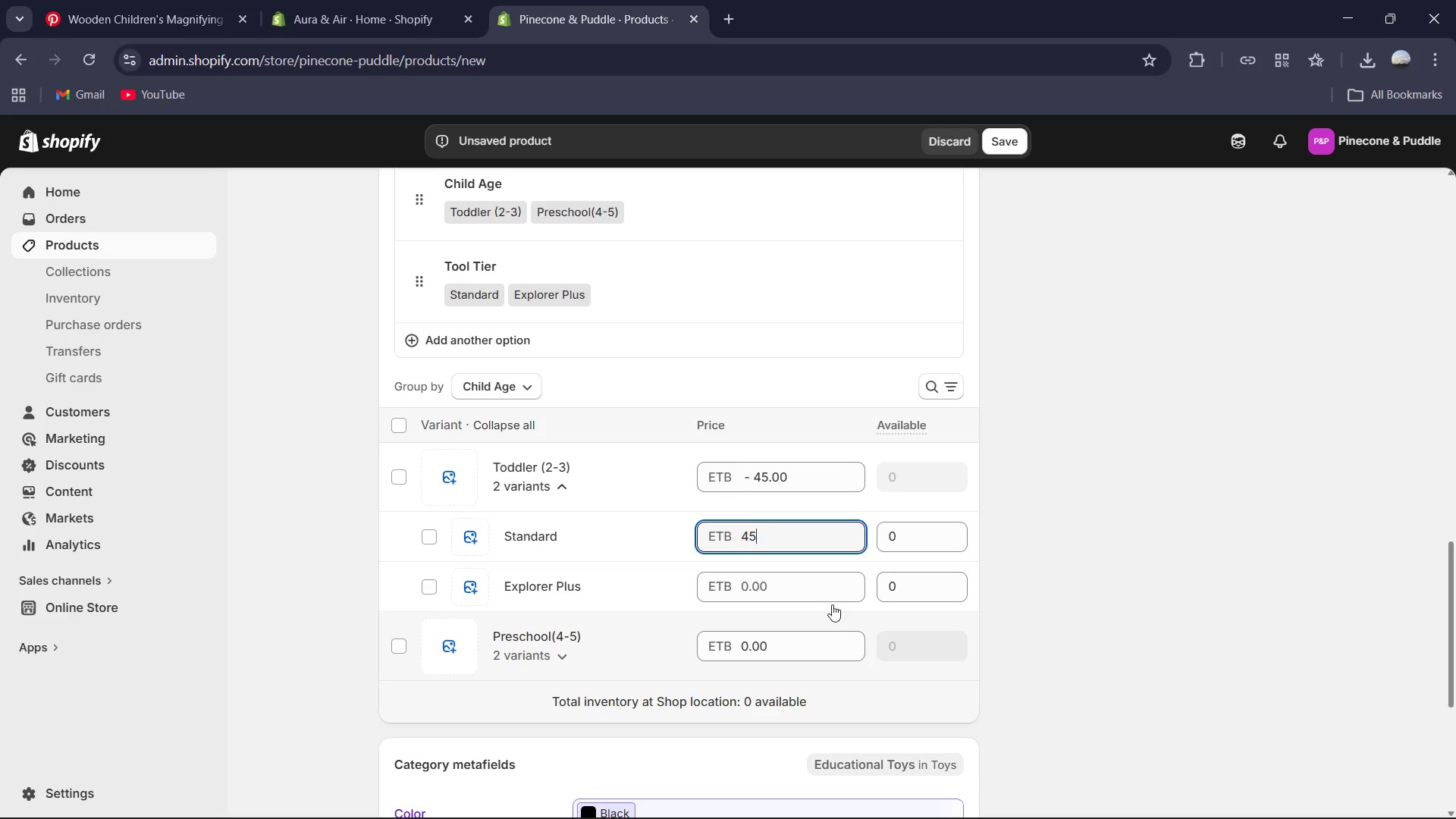 
left_click([821, 585])
 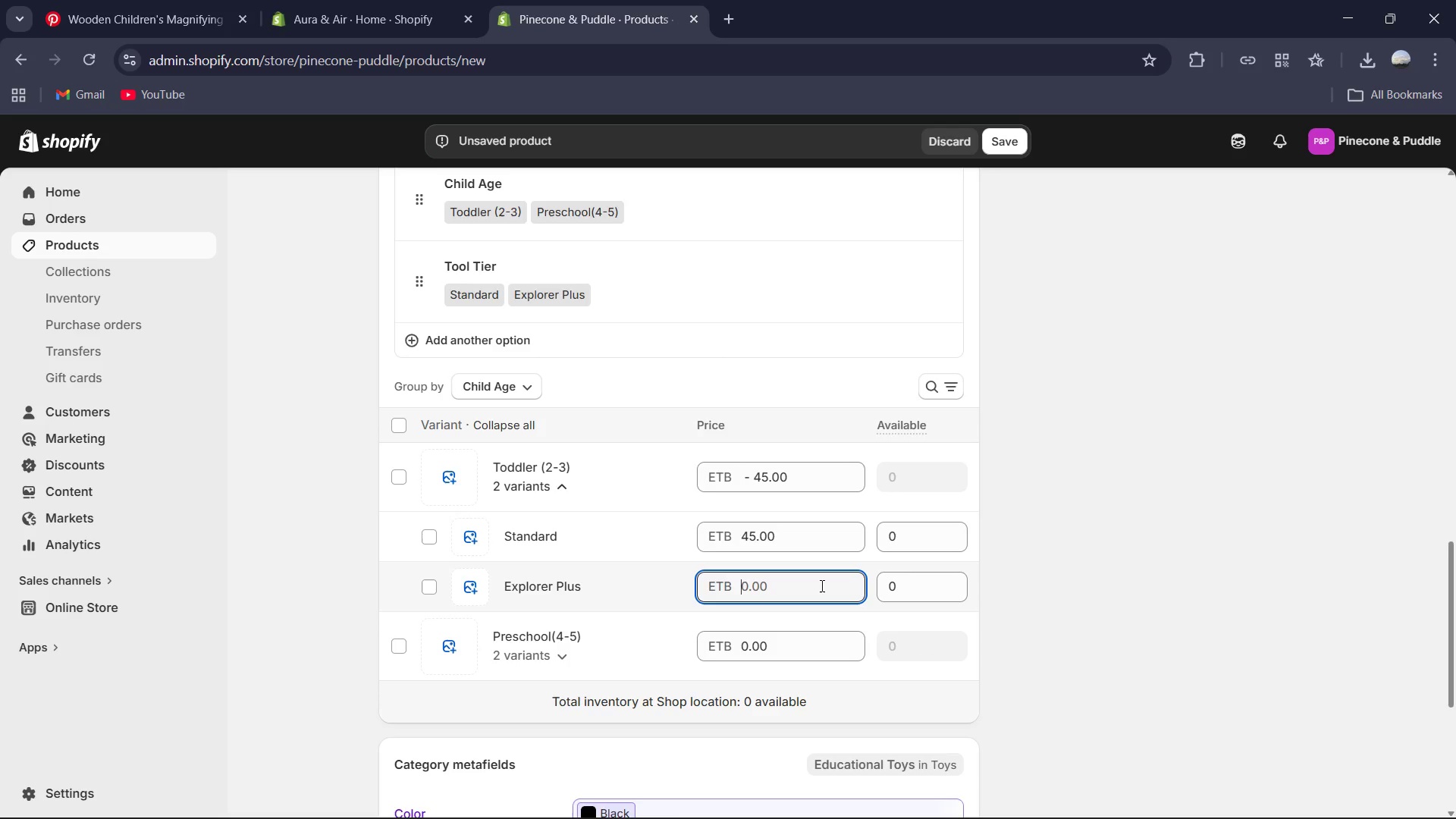 
key(Numpad6)
 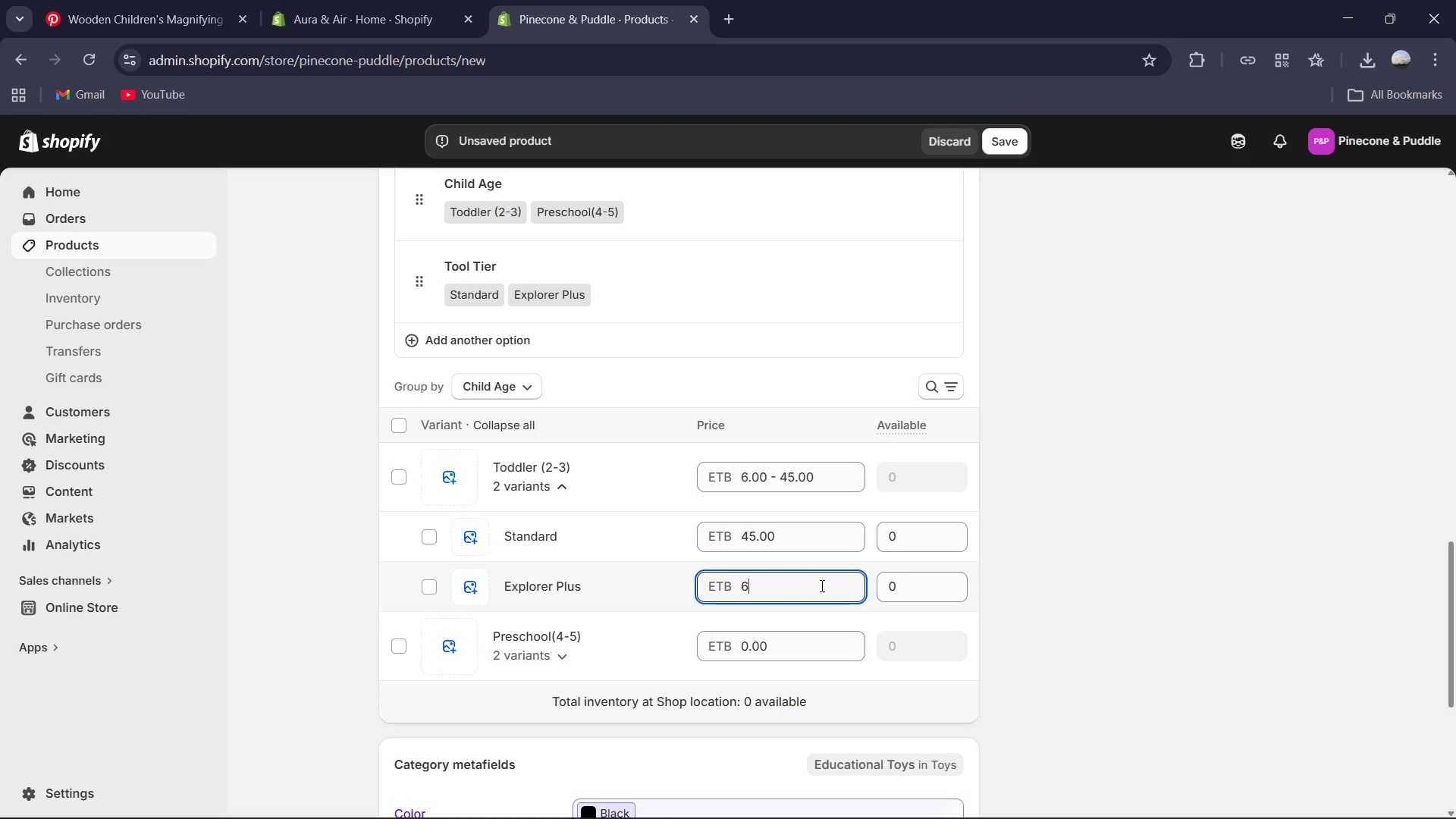 
key(Numpad0)
 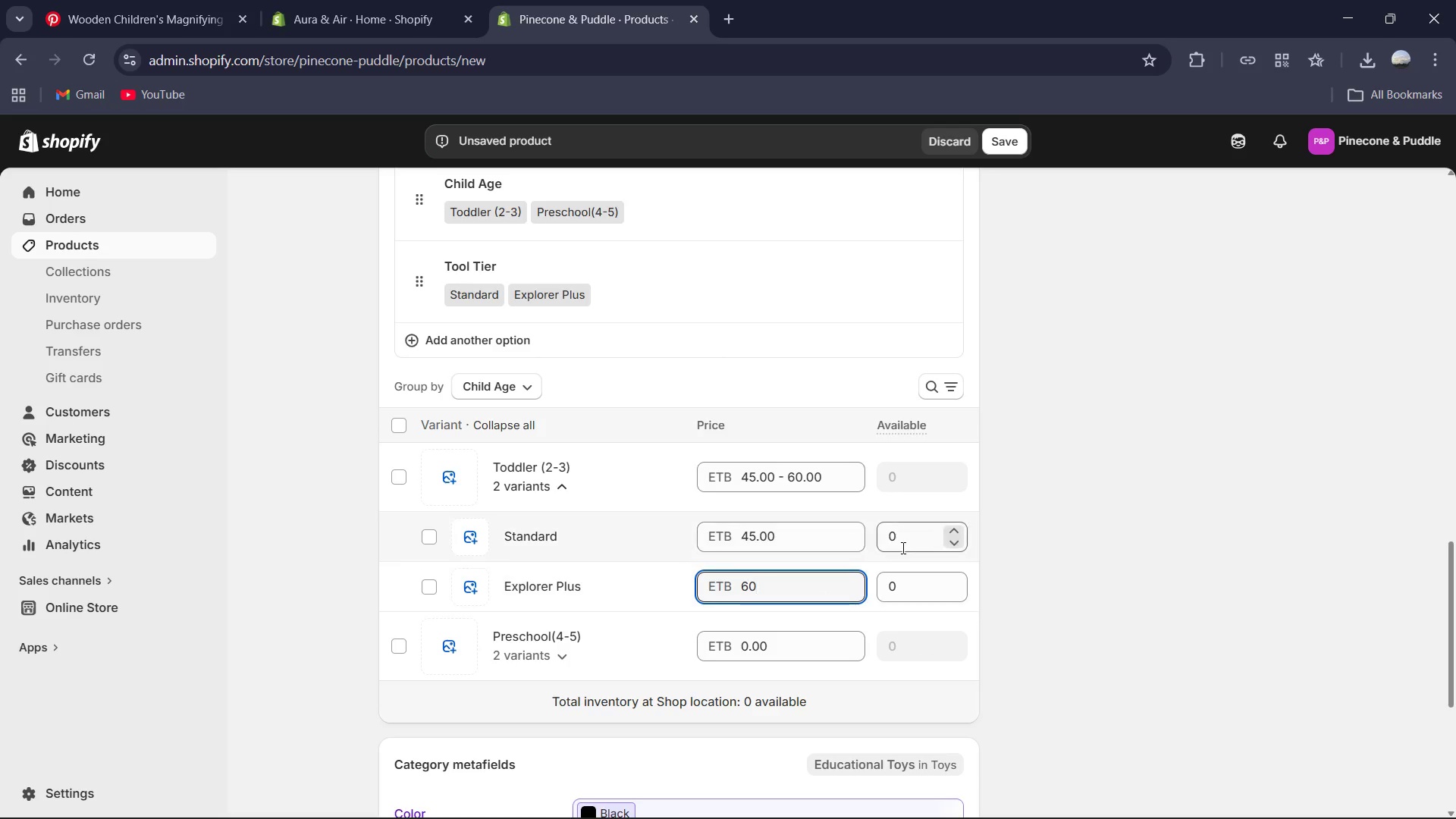 
left_click([911, 543])
 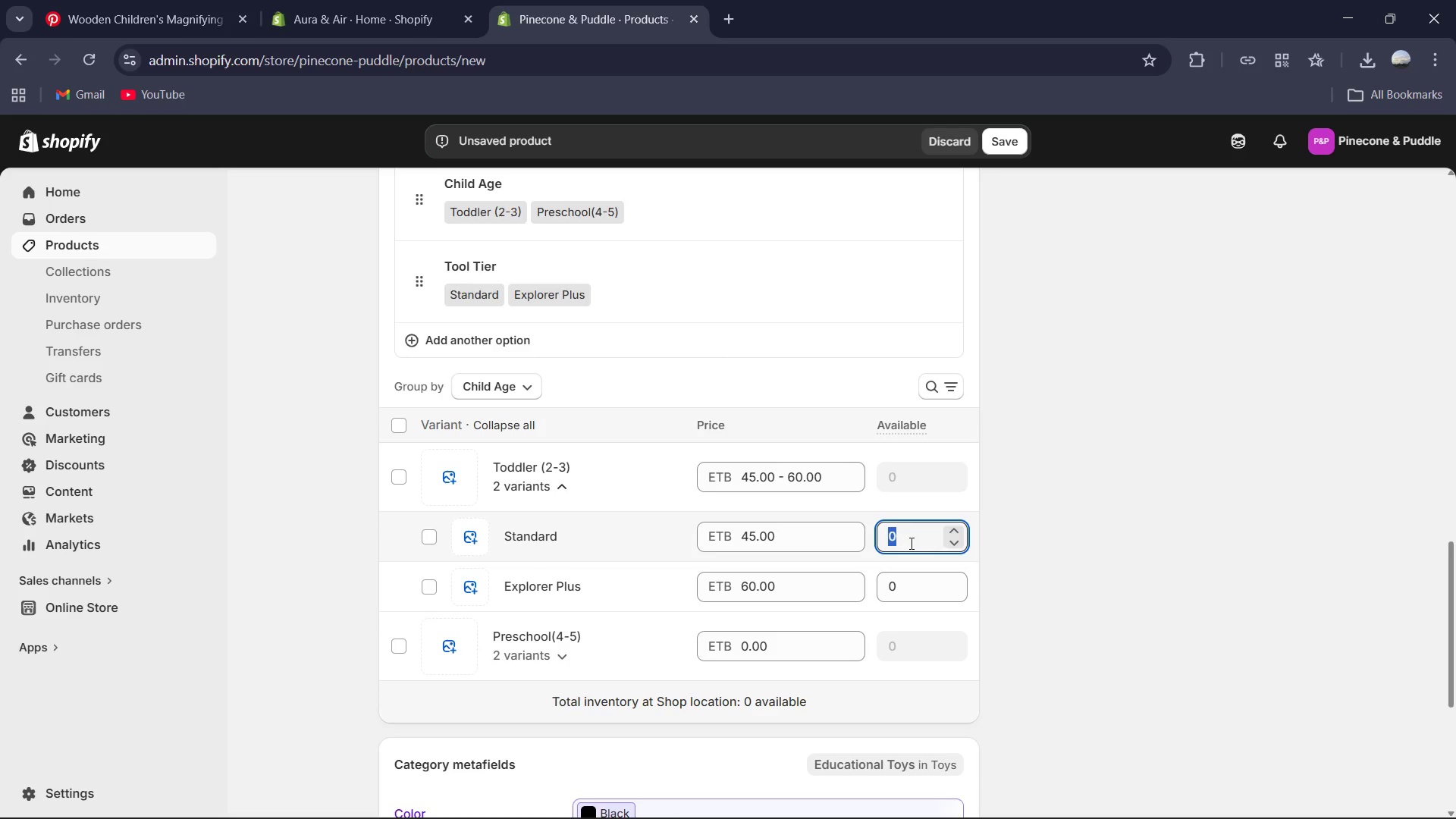 
key(Numpad9)
 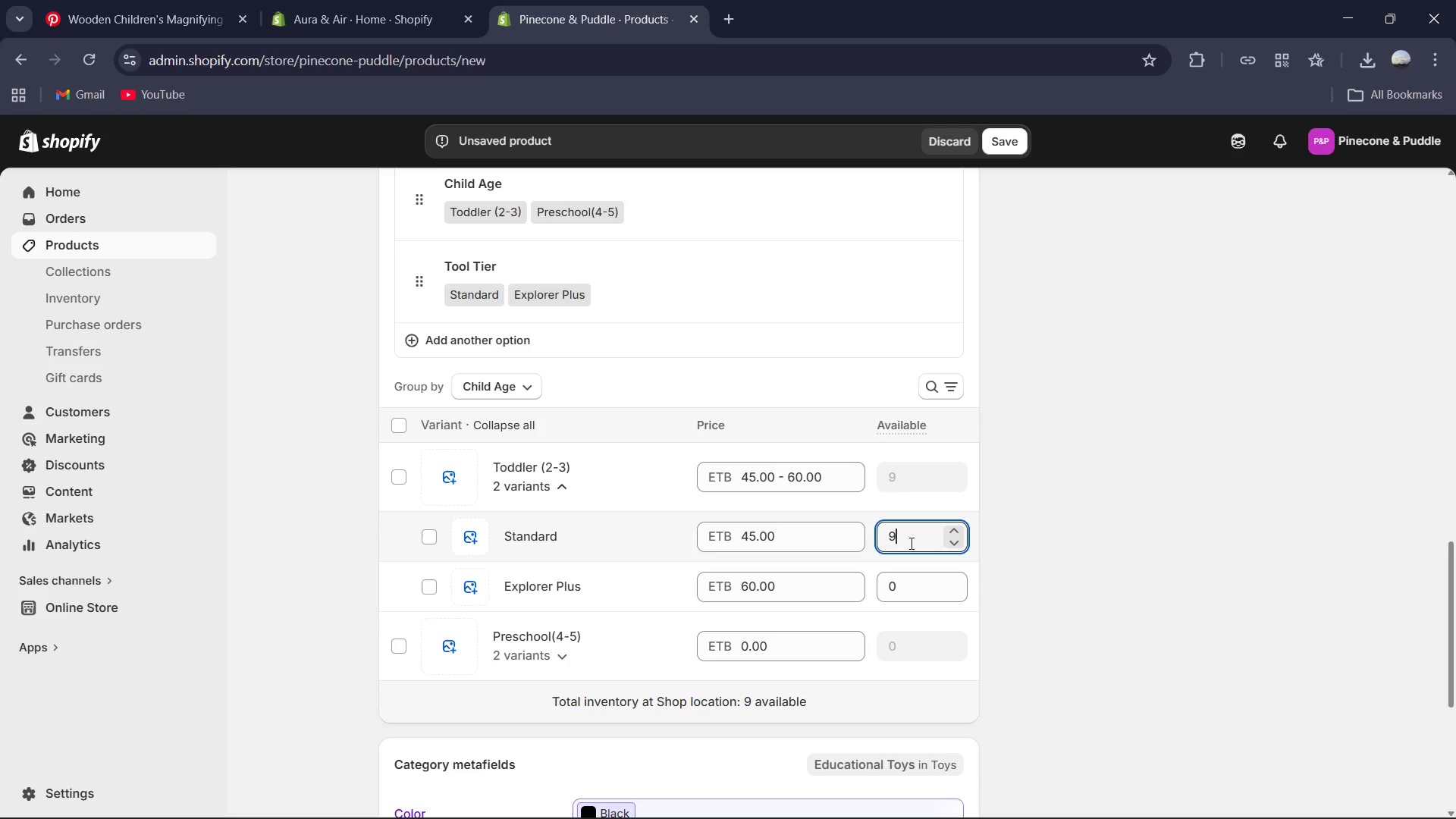 
key(Numpad6)
 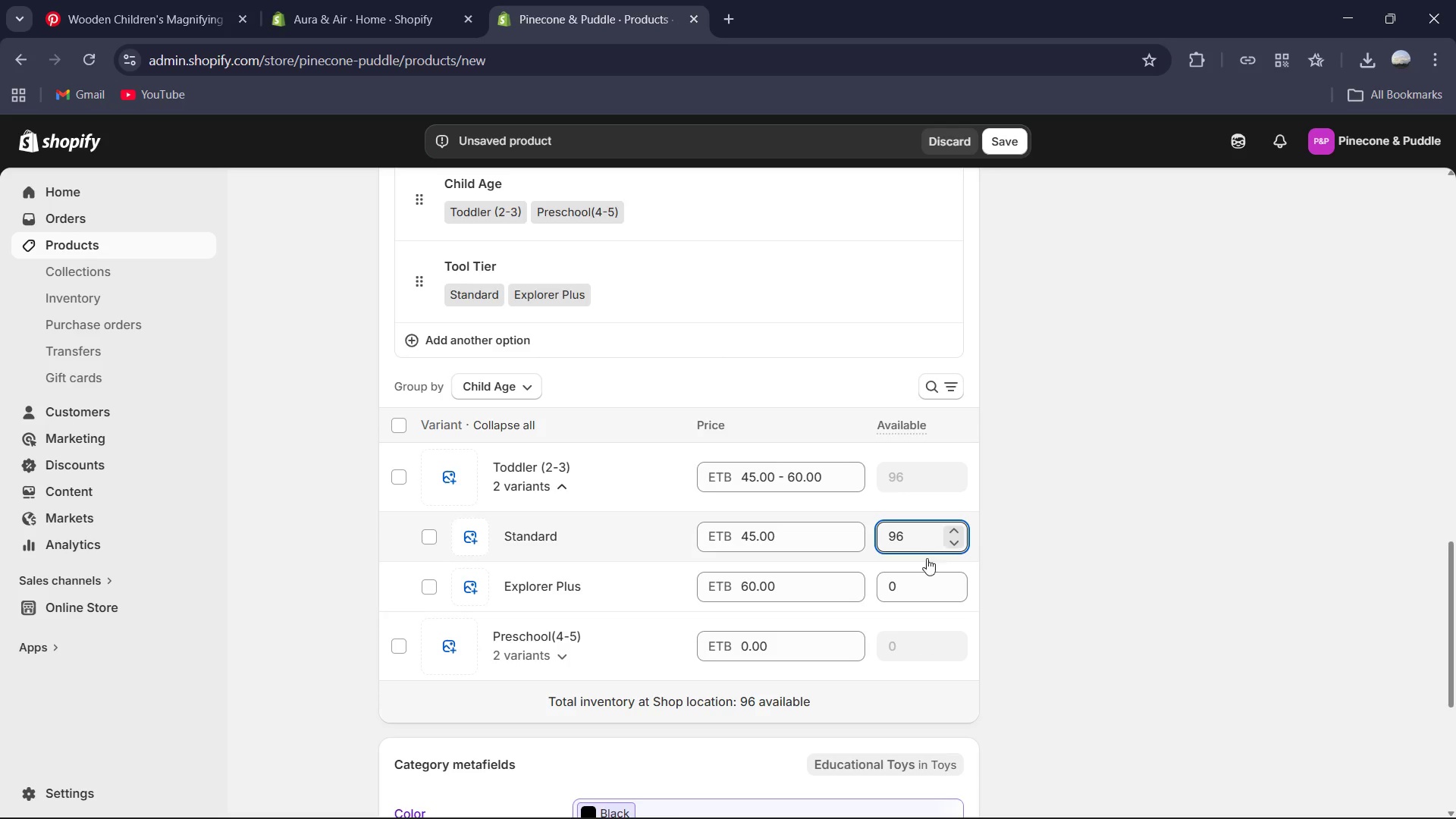 
left_click([915, 580])
 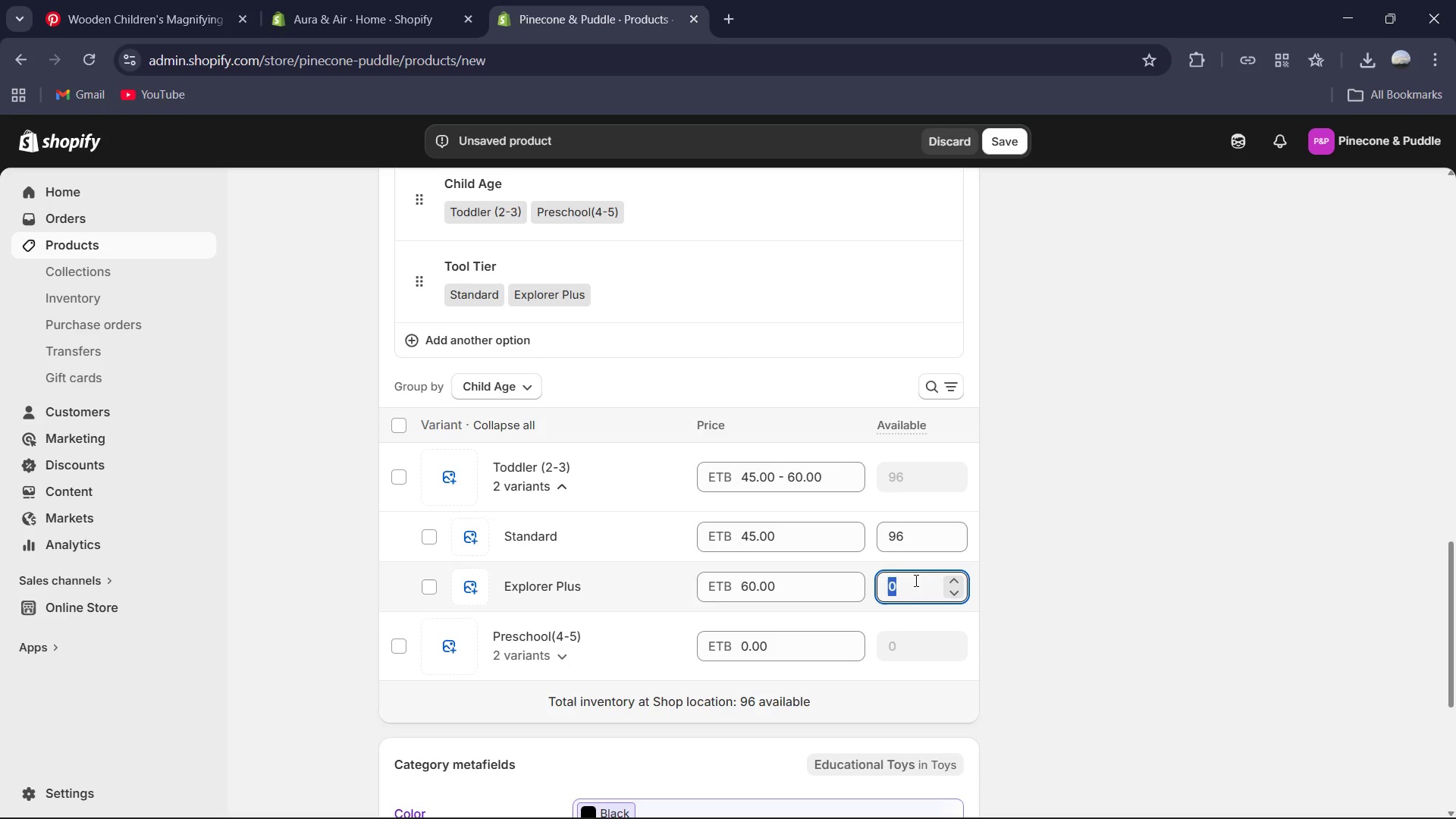 
key(Numpad7)
 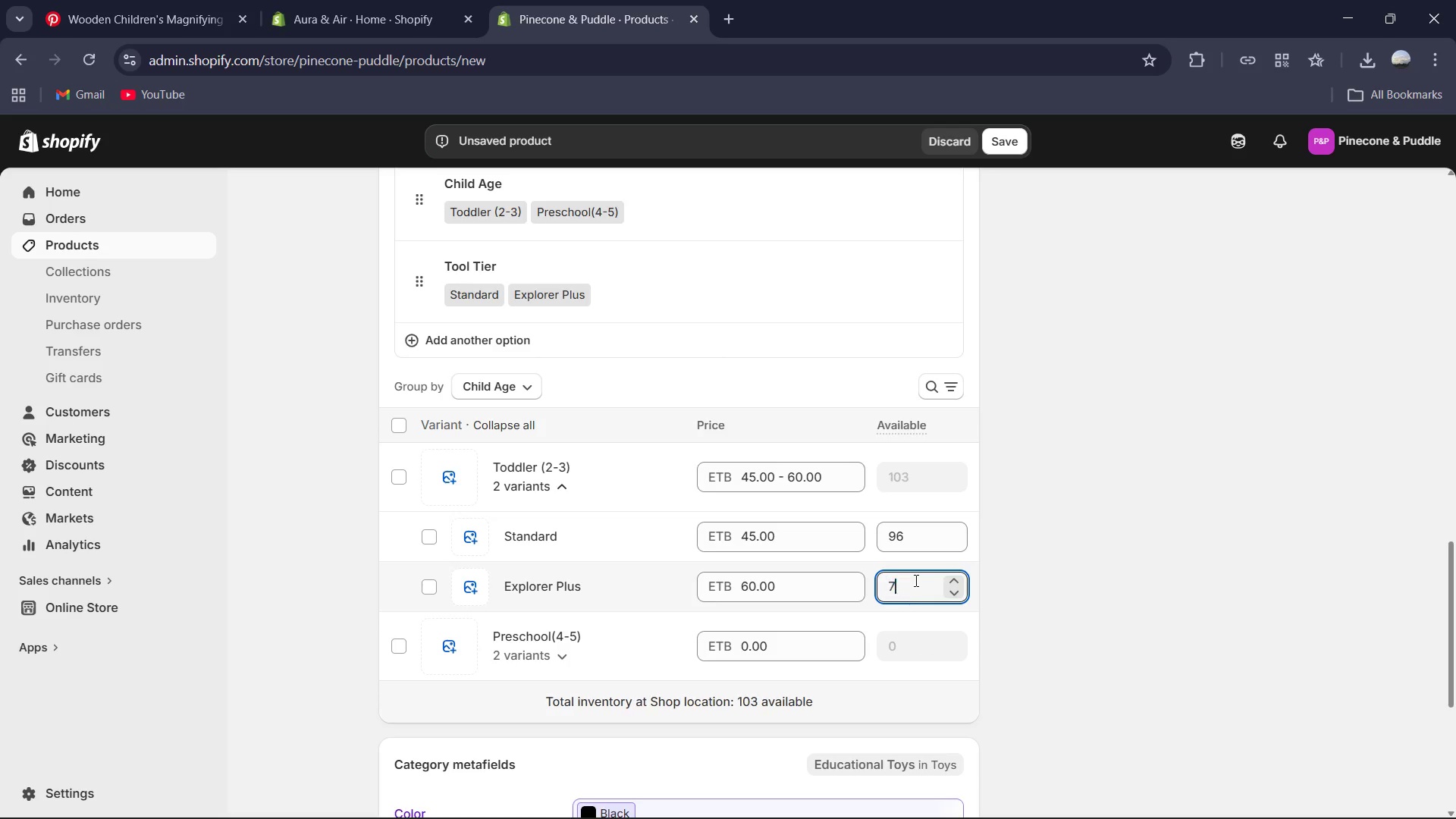 
key(Numpad8)
 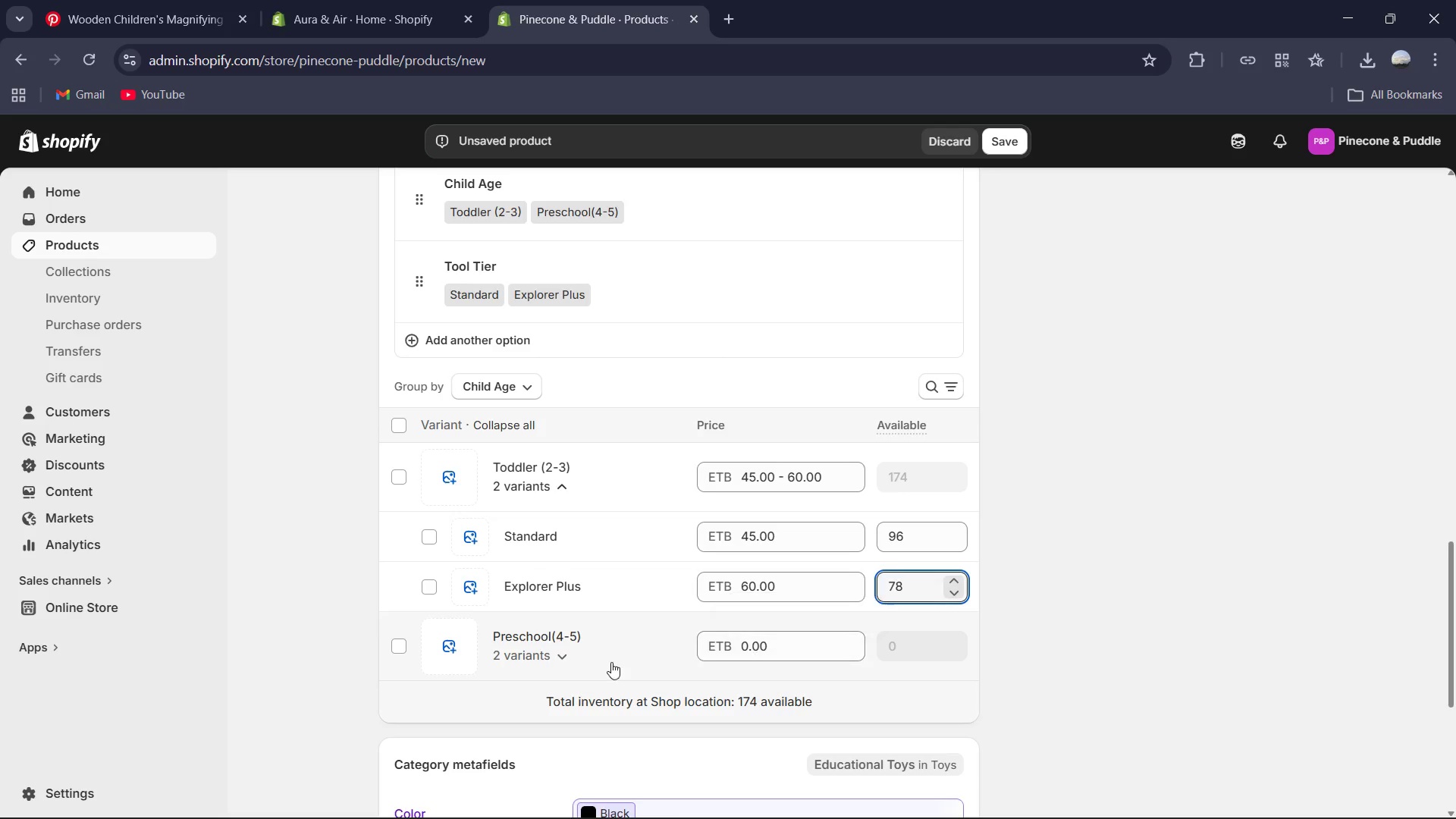 
left_click([532, 656])
 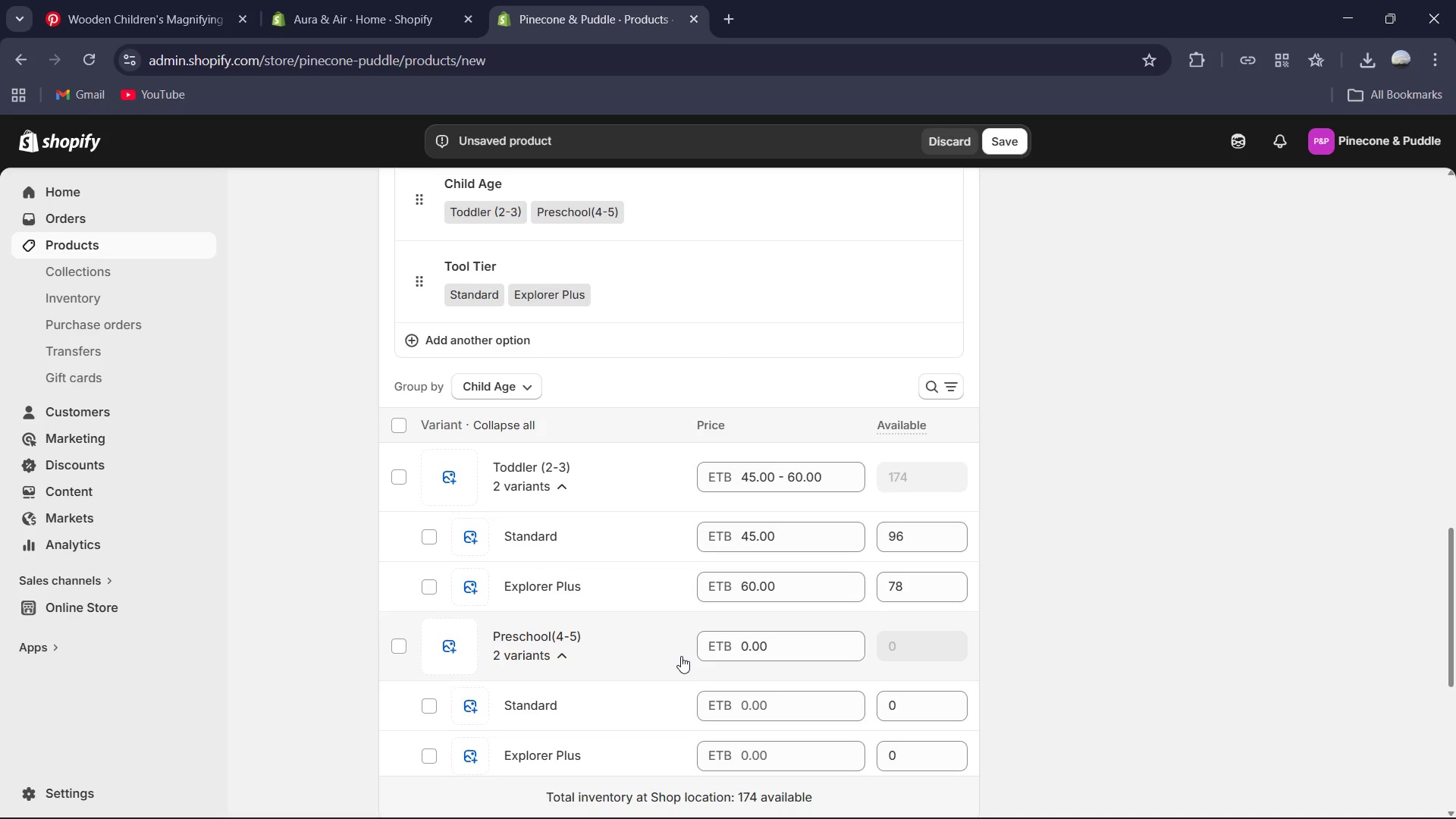 
scroll: coordinate [733, 657], scroll_direction: down, amount: 1.0
 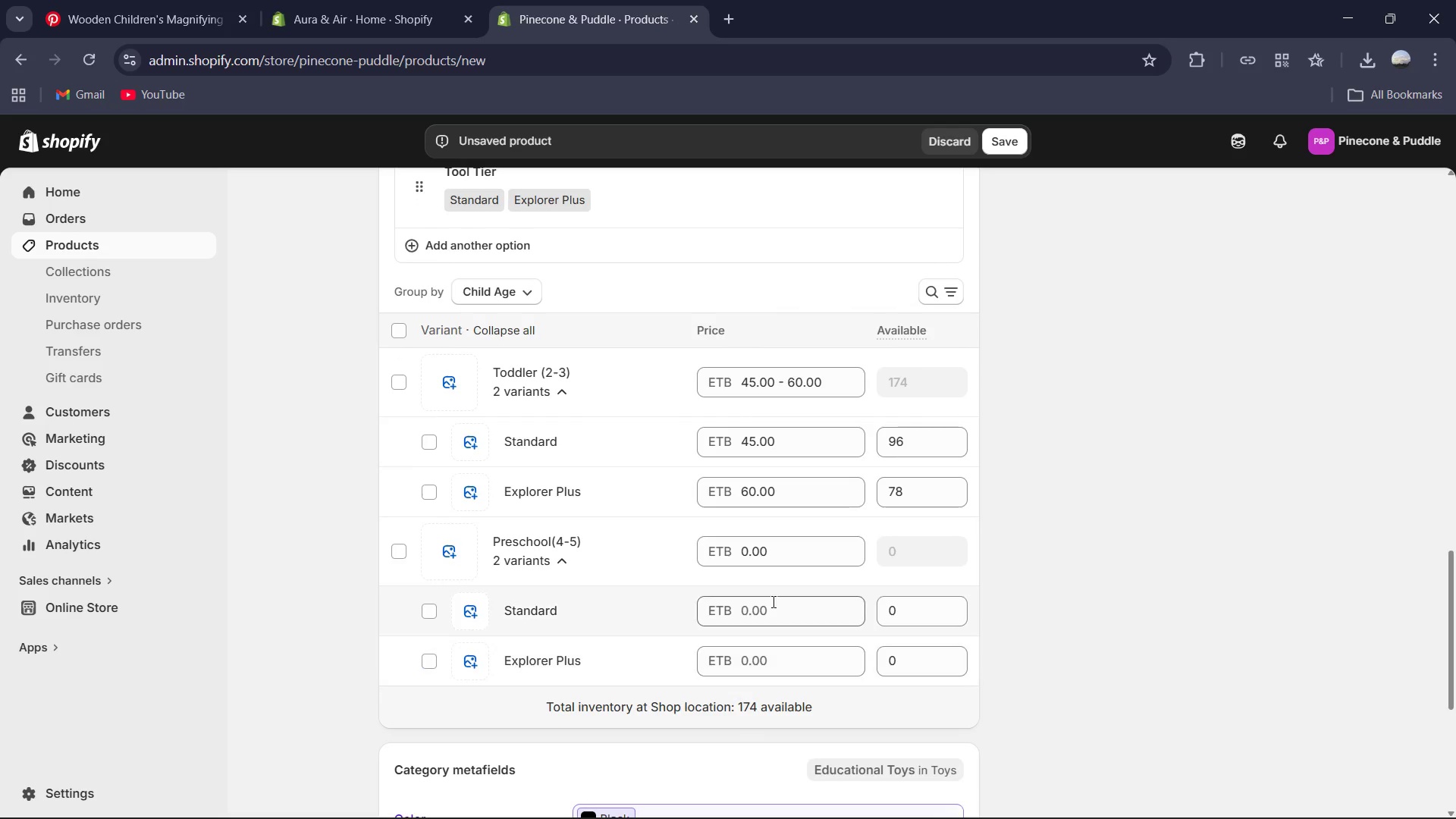 
left_click([772, 601])
 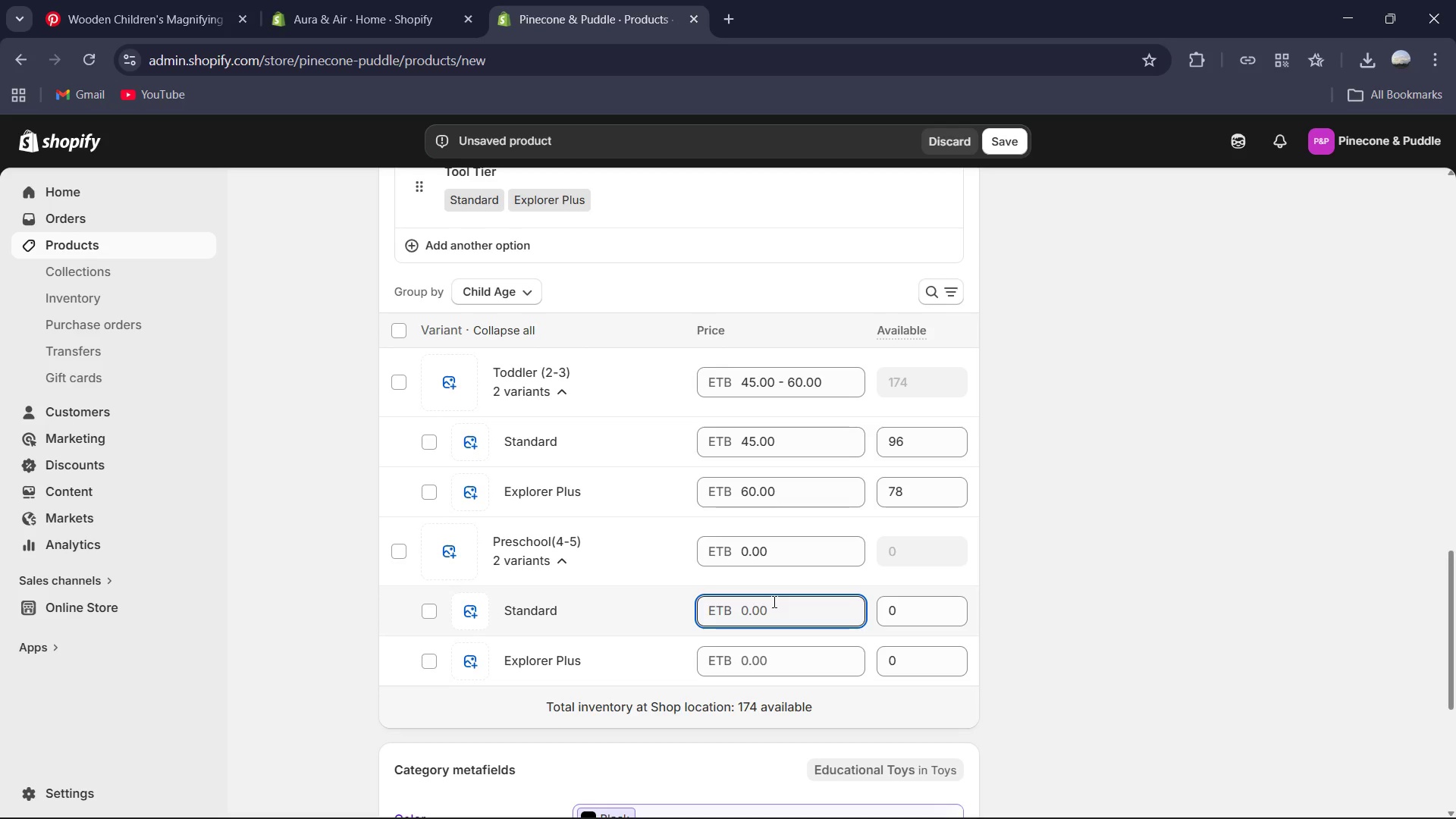 
key(Numpad4)
 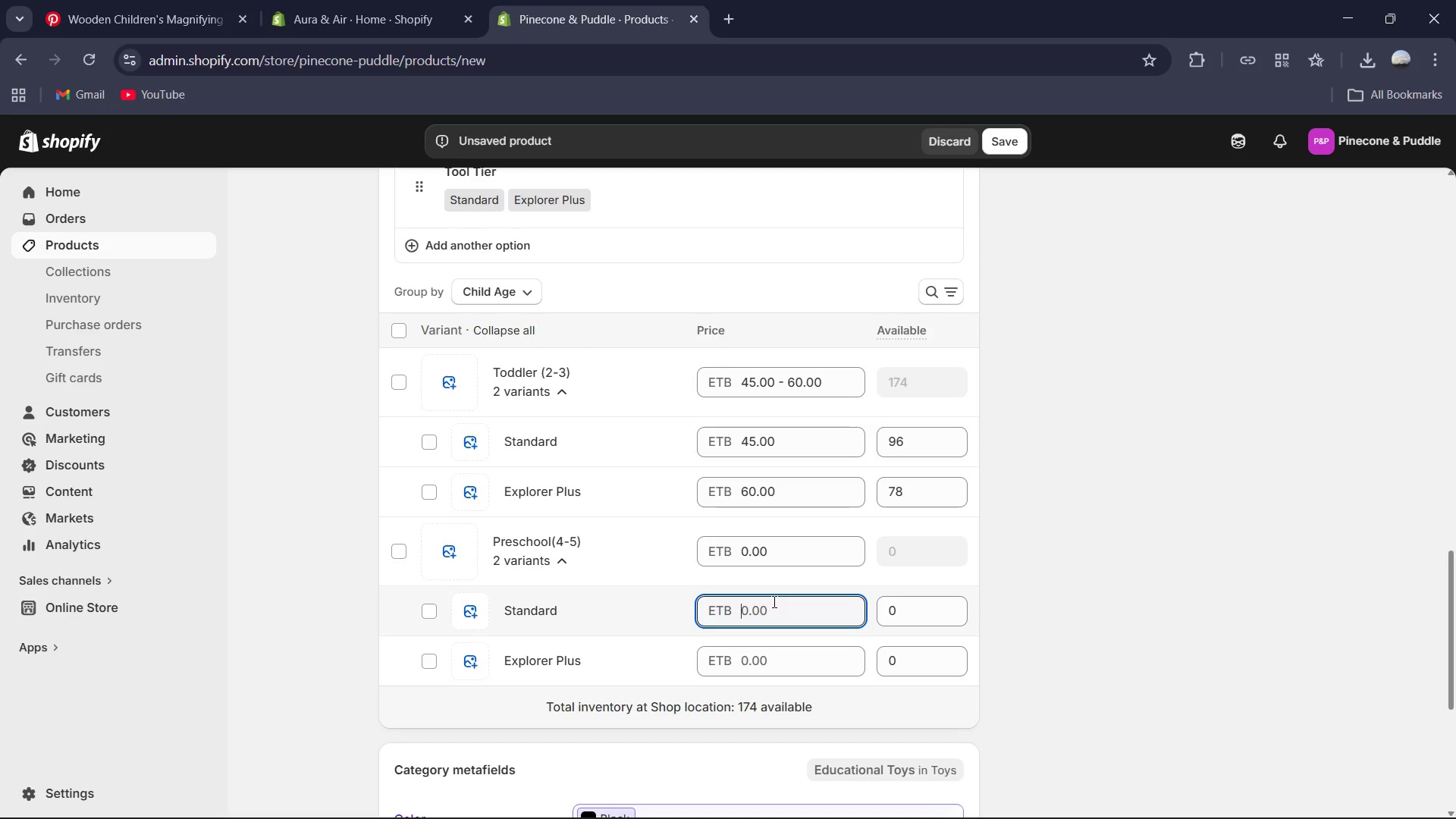 
key(Numpad5)
 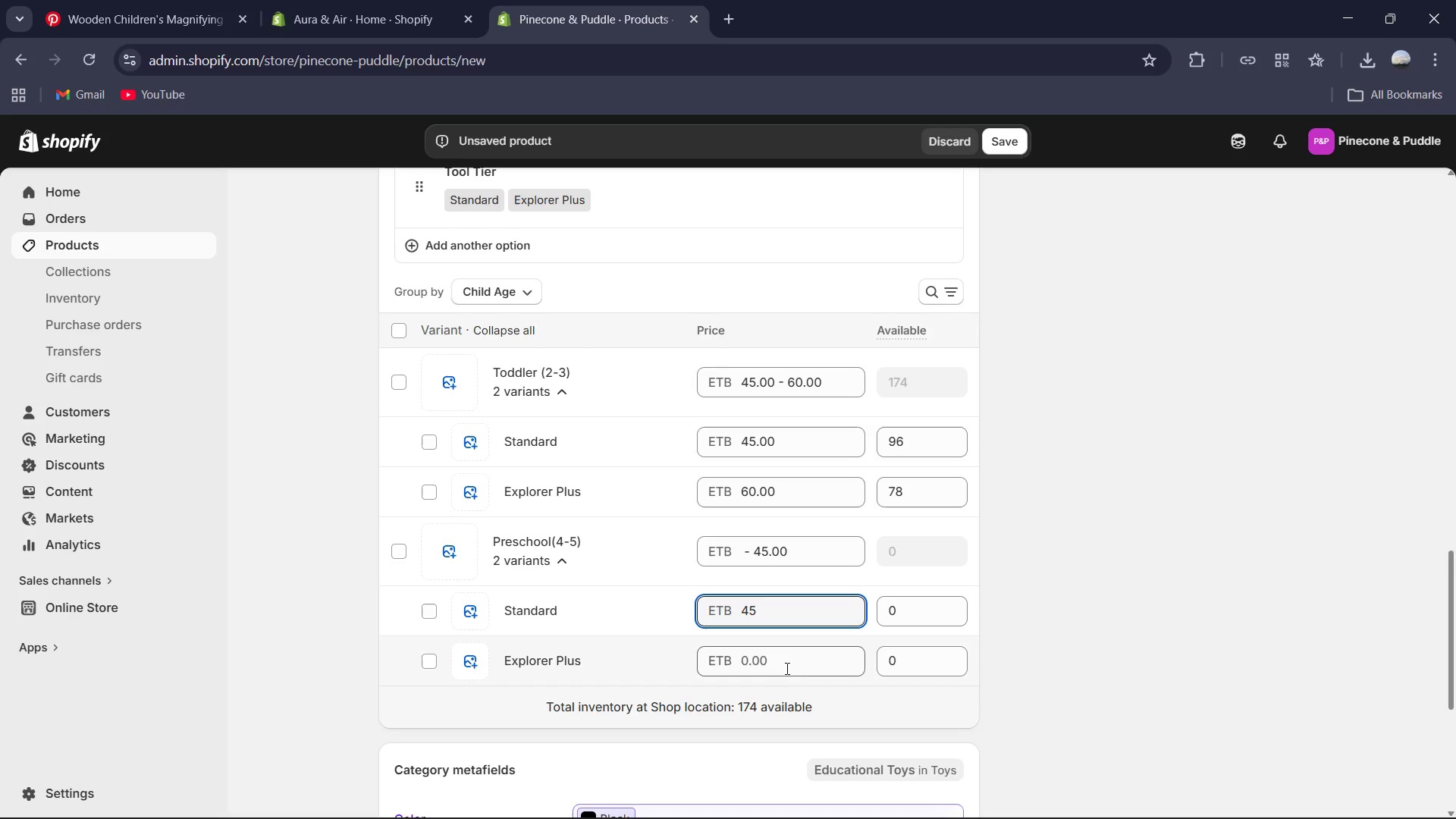 
left_click([785, 674])
 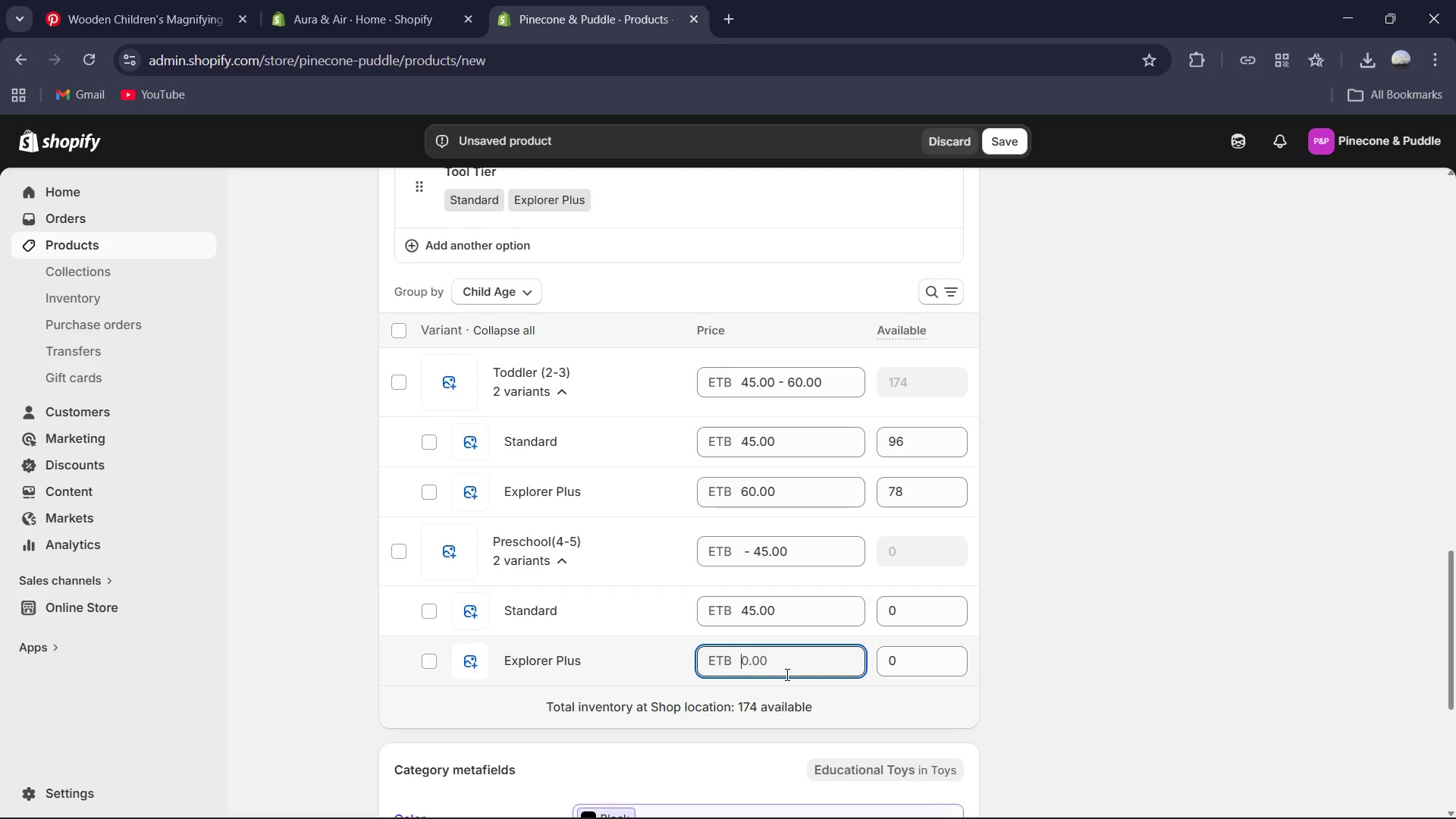 
key(Numpad6)
 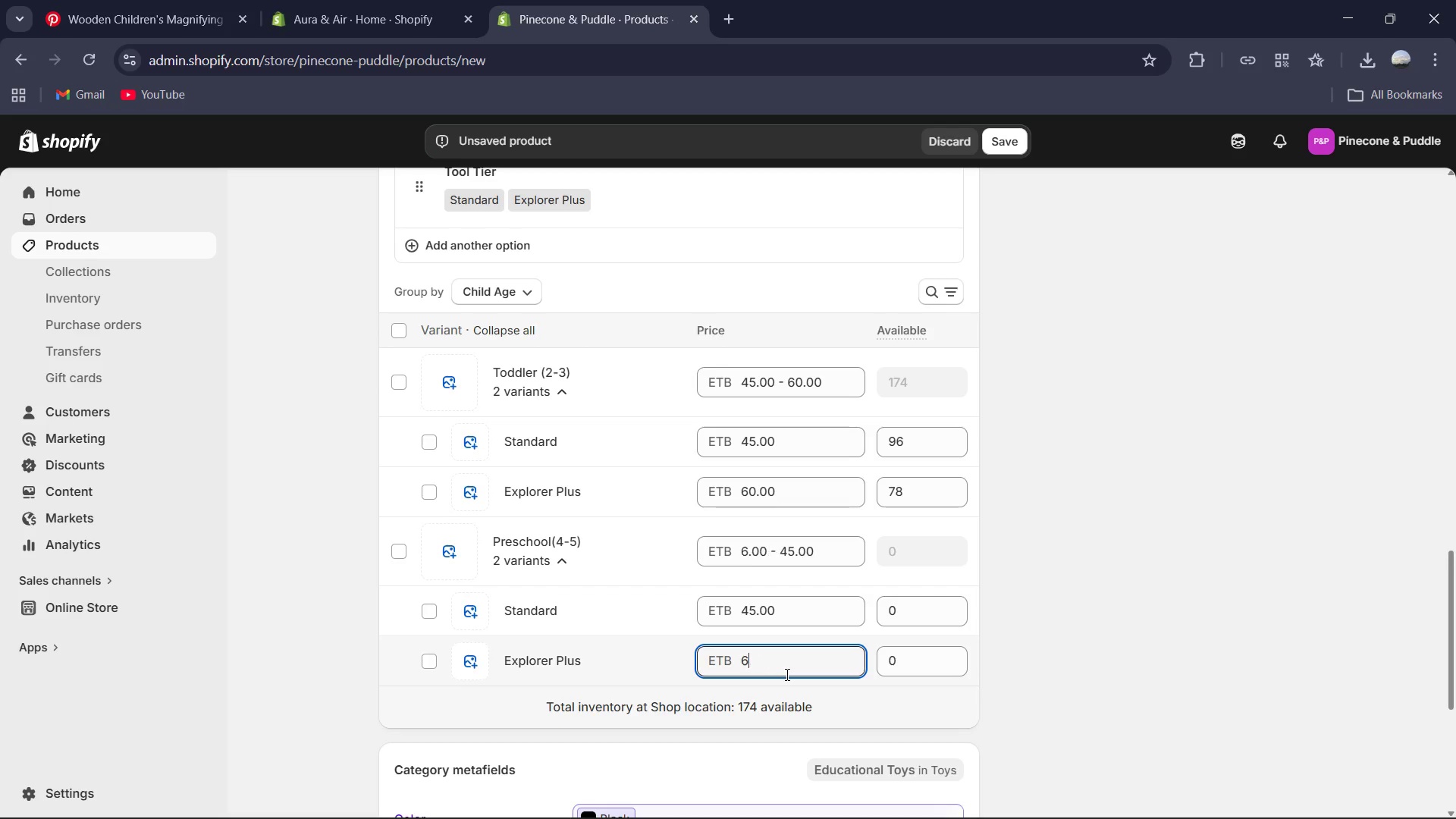 
key(Numpad0)
 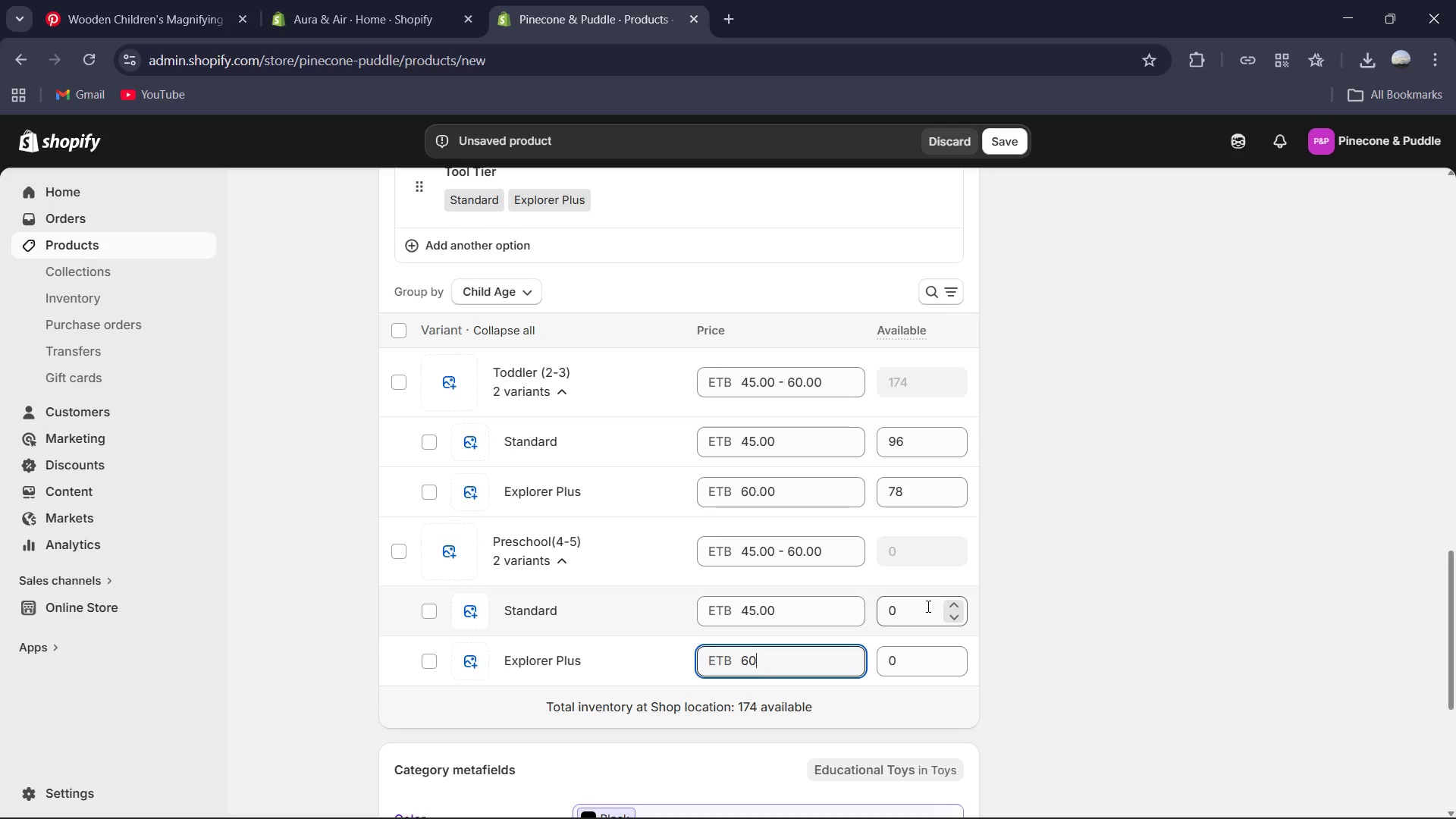 
wait(6.36)
 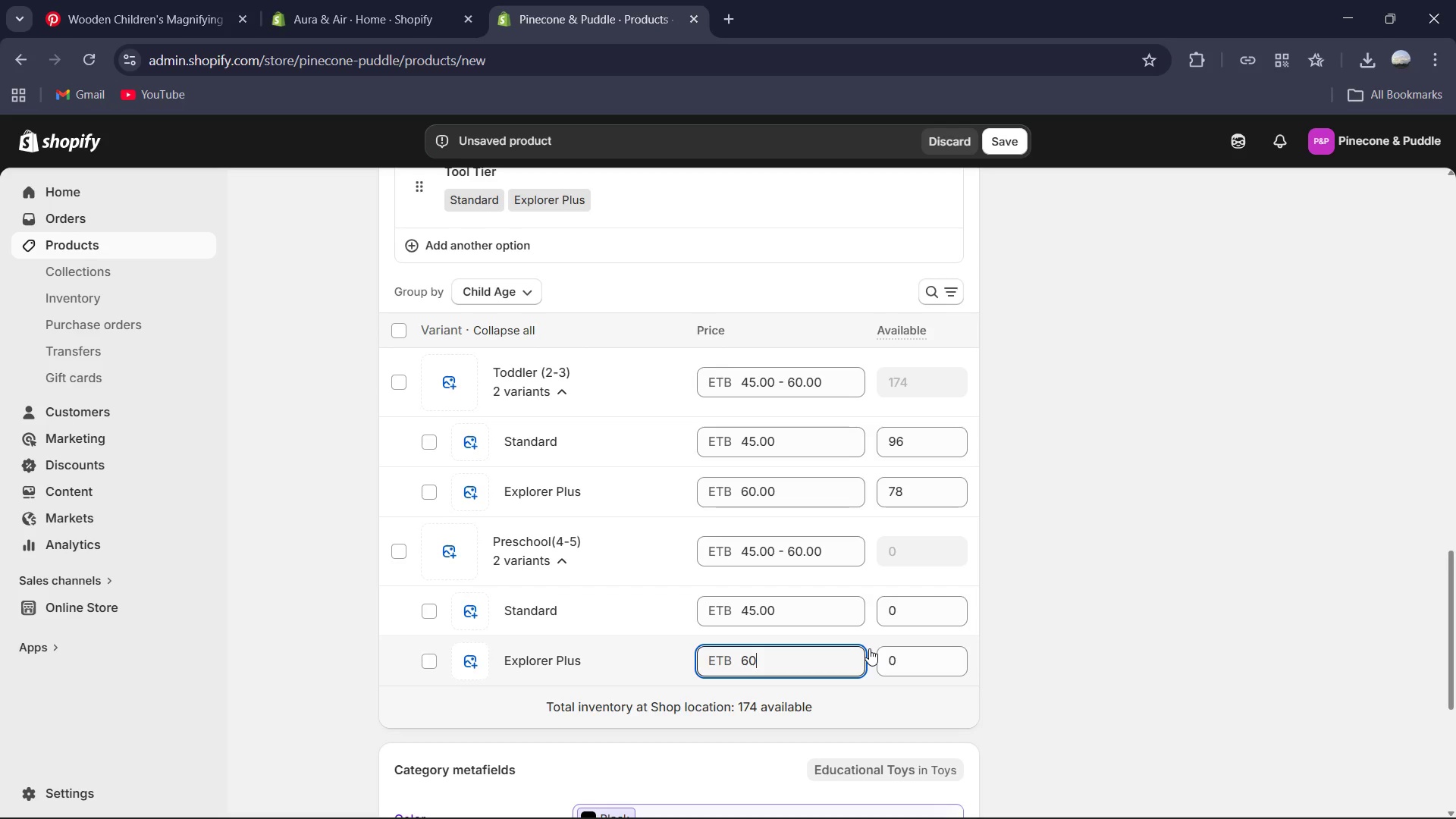 
left_click([926, 607])
 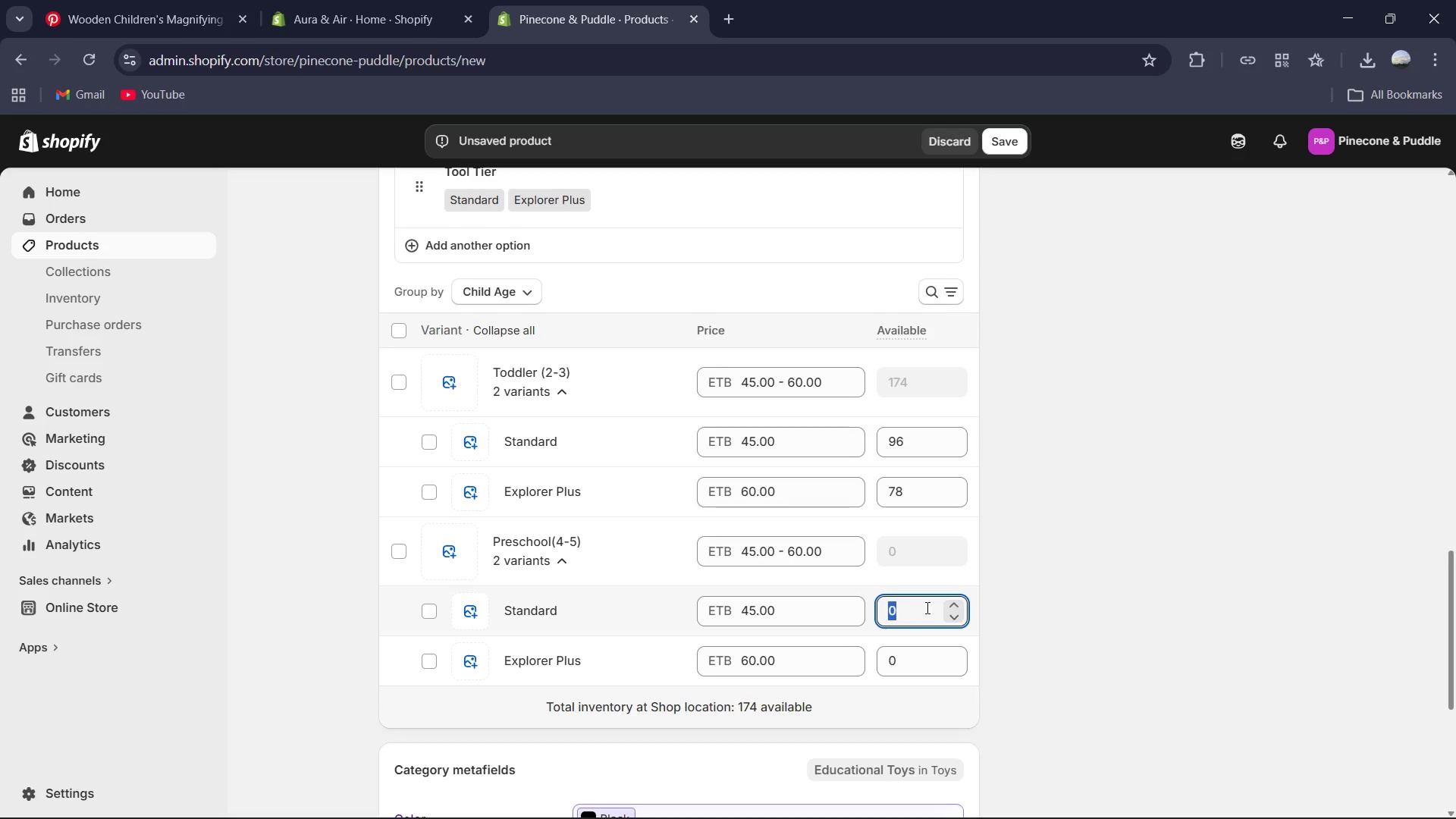 
key(Numpad9)
 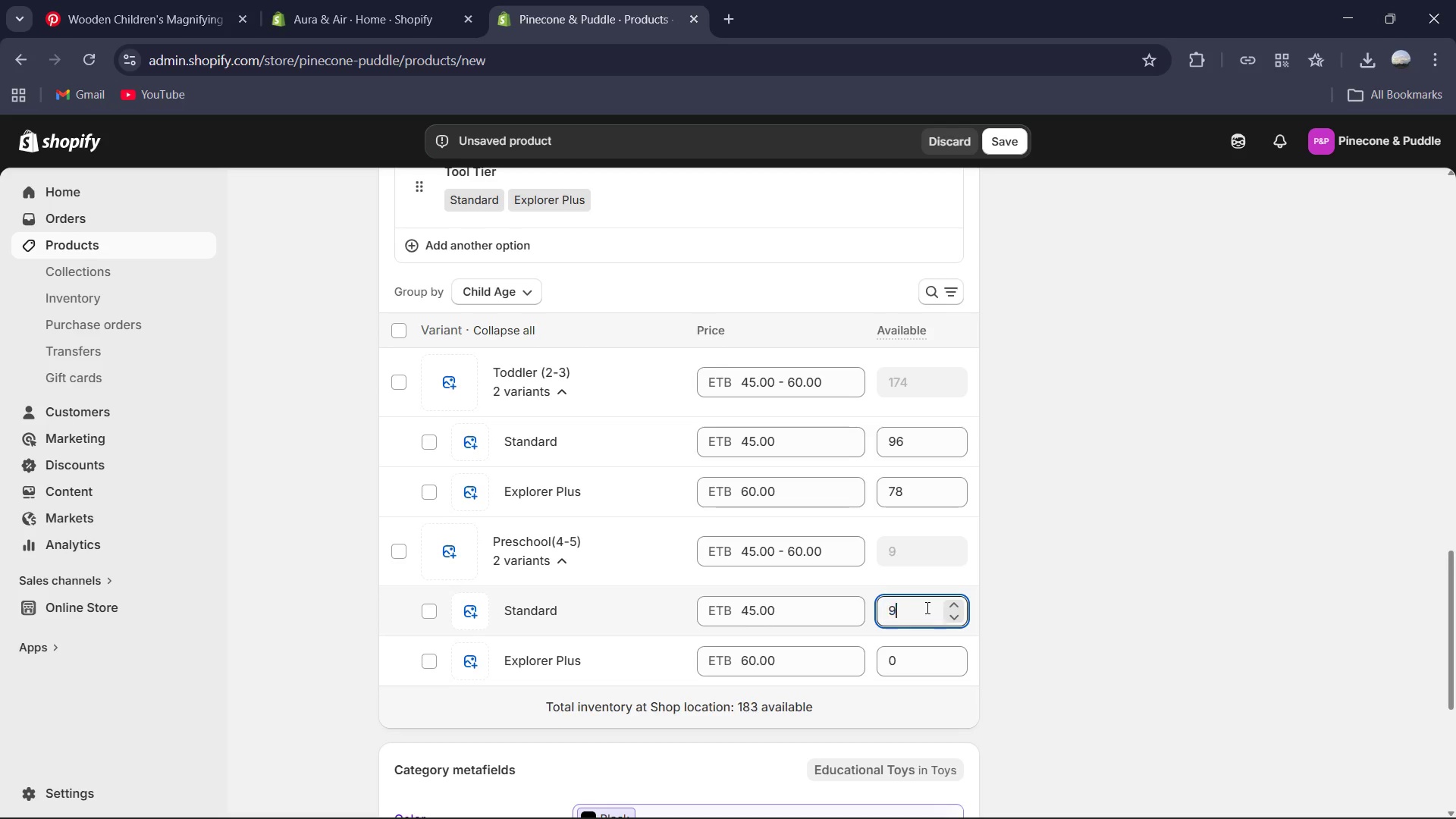 
key(Numpad8)
 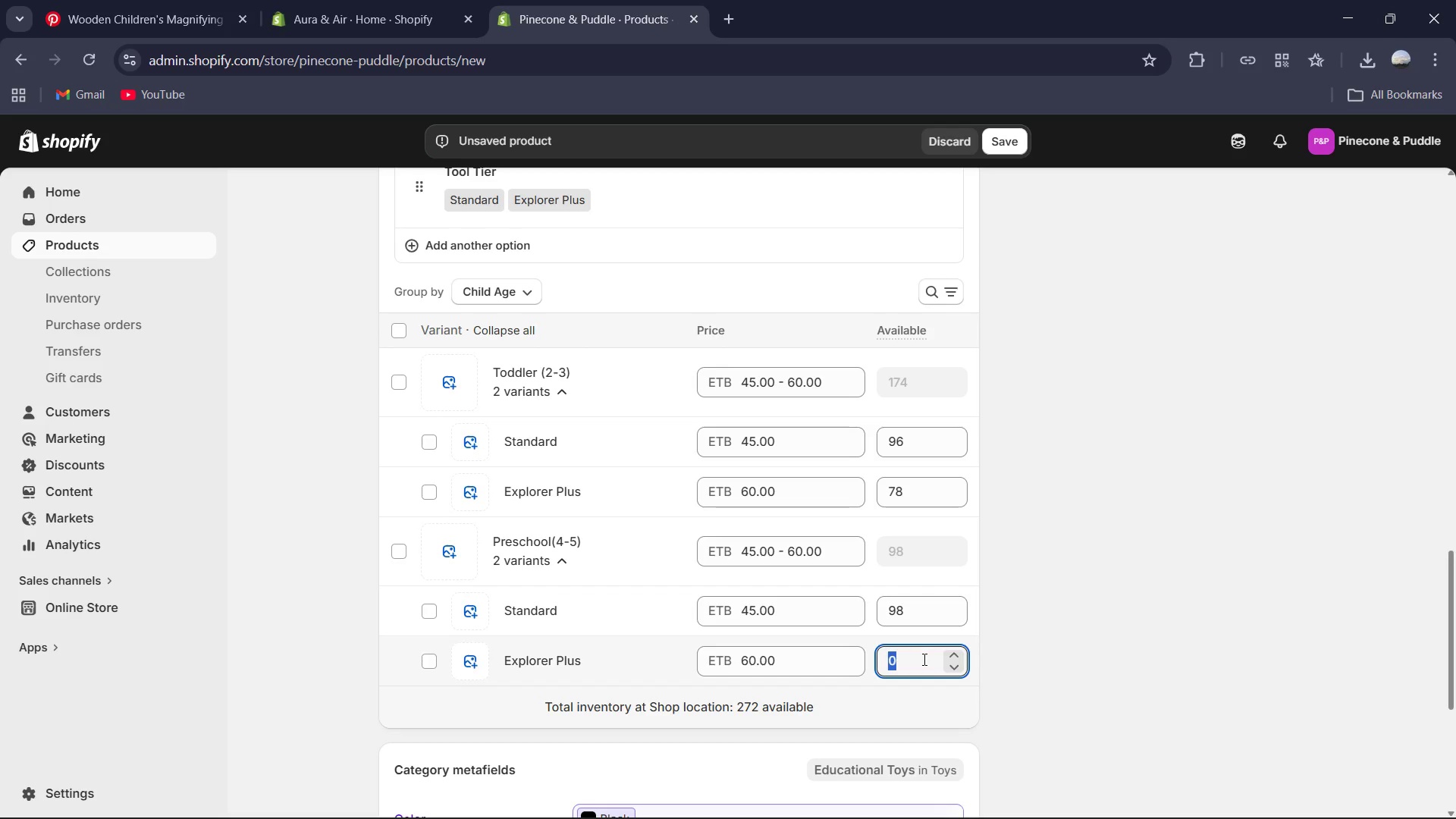 
key(Numpad7)
 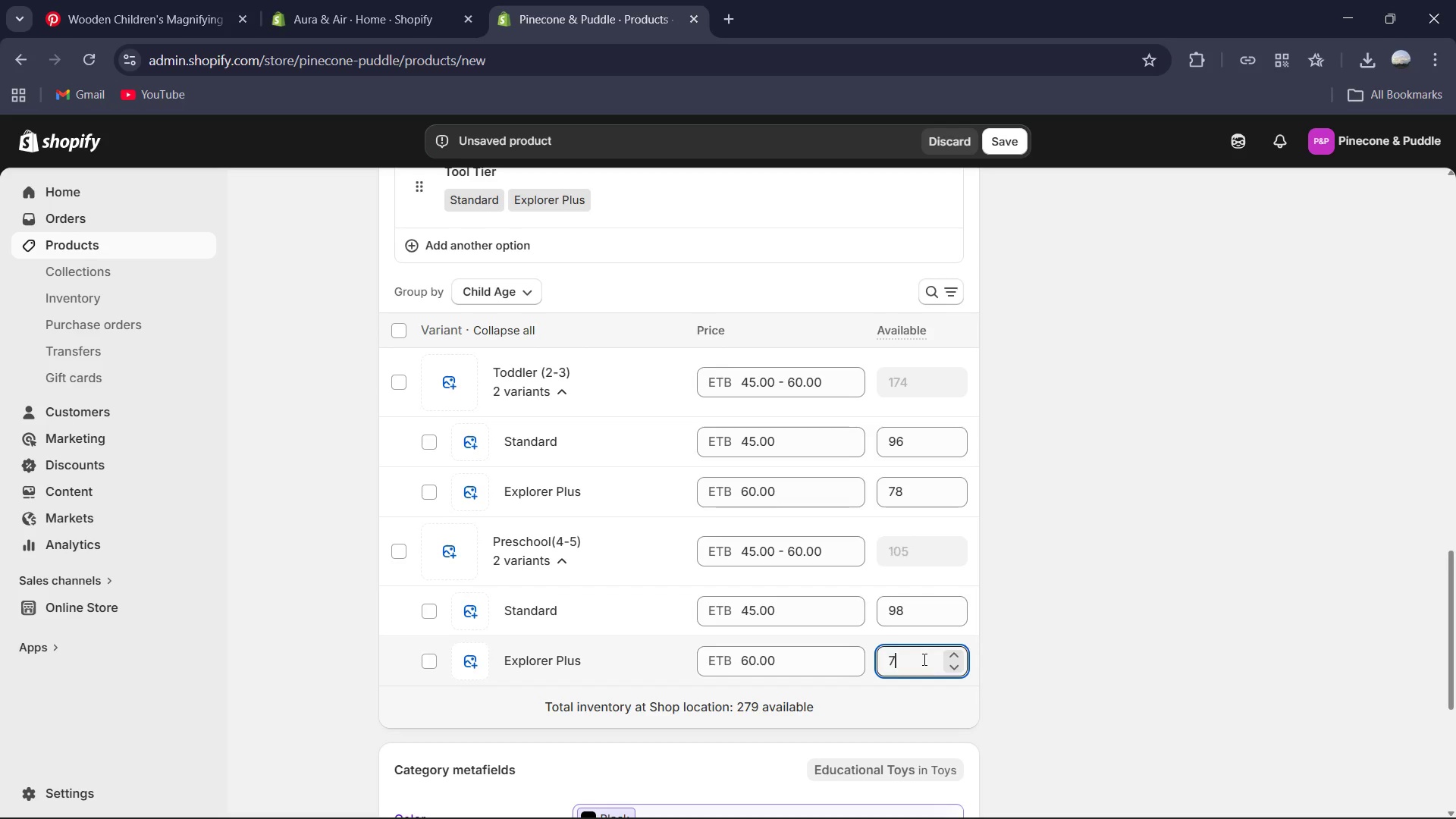 
key(Numpad8)
 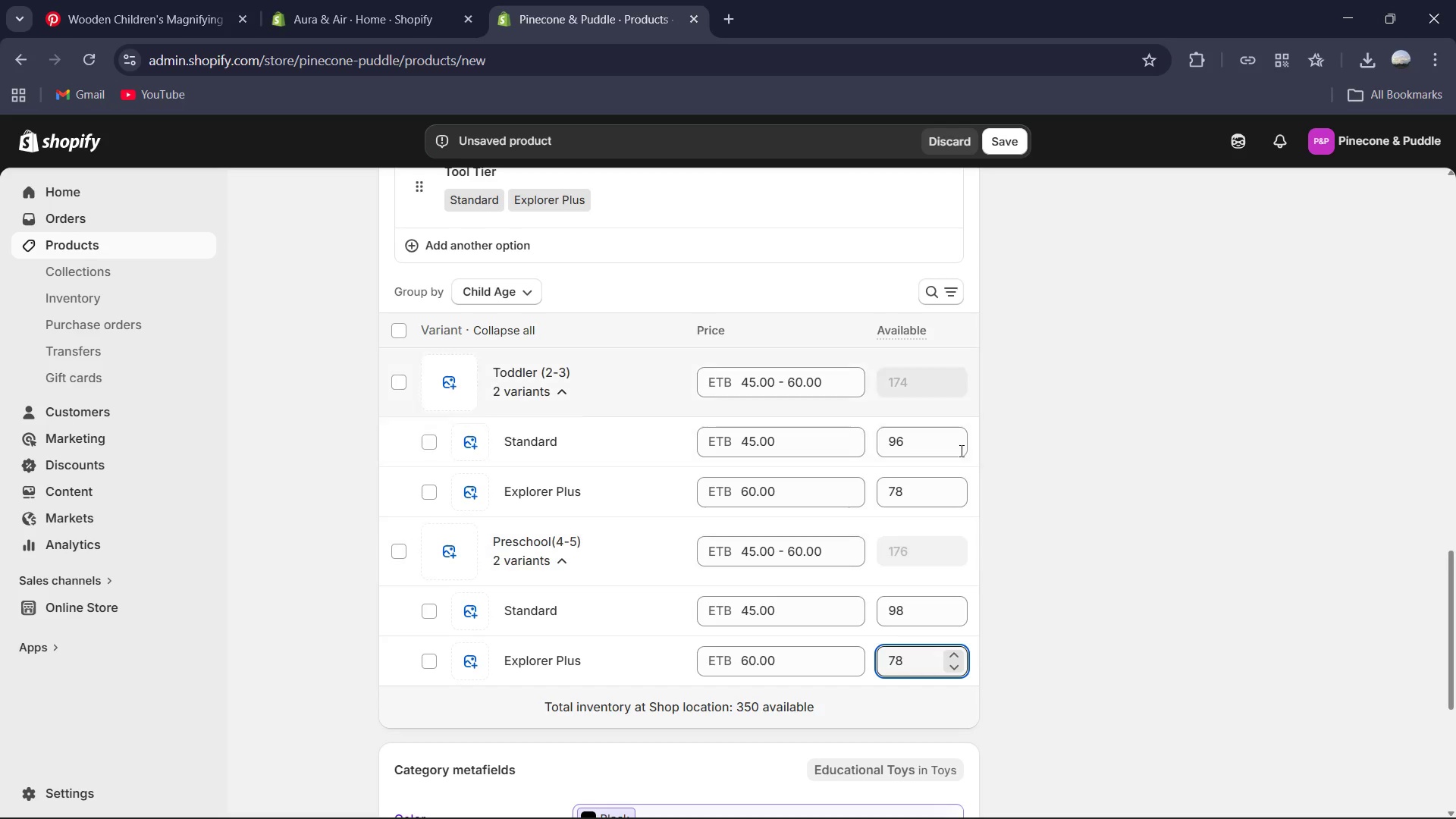 
left_click([1057, 492])
 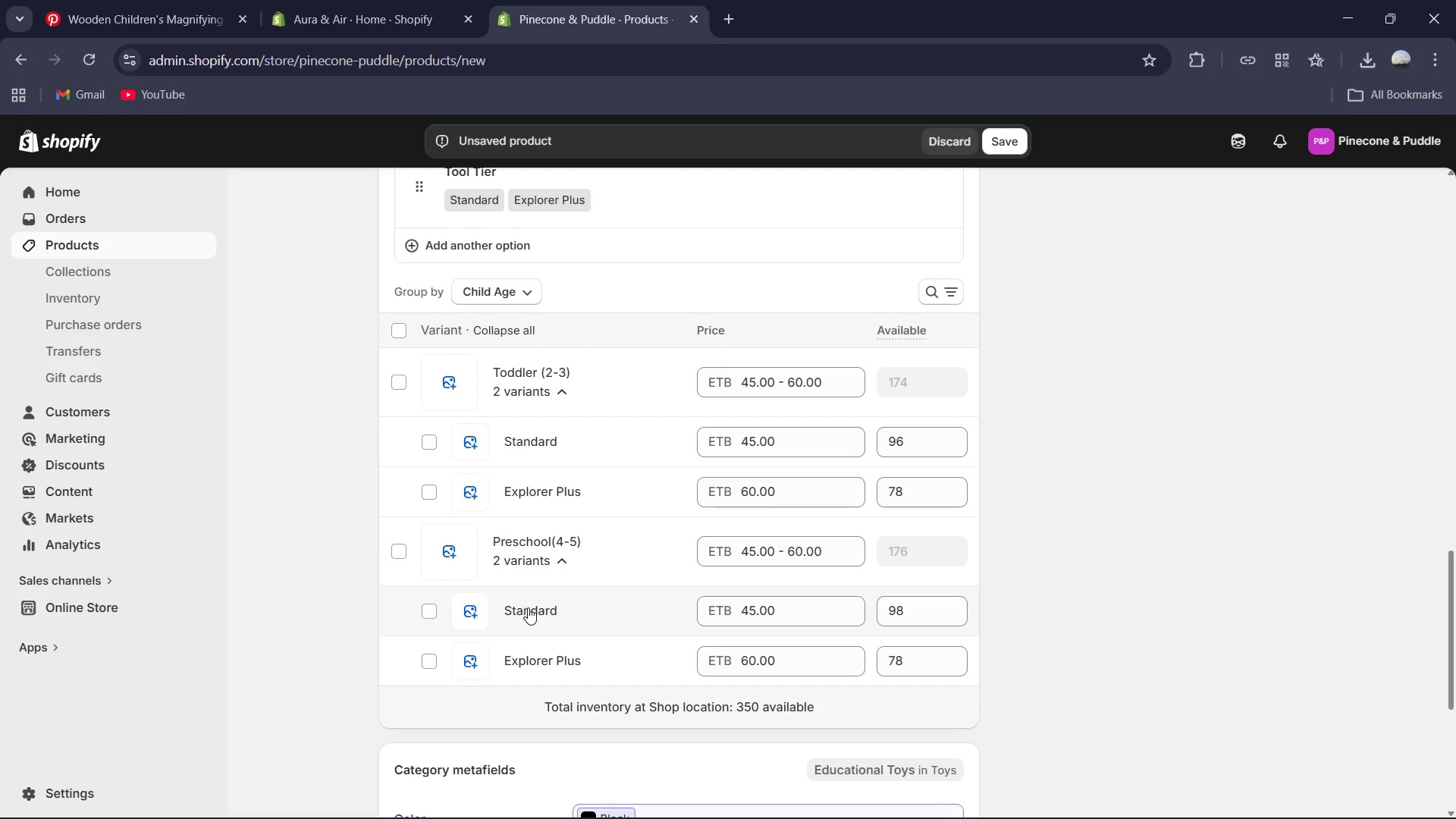 
mouse_move([532, 446])
 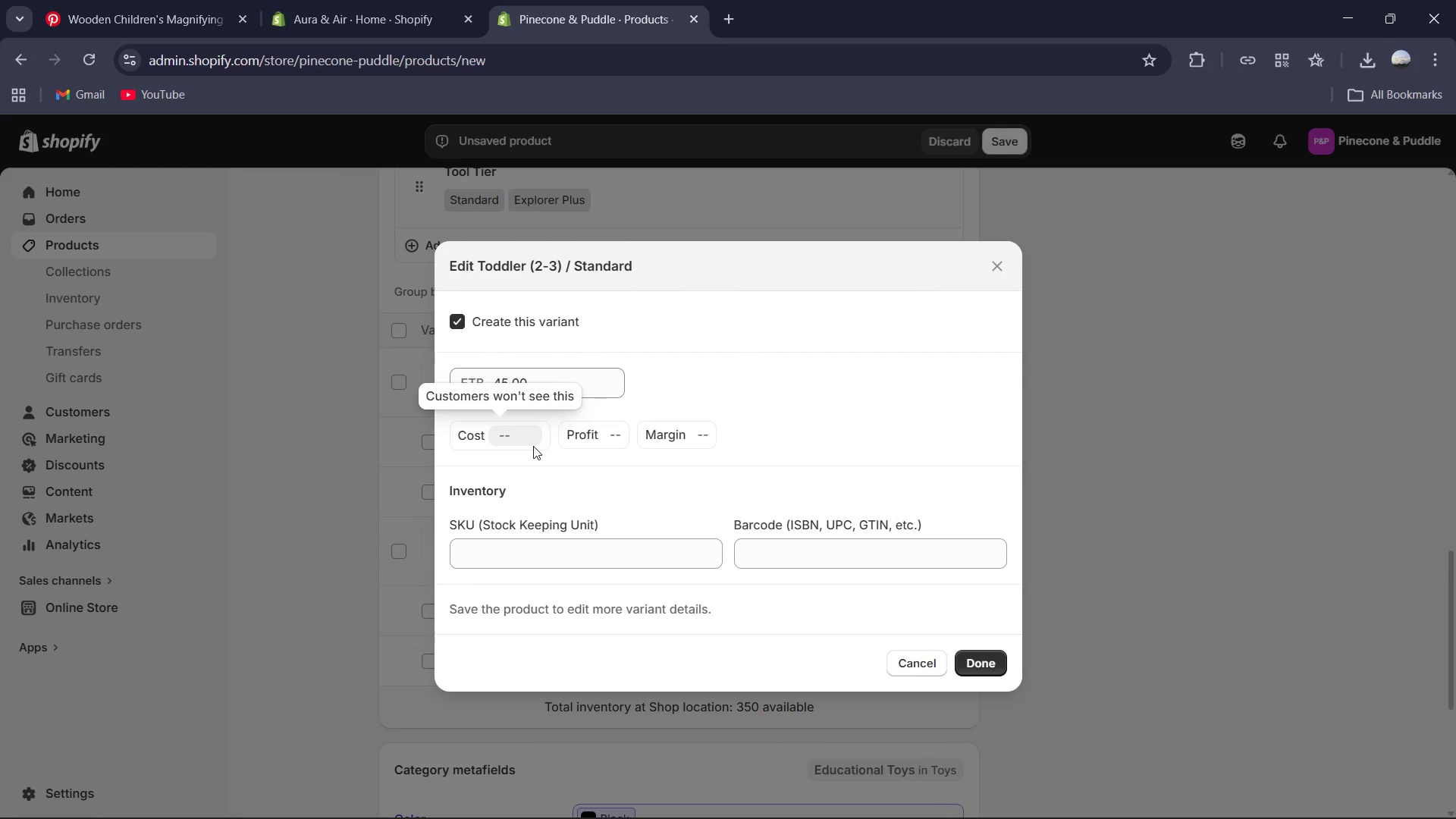 
key(CapsLock)
 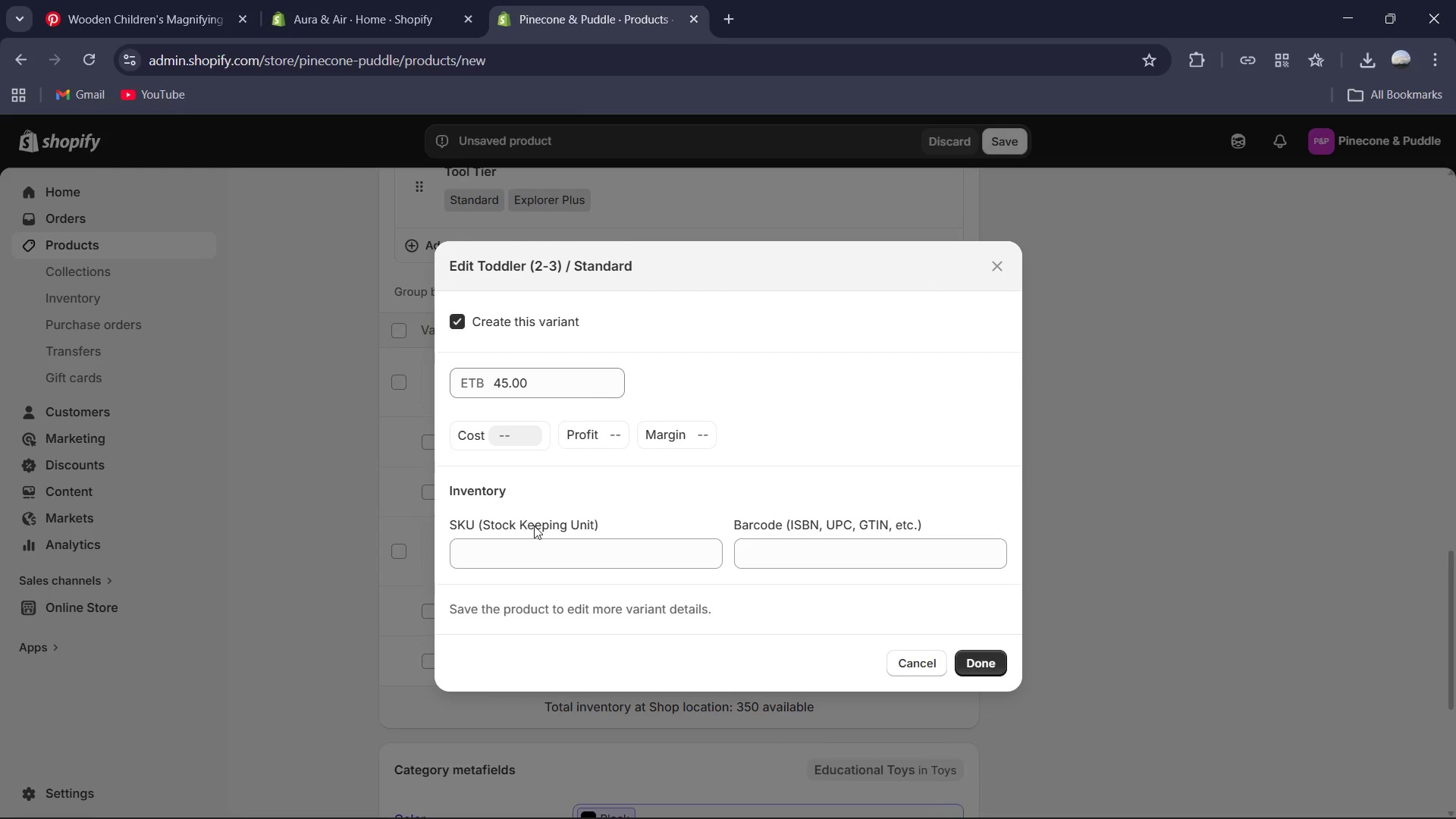 
left_click([537, 560])
 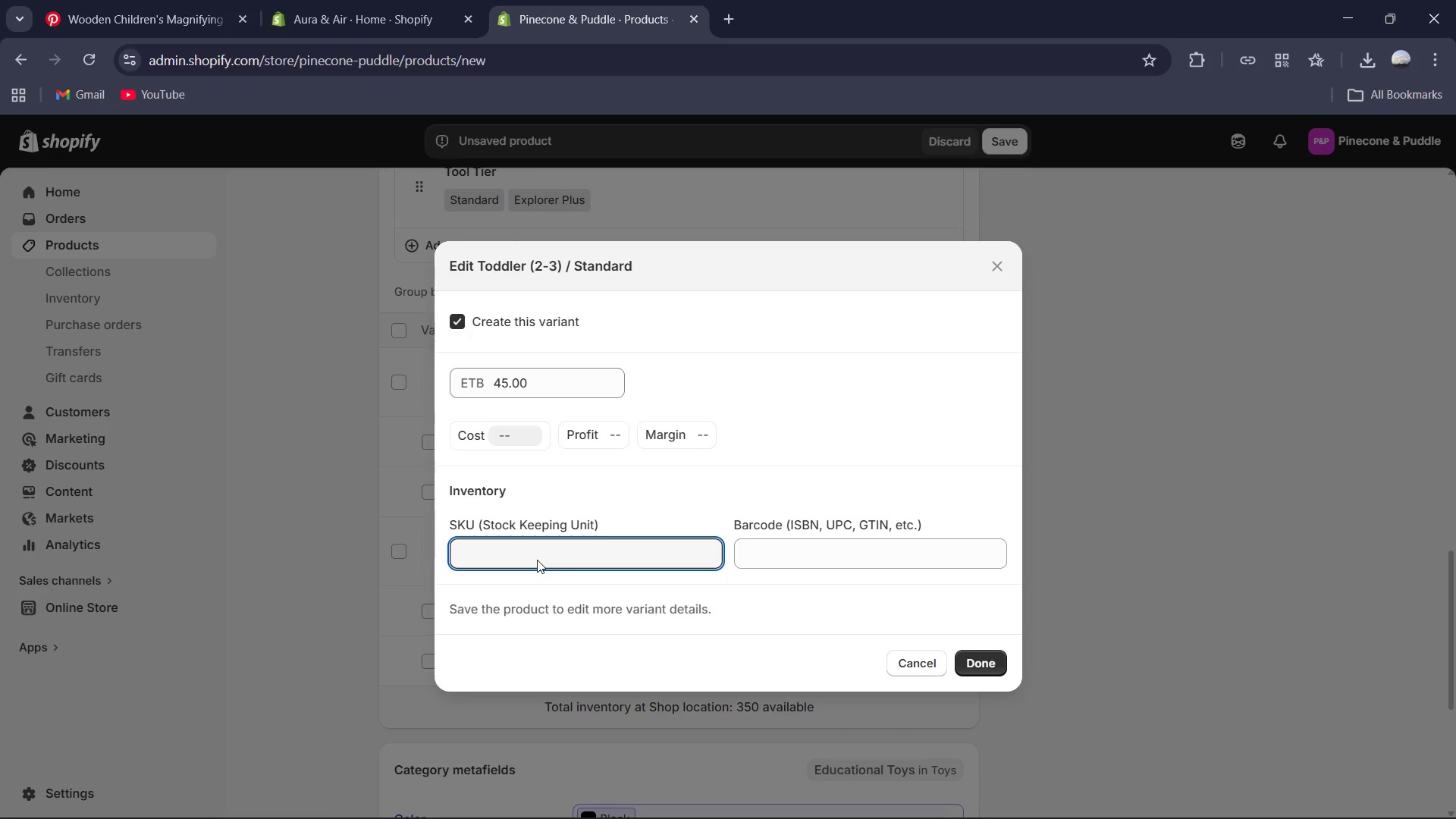 
type(PP-AUT-TD-ST)
 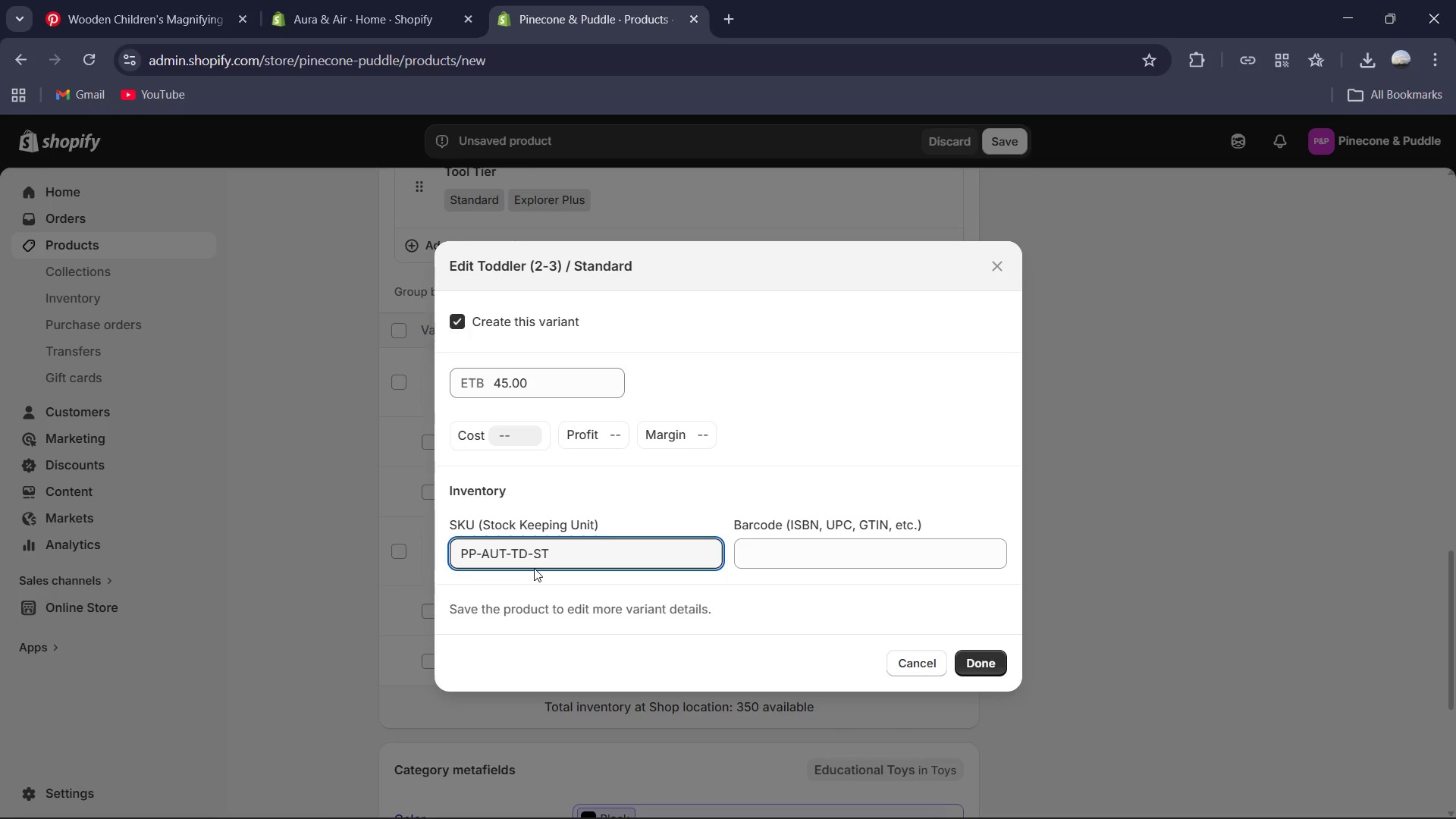 
key(Control+A)
 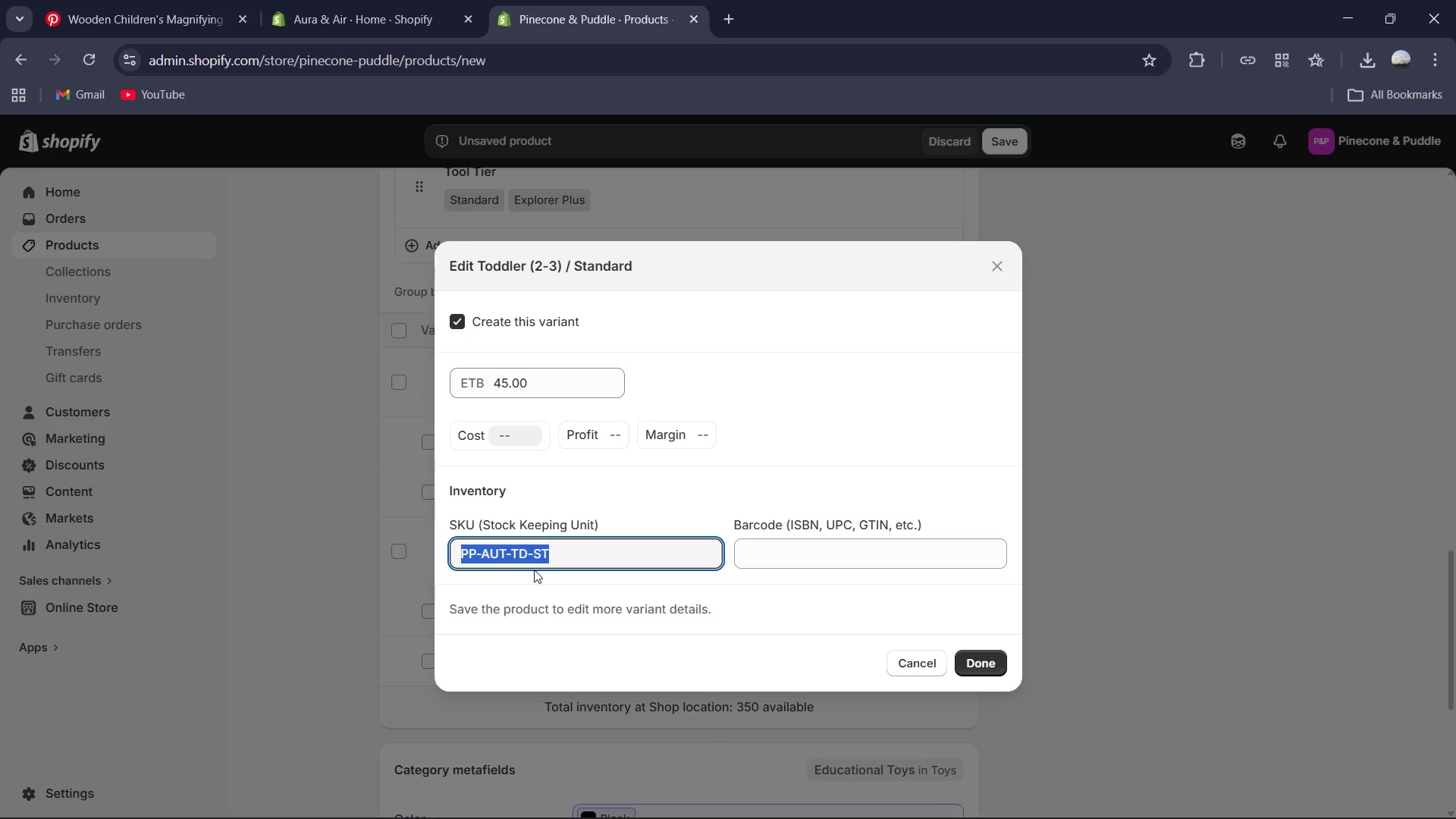 
key(Control+C)
 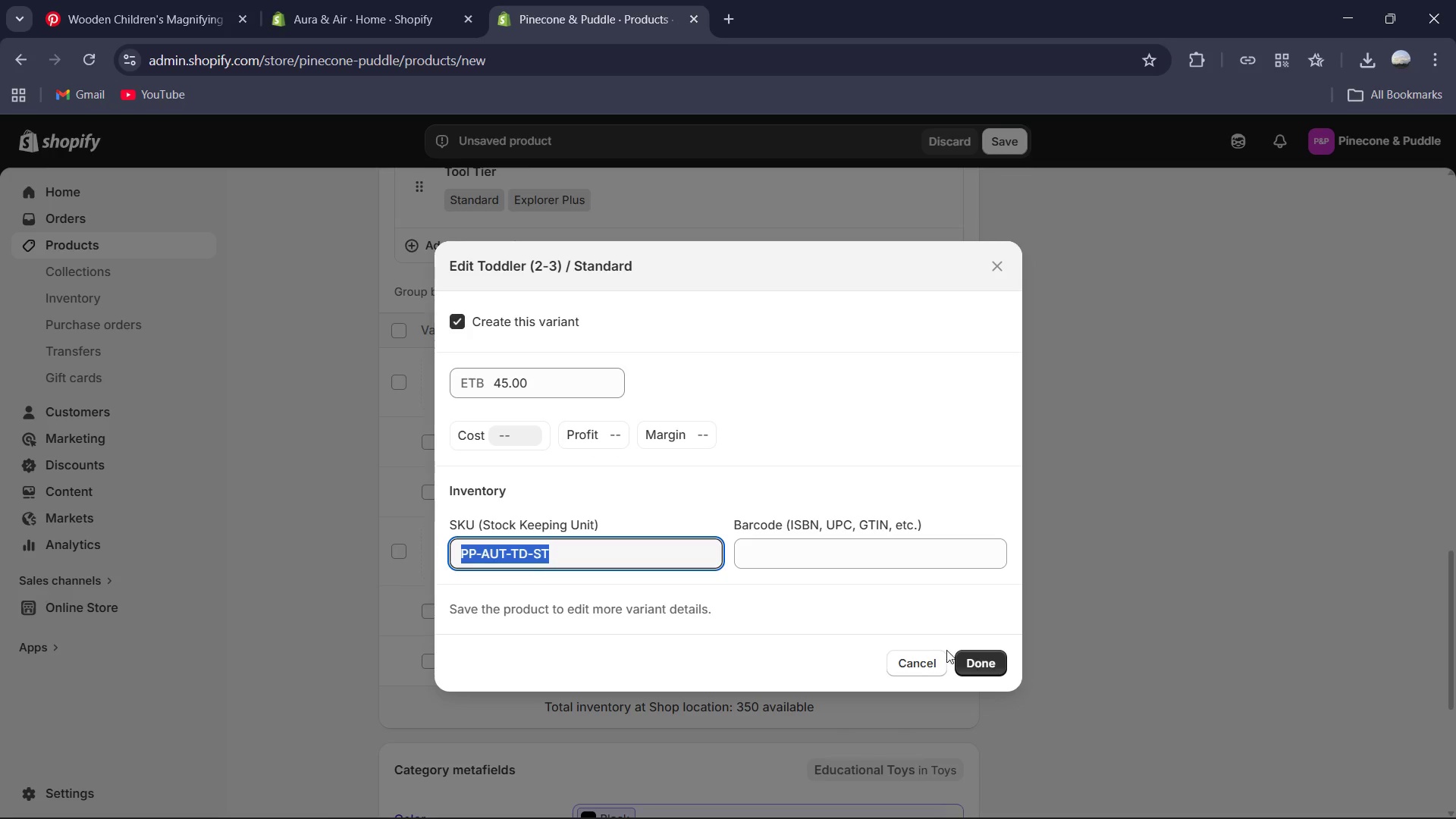 
left_click([990, 667])
 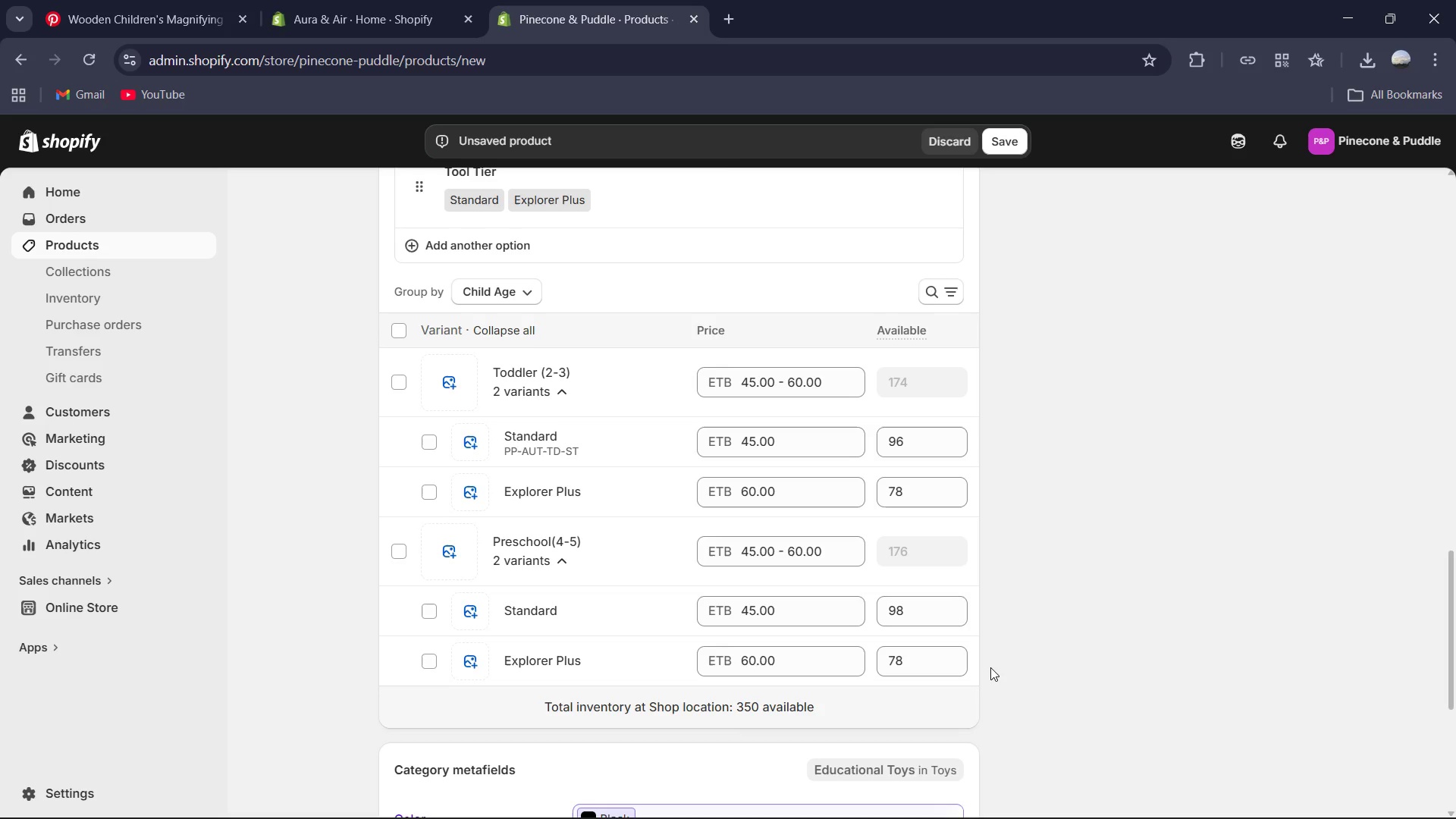 
key(CapsLock)
 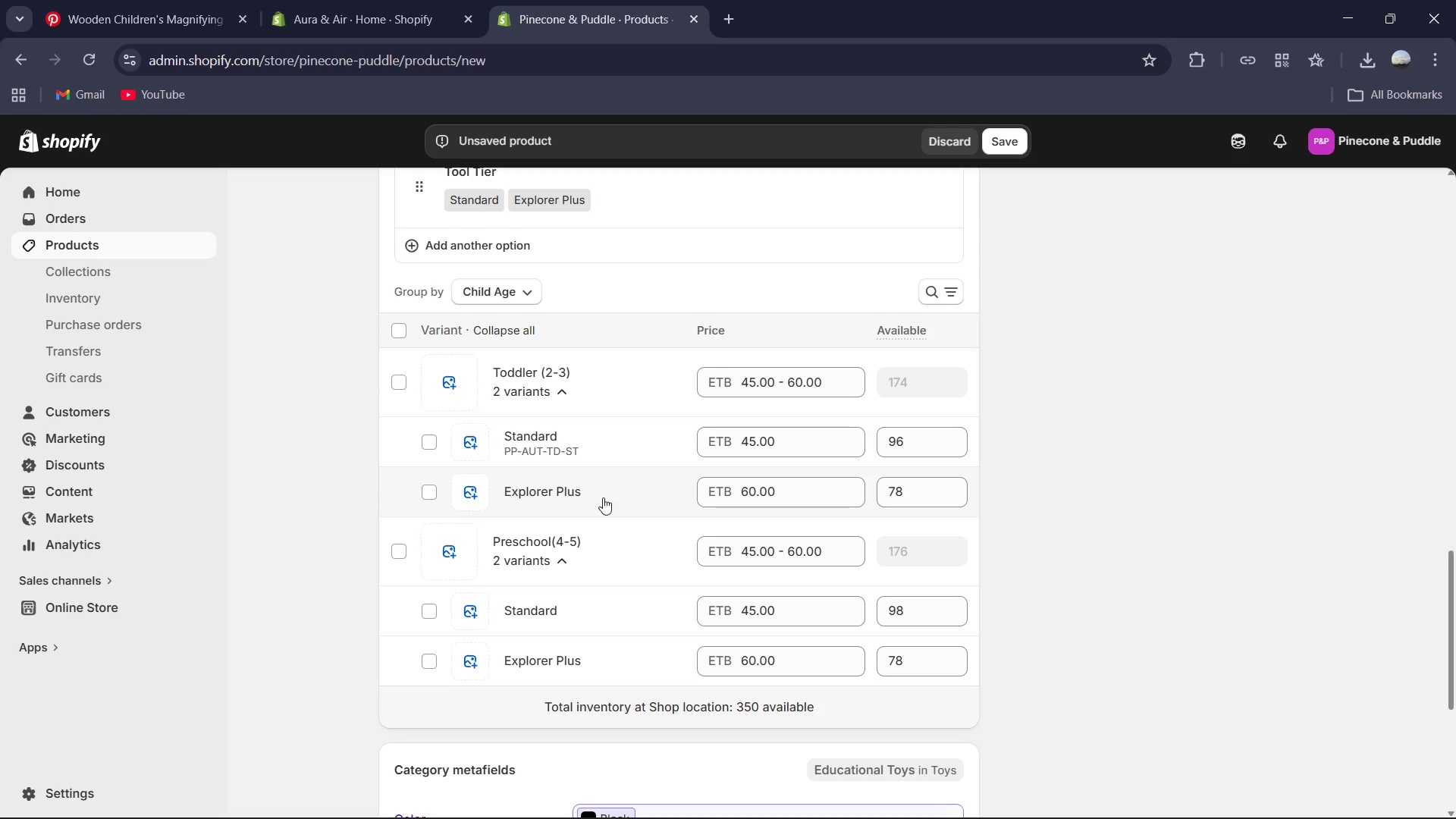 
left_click([564, 495])
 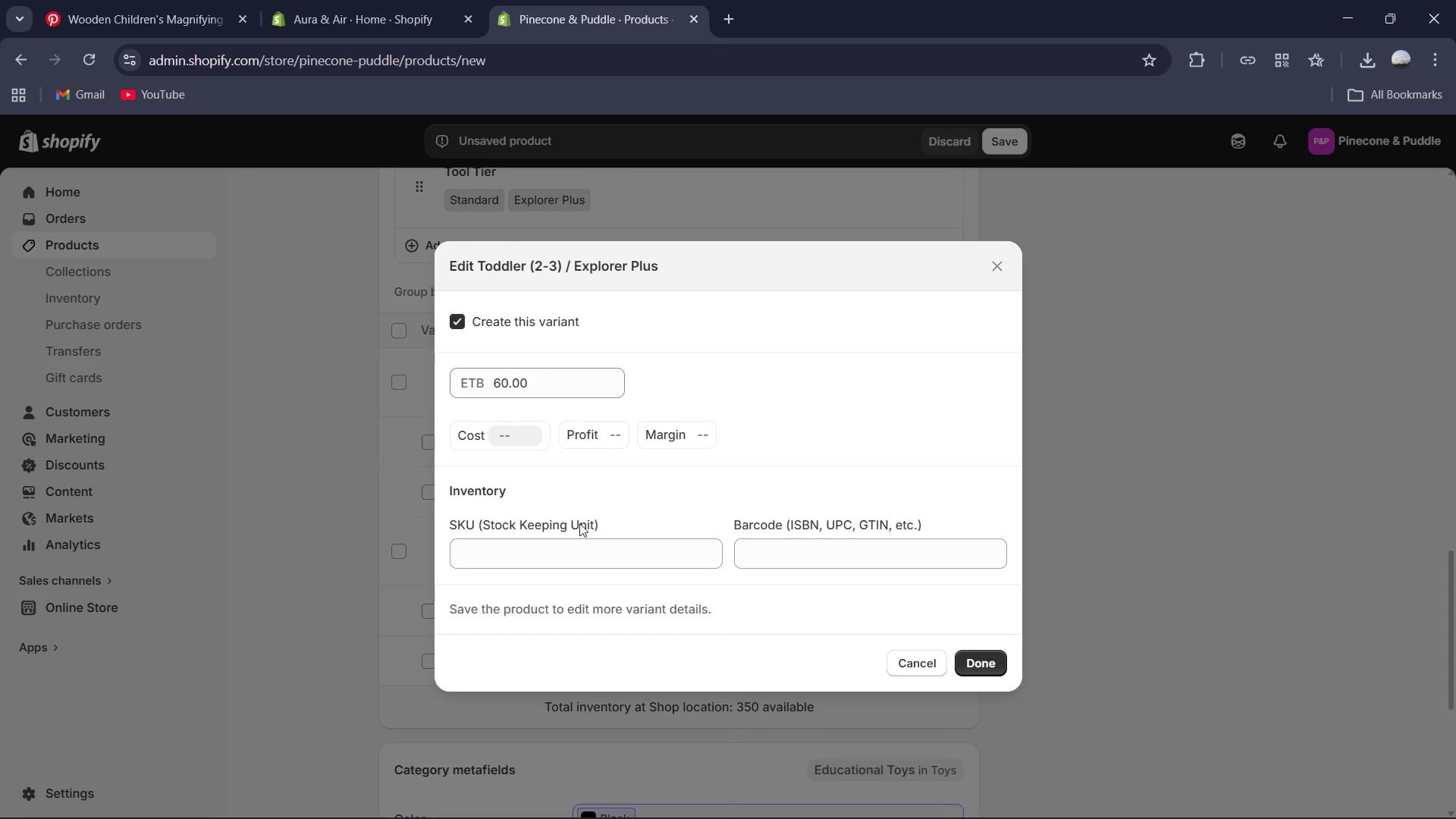 
left_click([576, 544])
 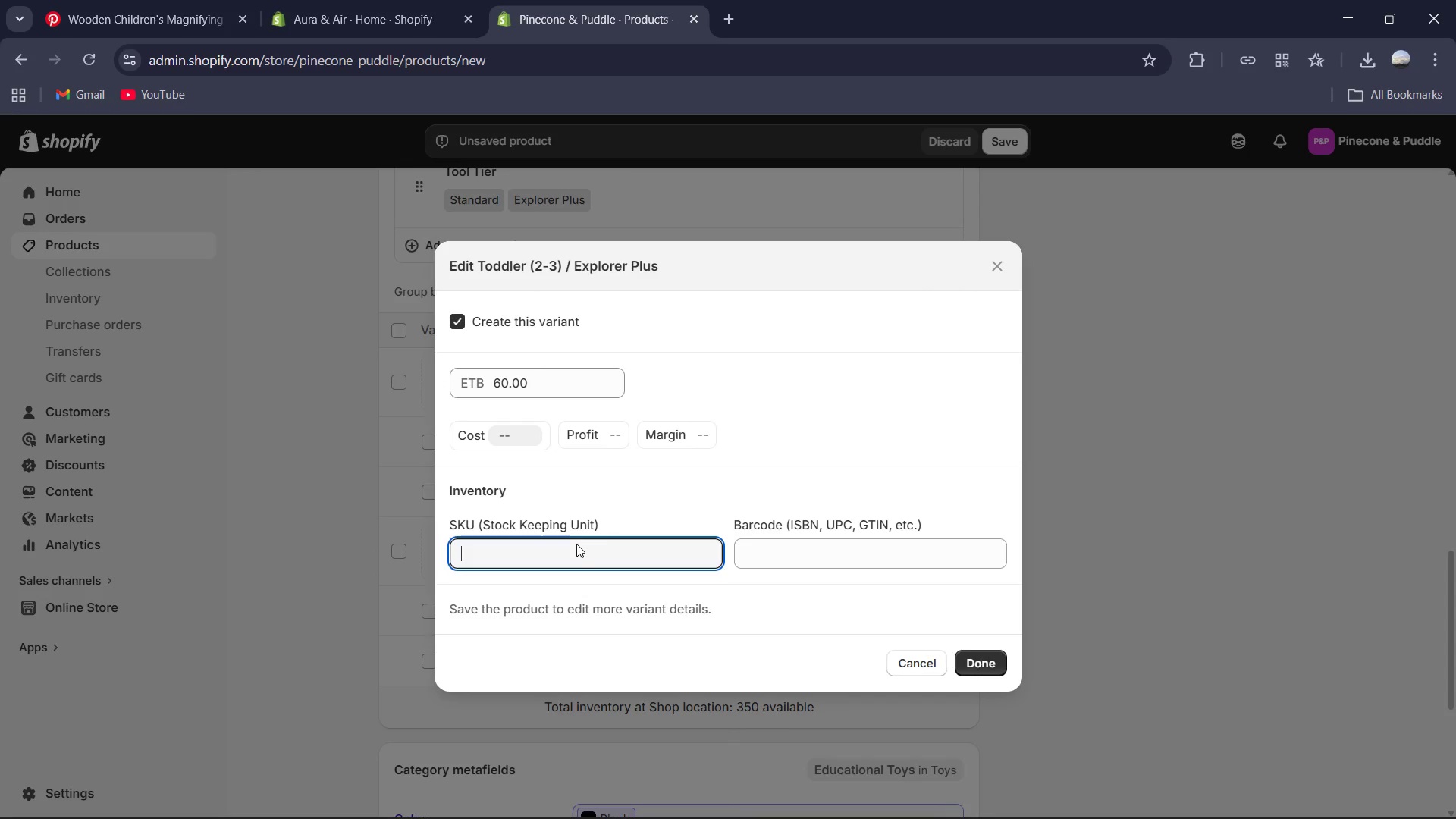 
key(Control+V)
 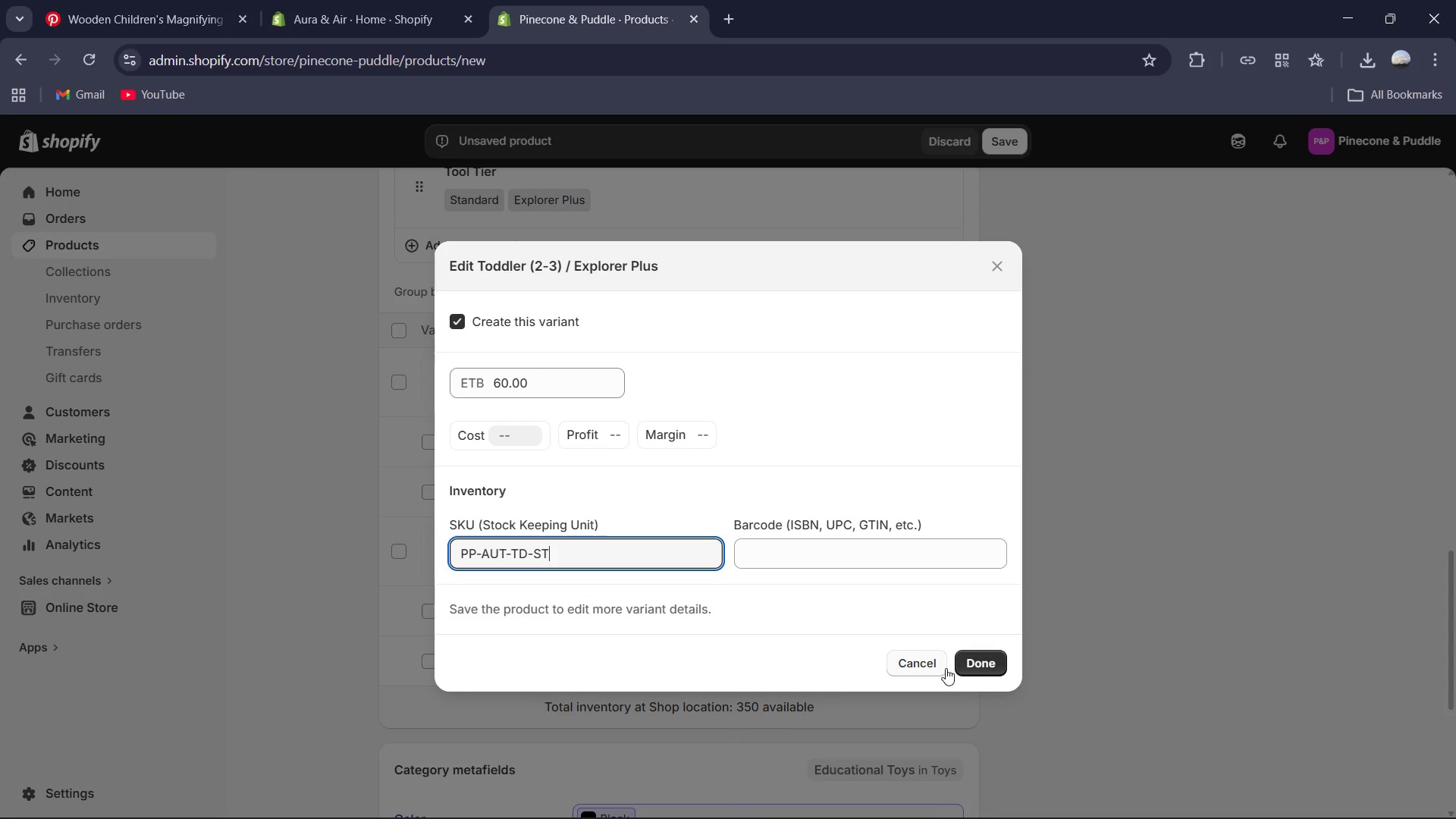 
left_click([974, 663])
 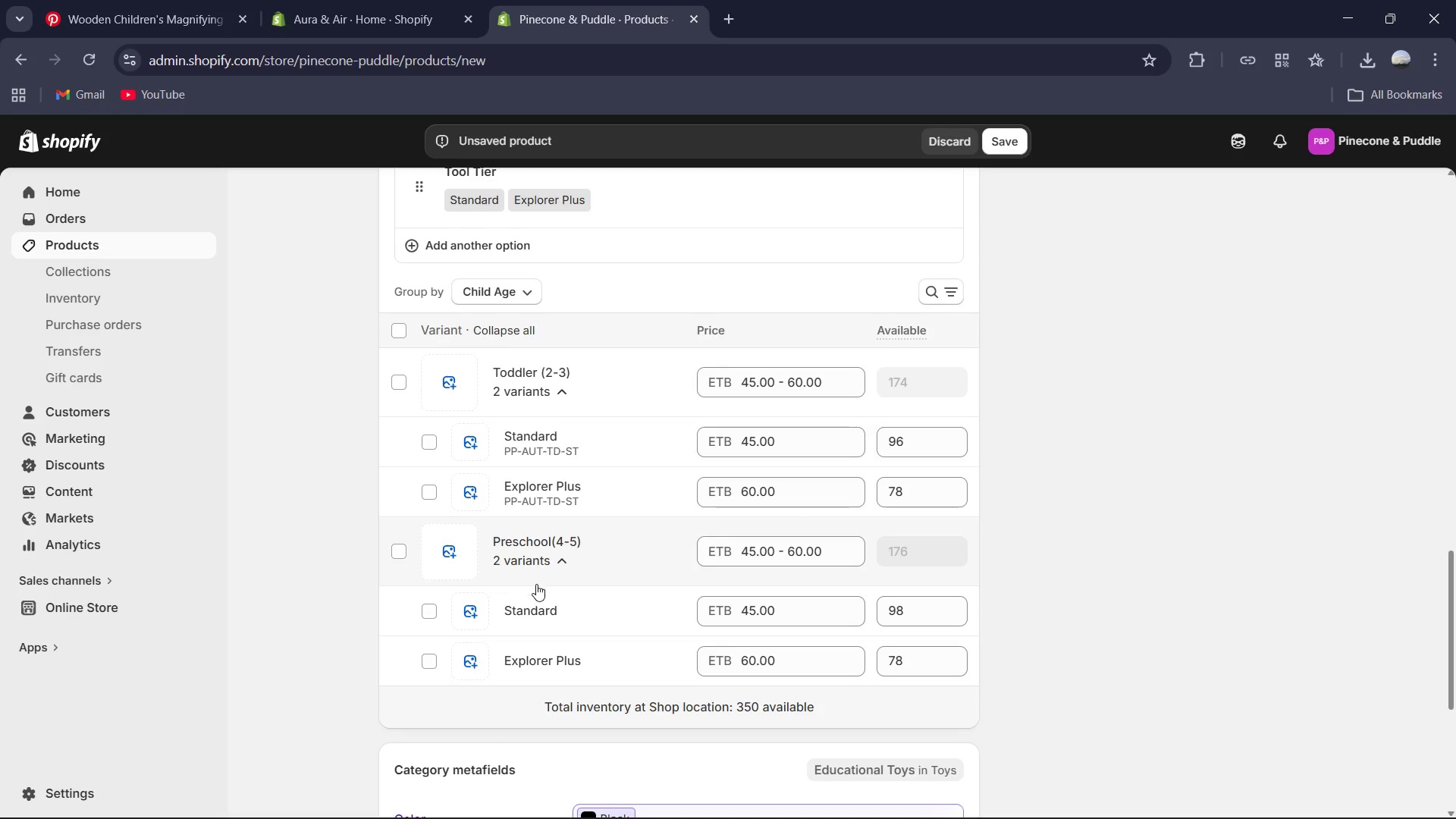 
left_click([549, 601])
 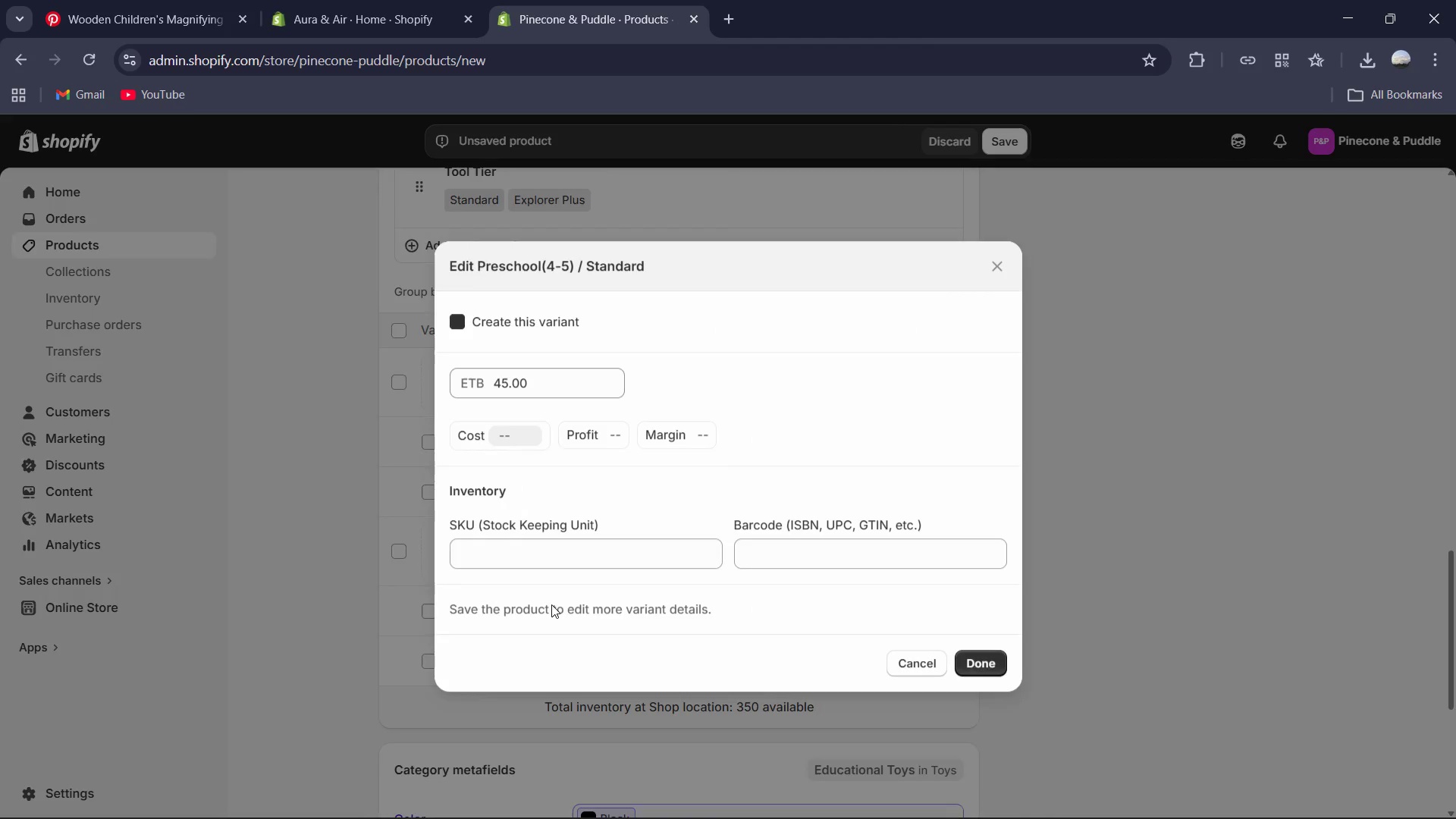 
key(Control+ControlLeft)
 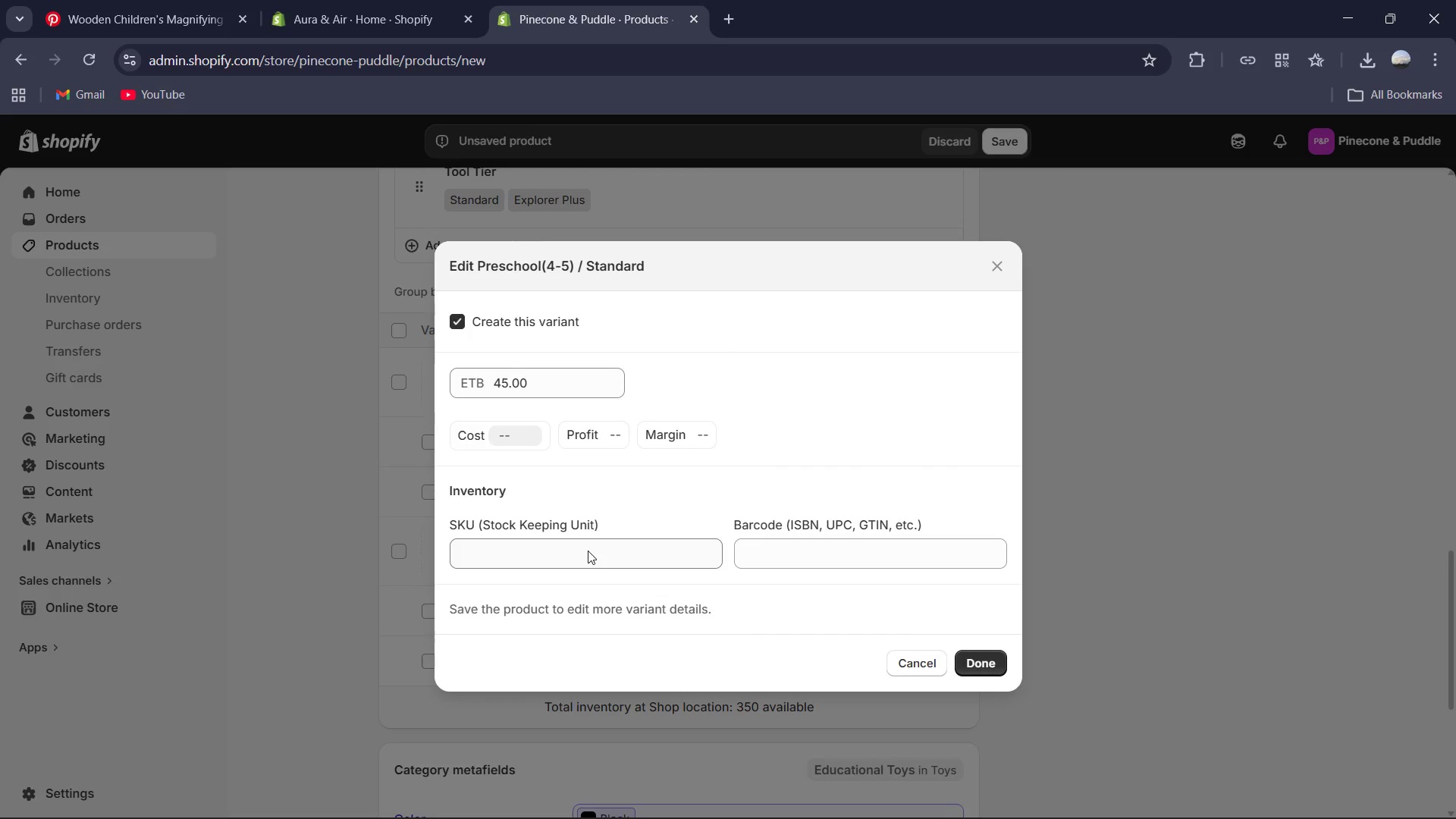 
key(Control+V)
 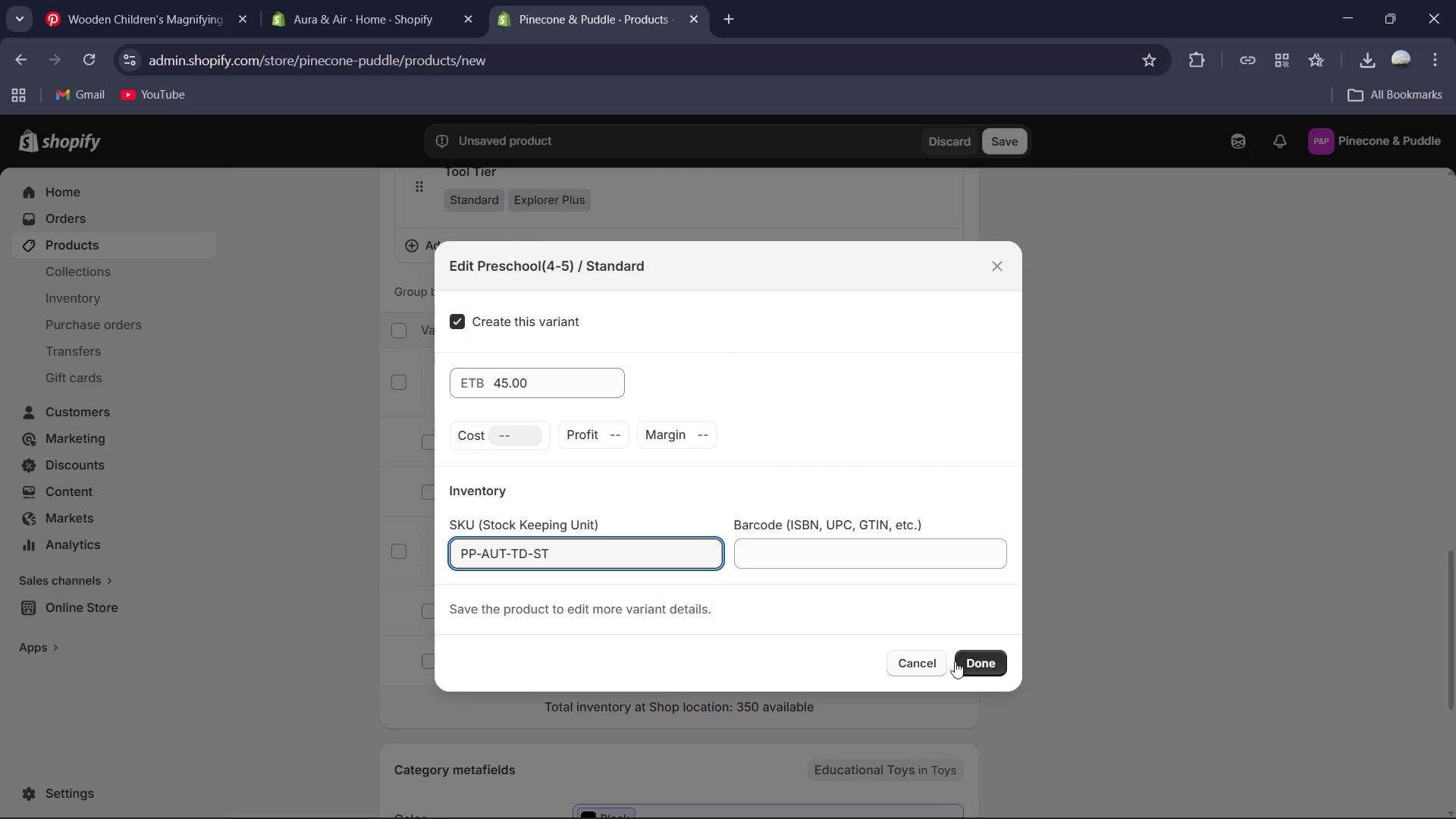 
left_click_drag(start_coordinate=[977, 667], to_coordinate=[972, 667])
 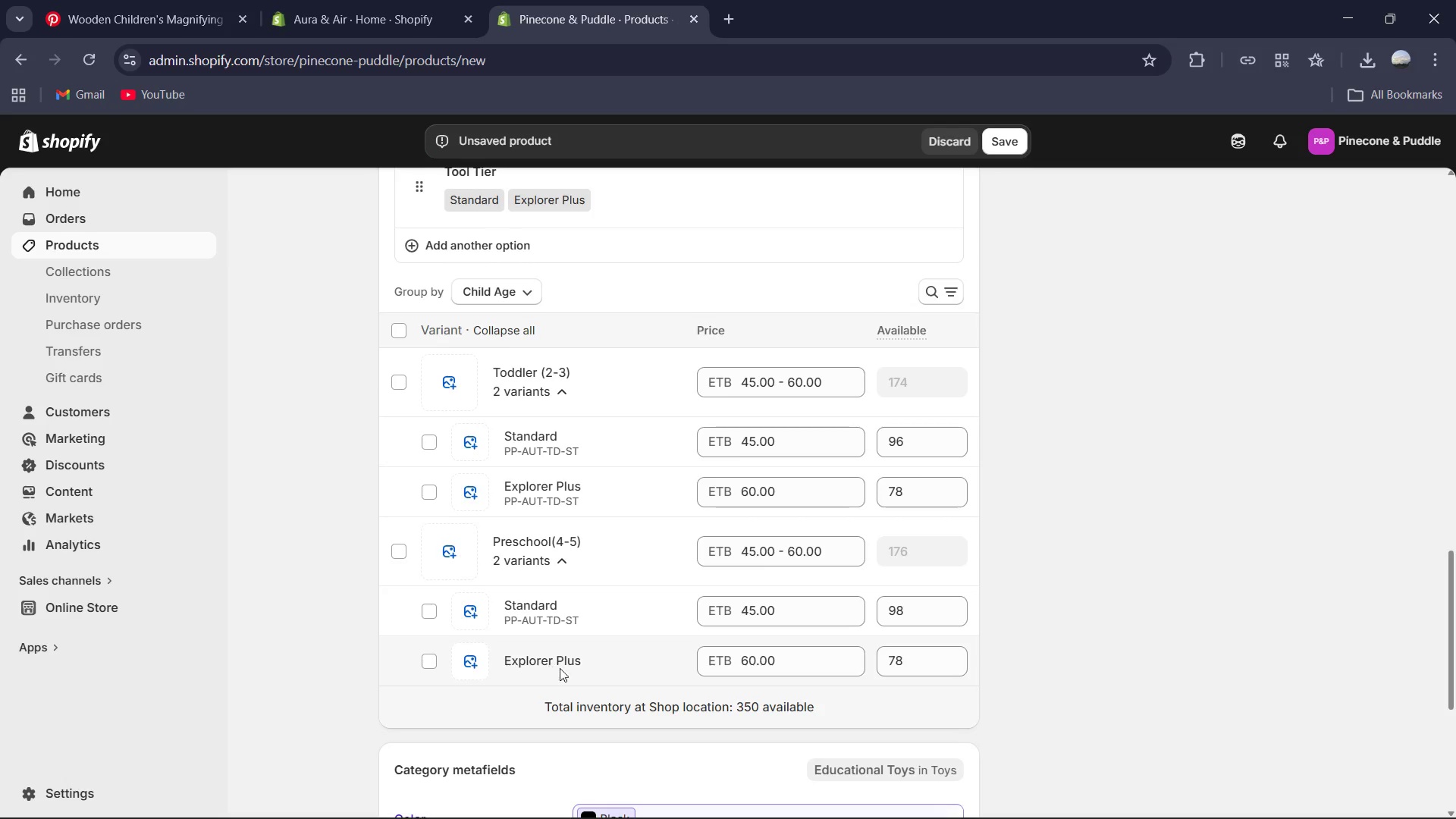 
hold_key(key=ControlLeft, duration=0.41)
 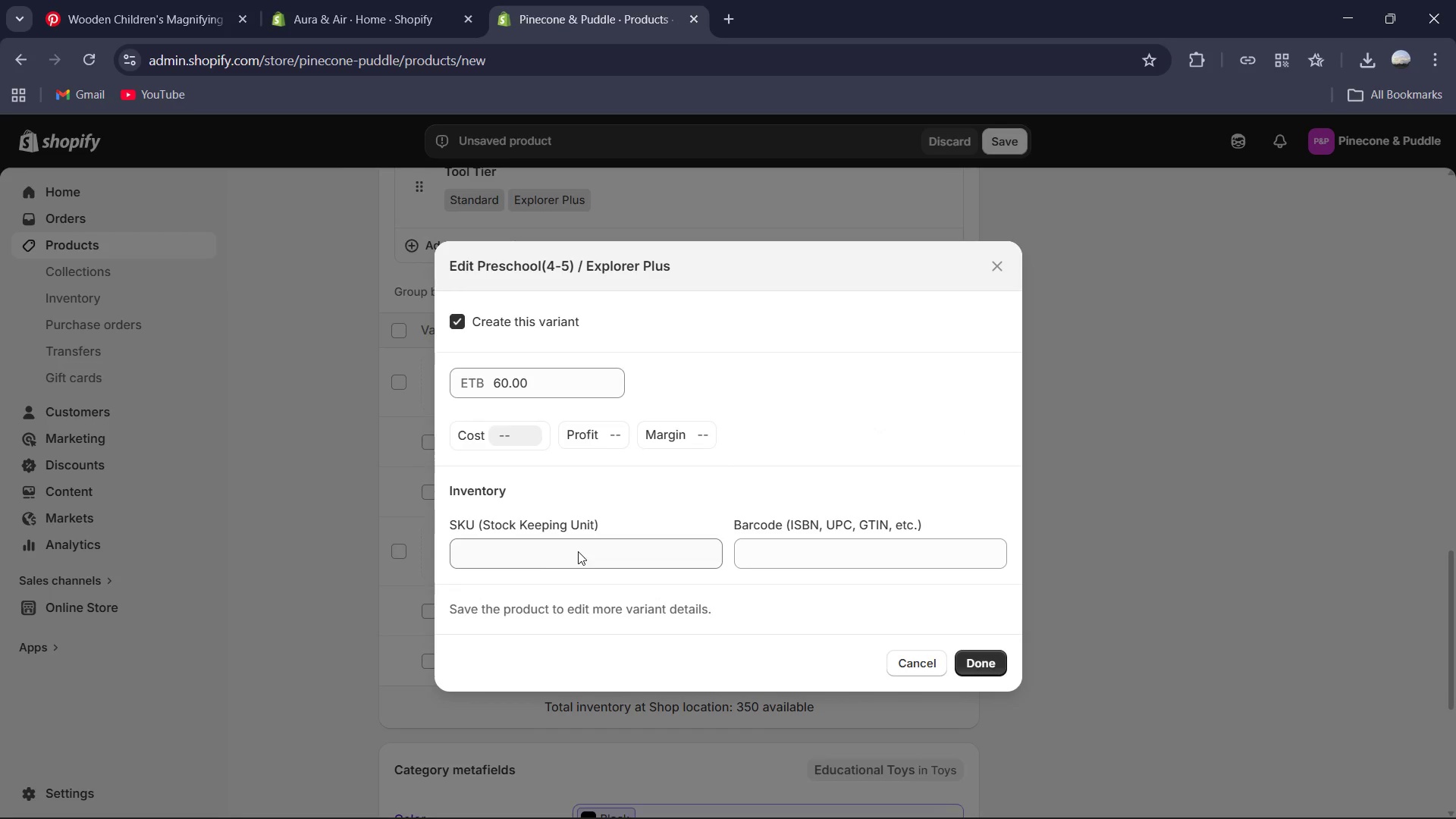 
left_click([579, 551])
 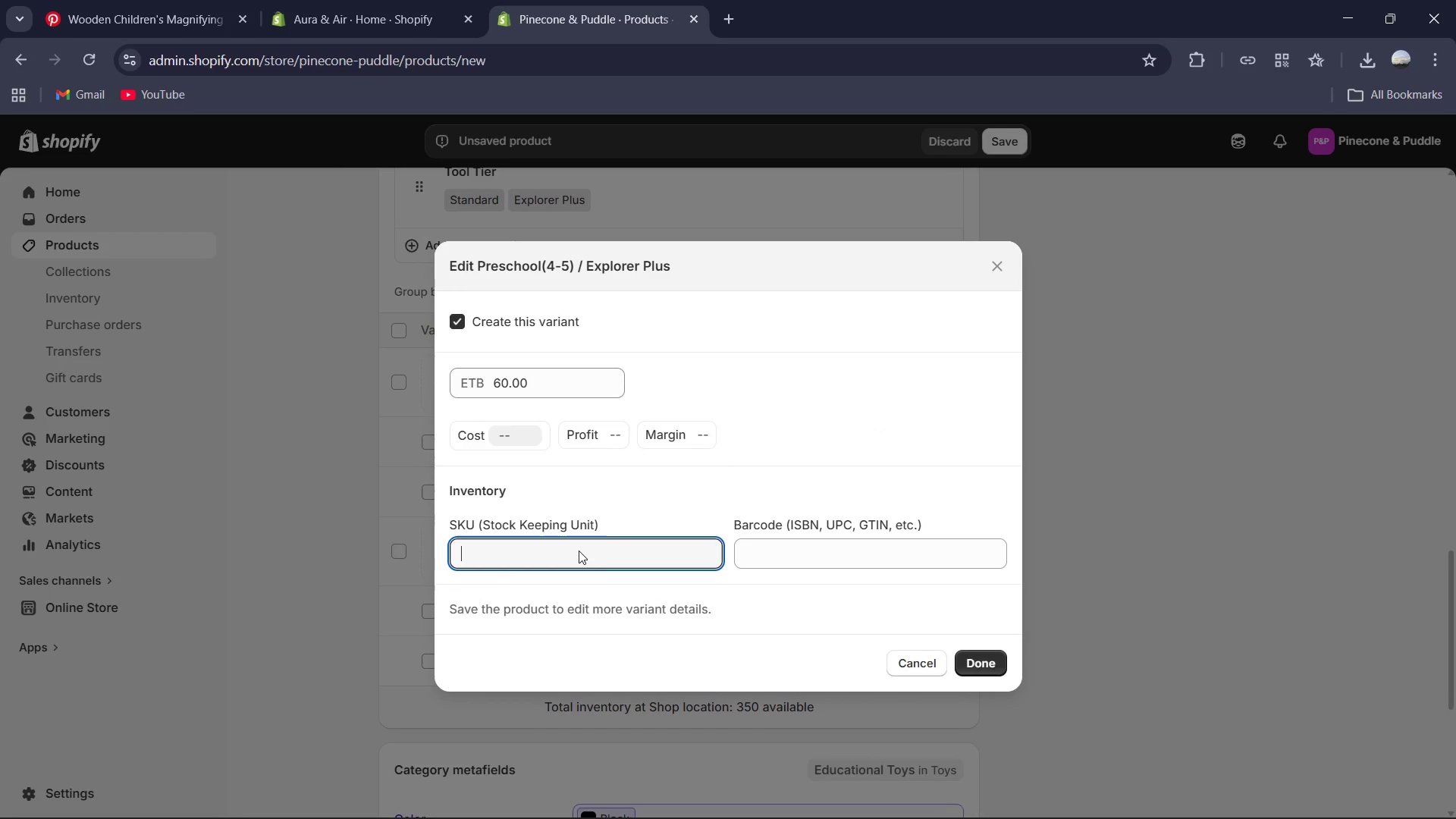 
key(Control+V)
 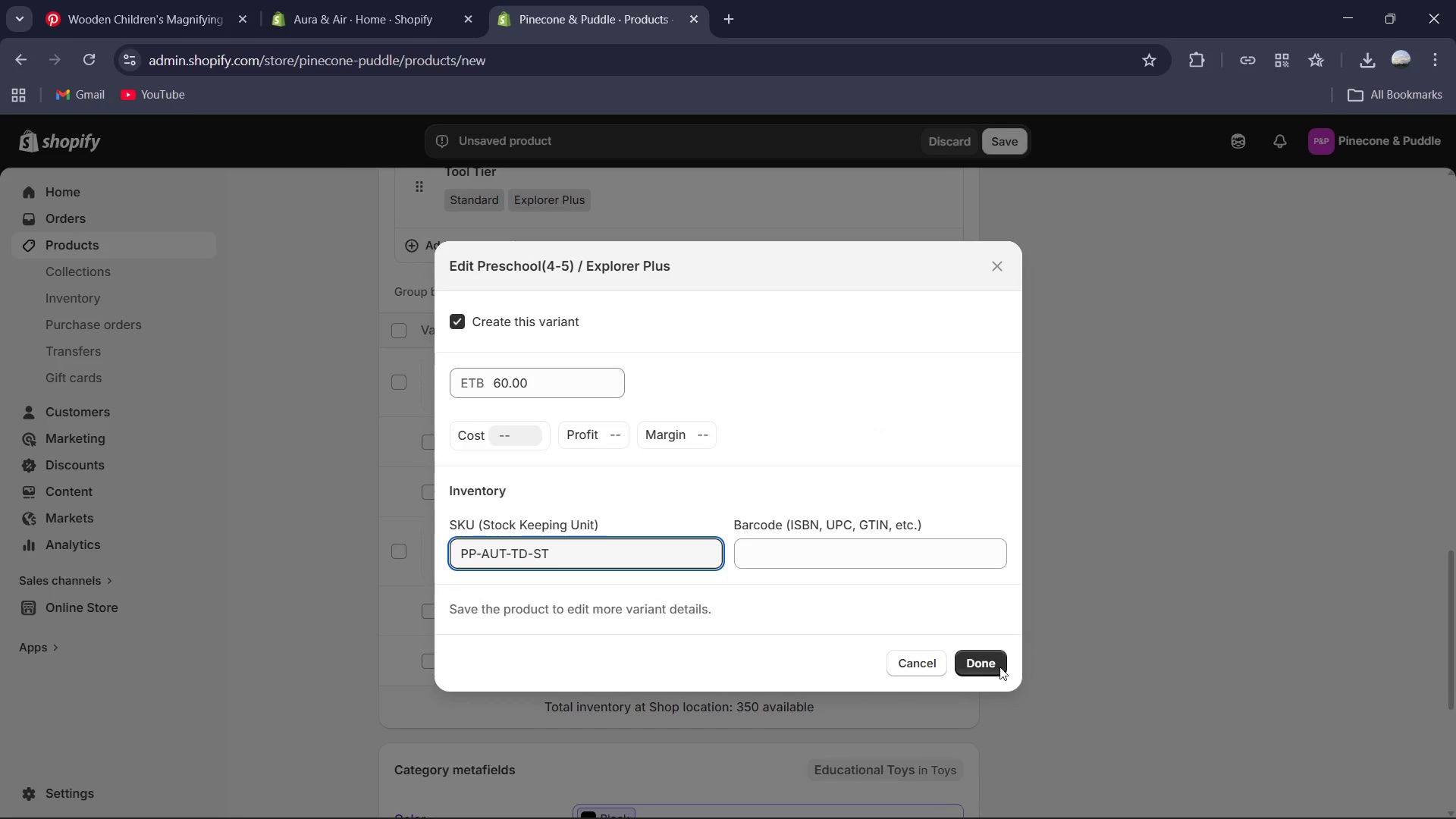 
left_click([964, 667])
 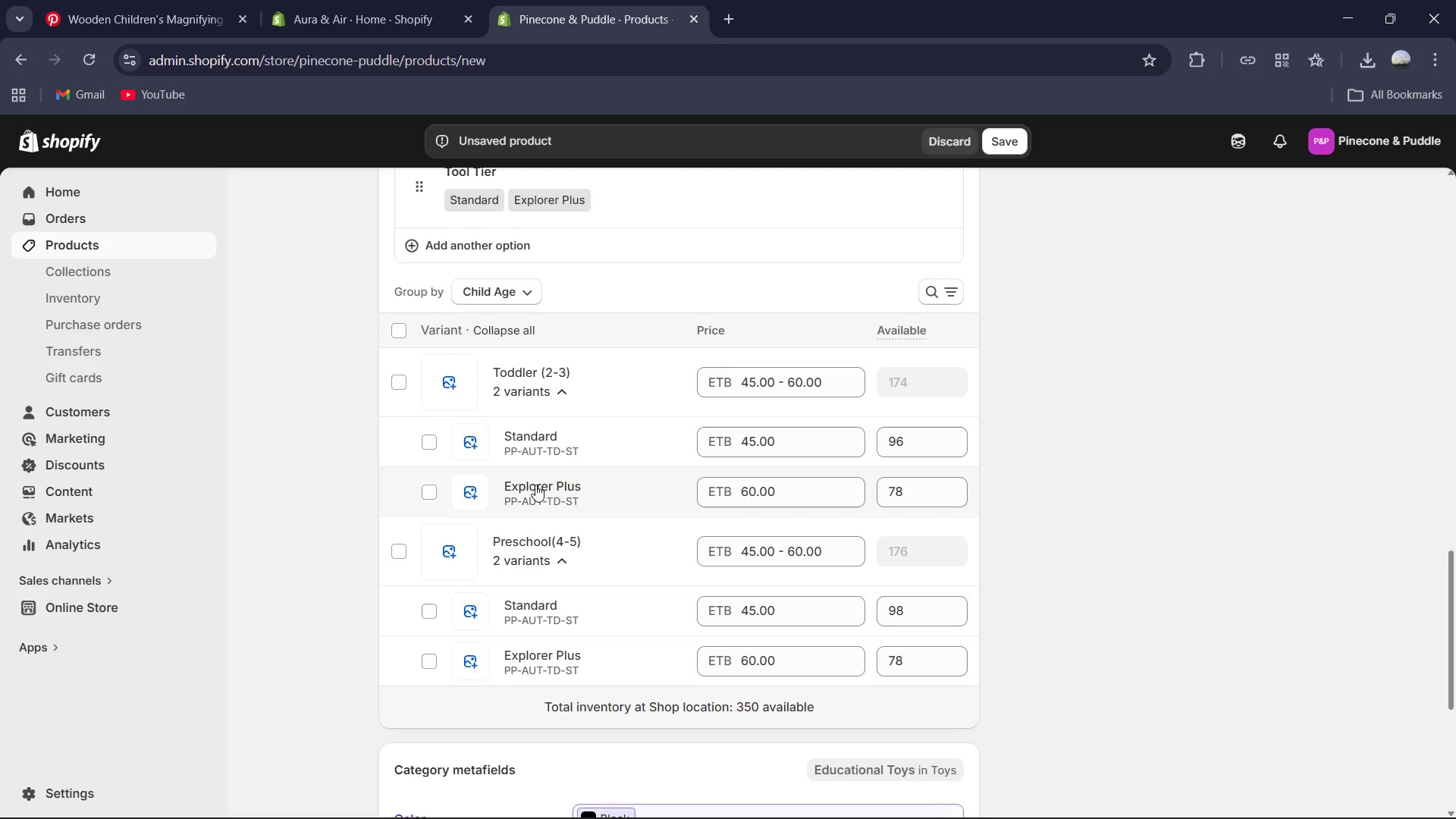 
double_click([535, 497])
 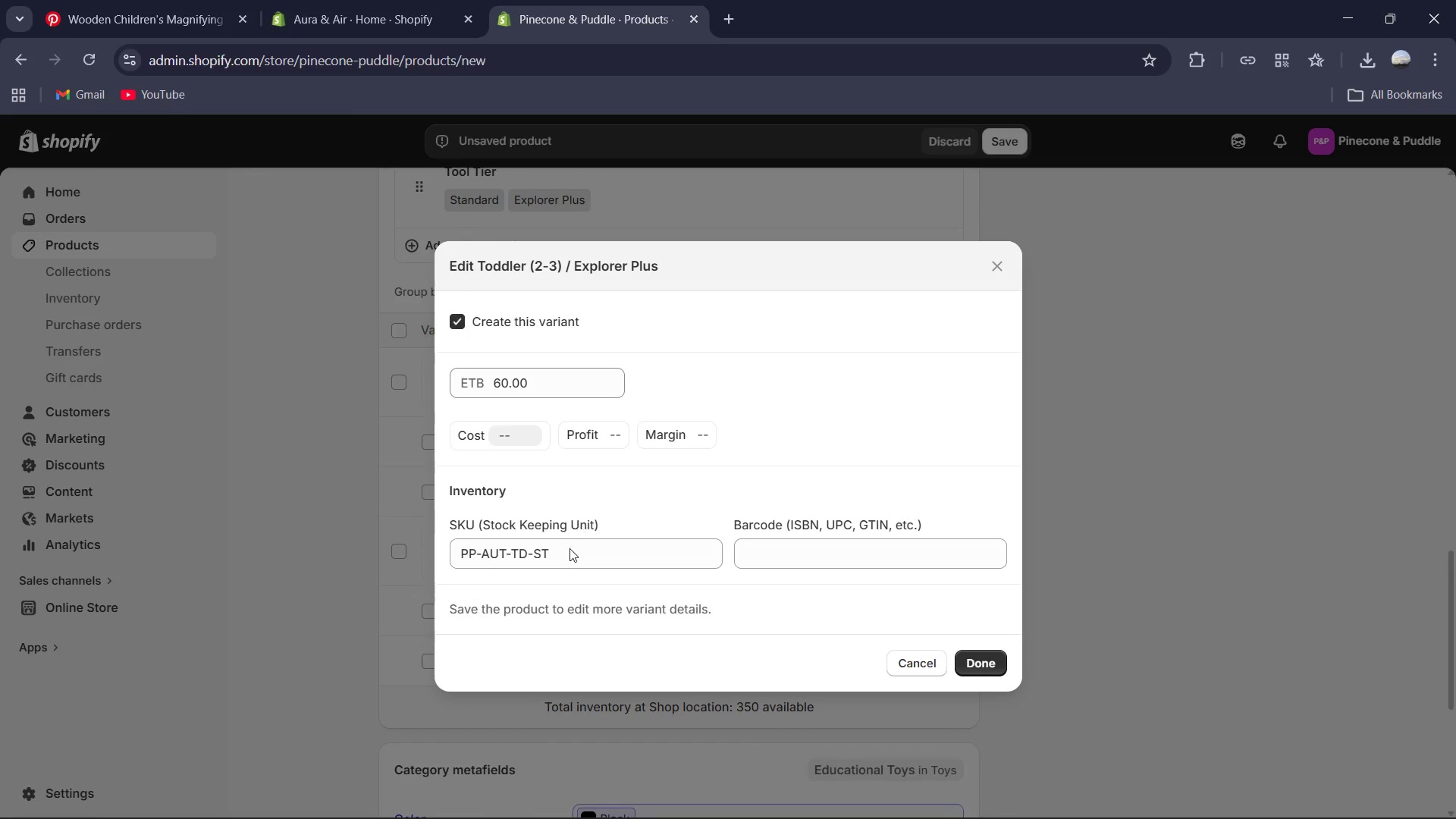 
left_click([570, 564])
 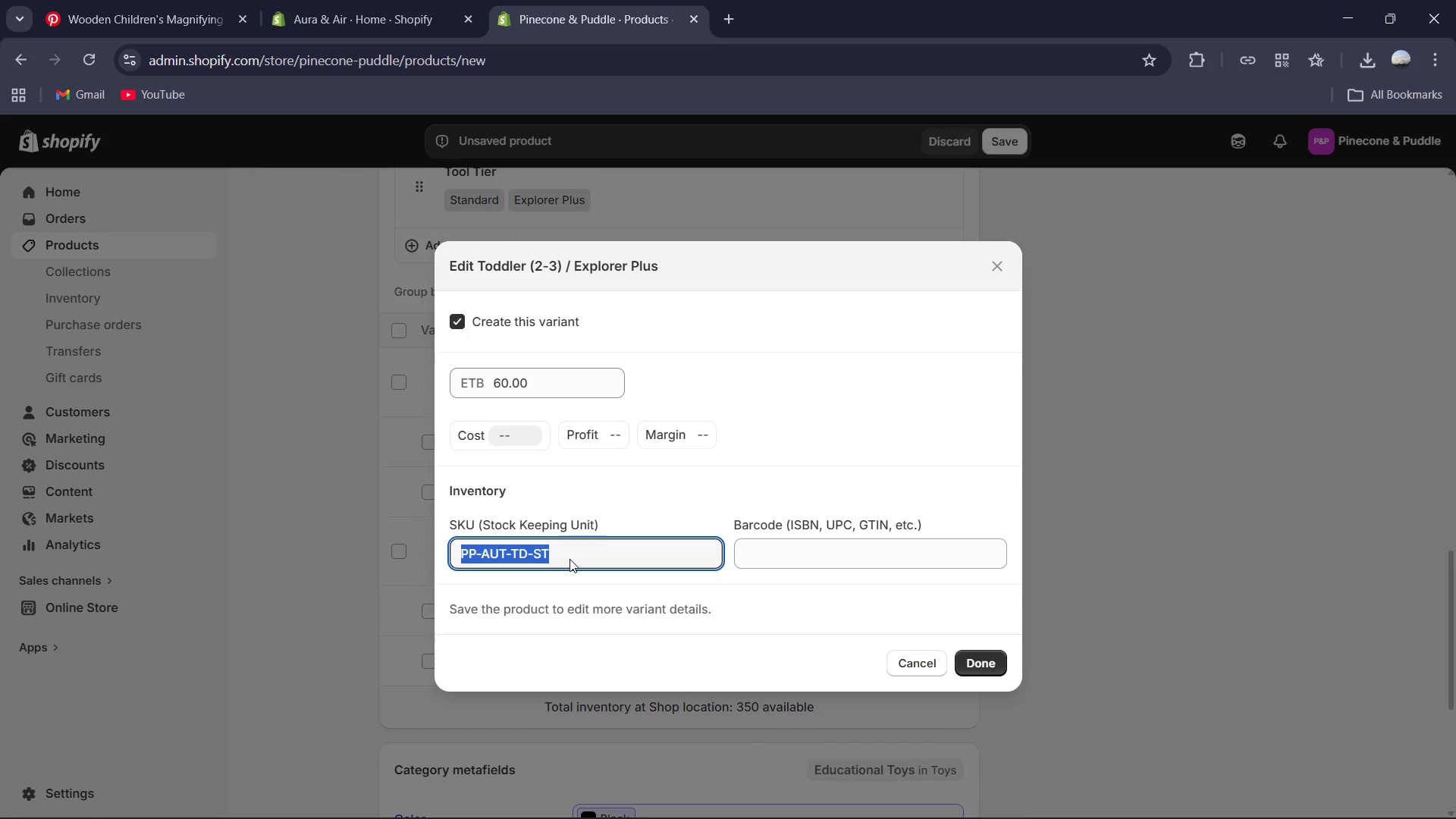 
left_click([570, 559])
 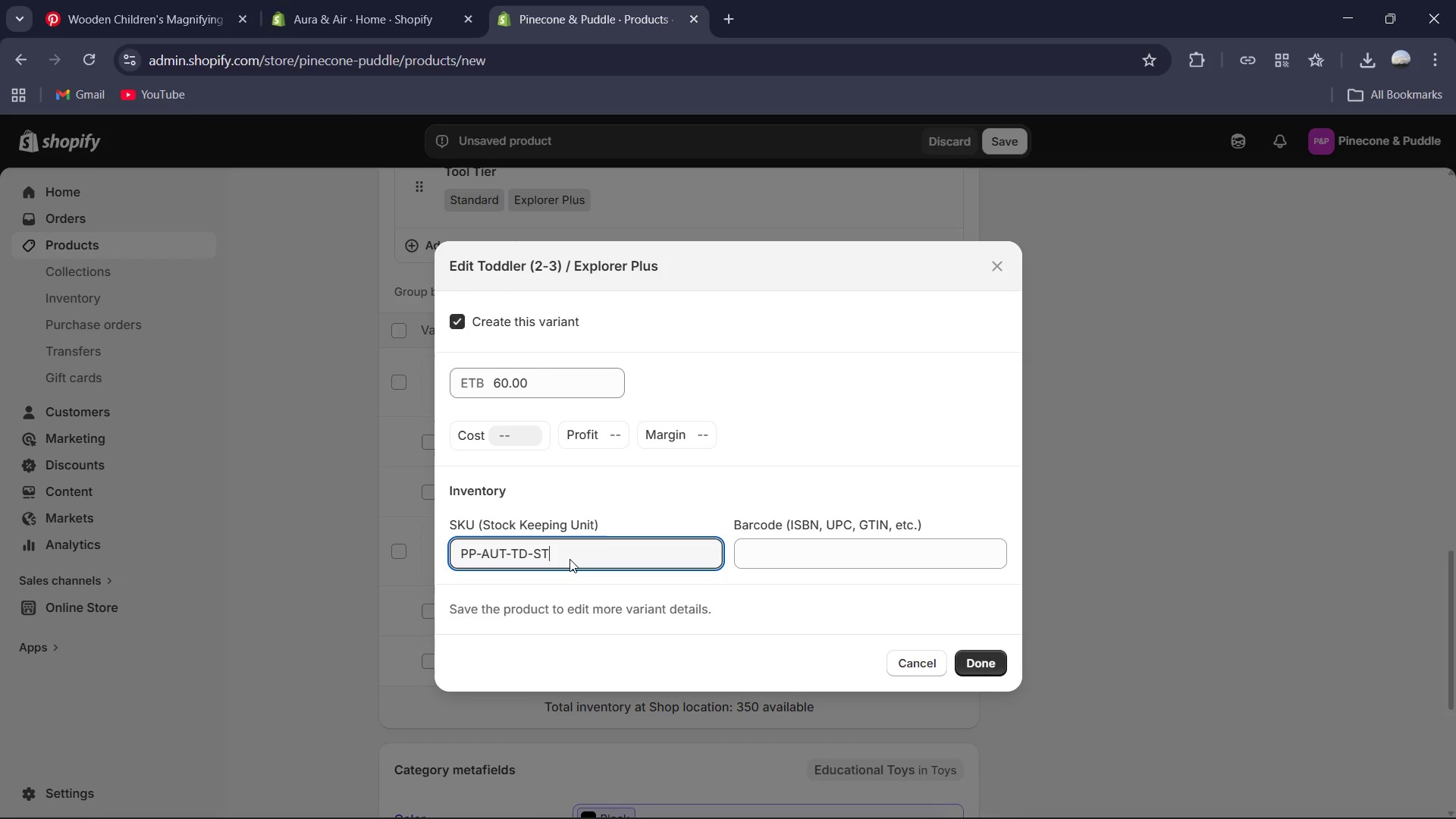 
key(Backspace)
key(Backspace)
type(ex)
key(Backspace)
key(Backspace)
type(EX)
 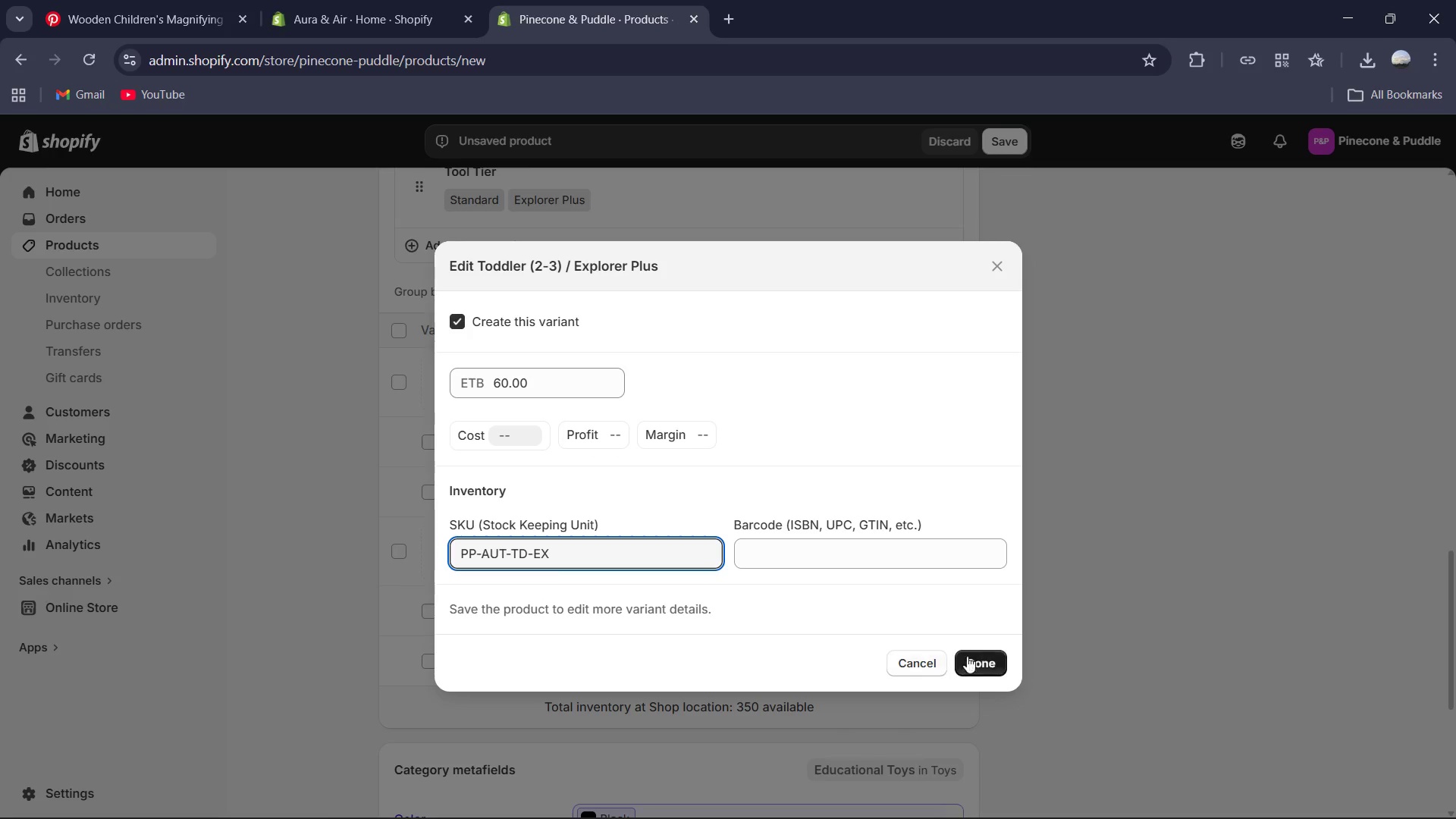 
left_click([982, 658])
 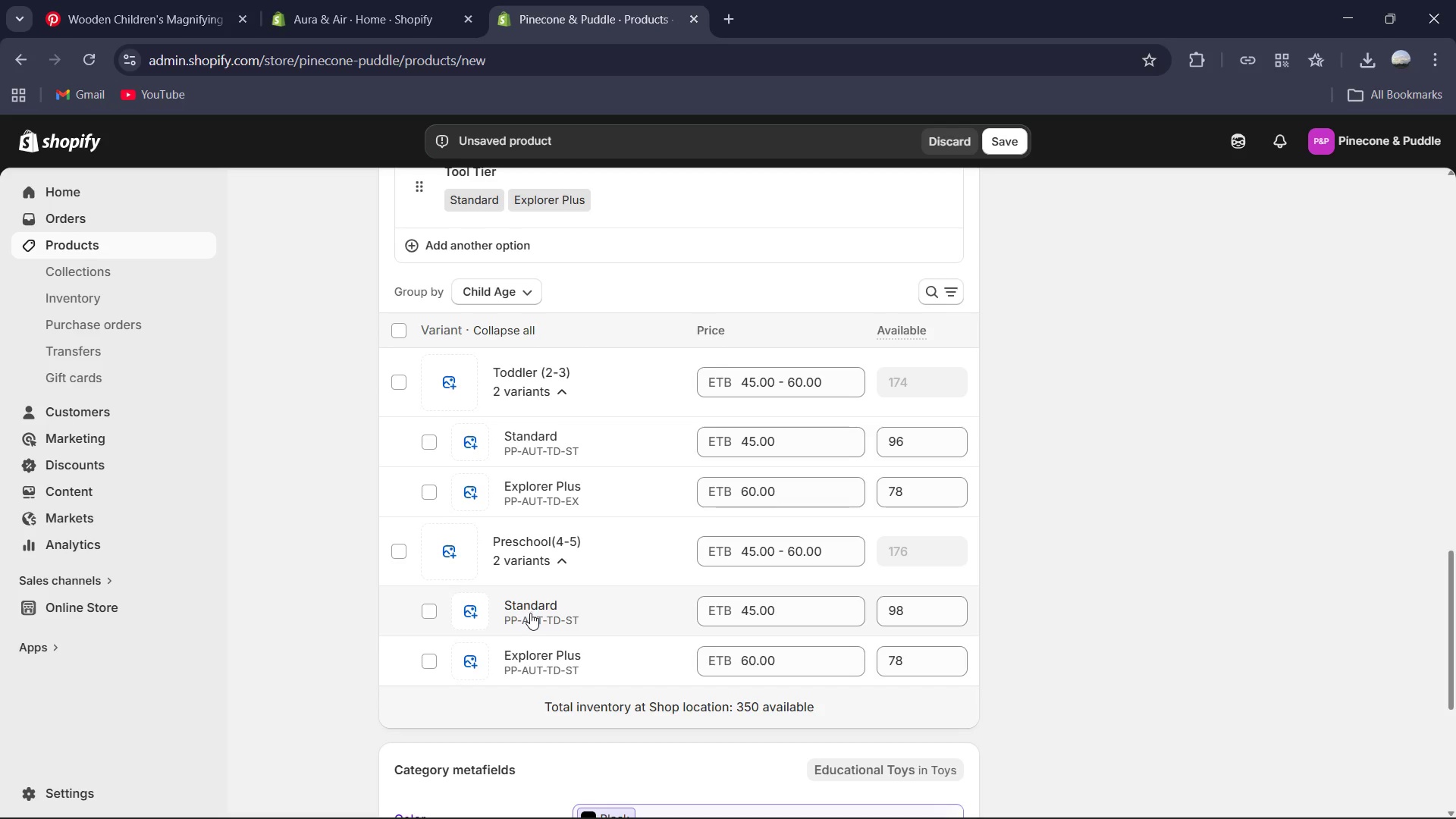 
left_click([543, 618])
 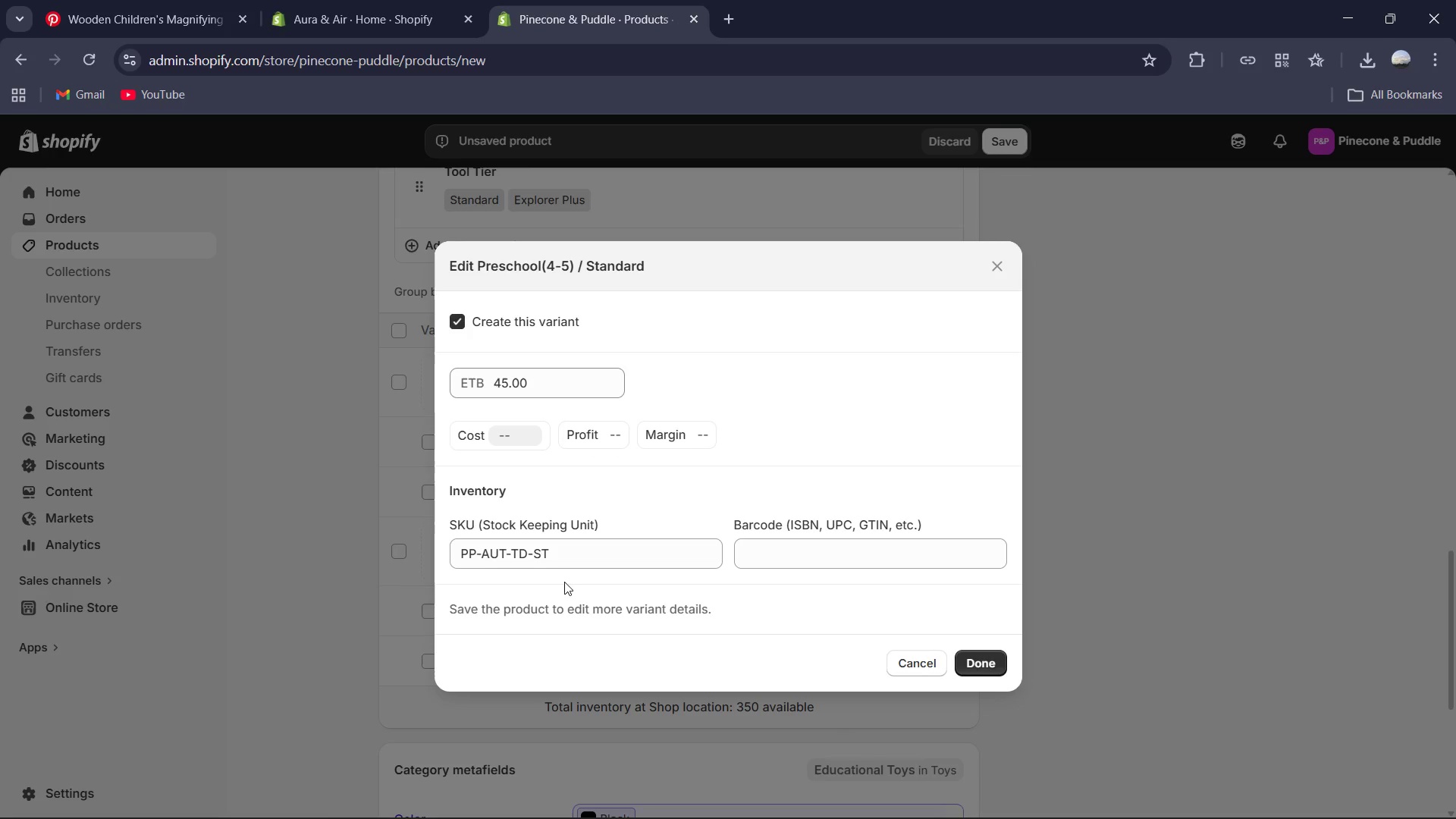 
left_click([529, 555])
 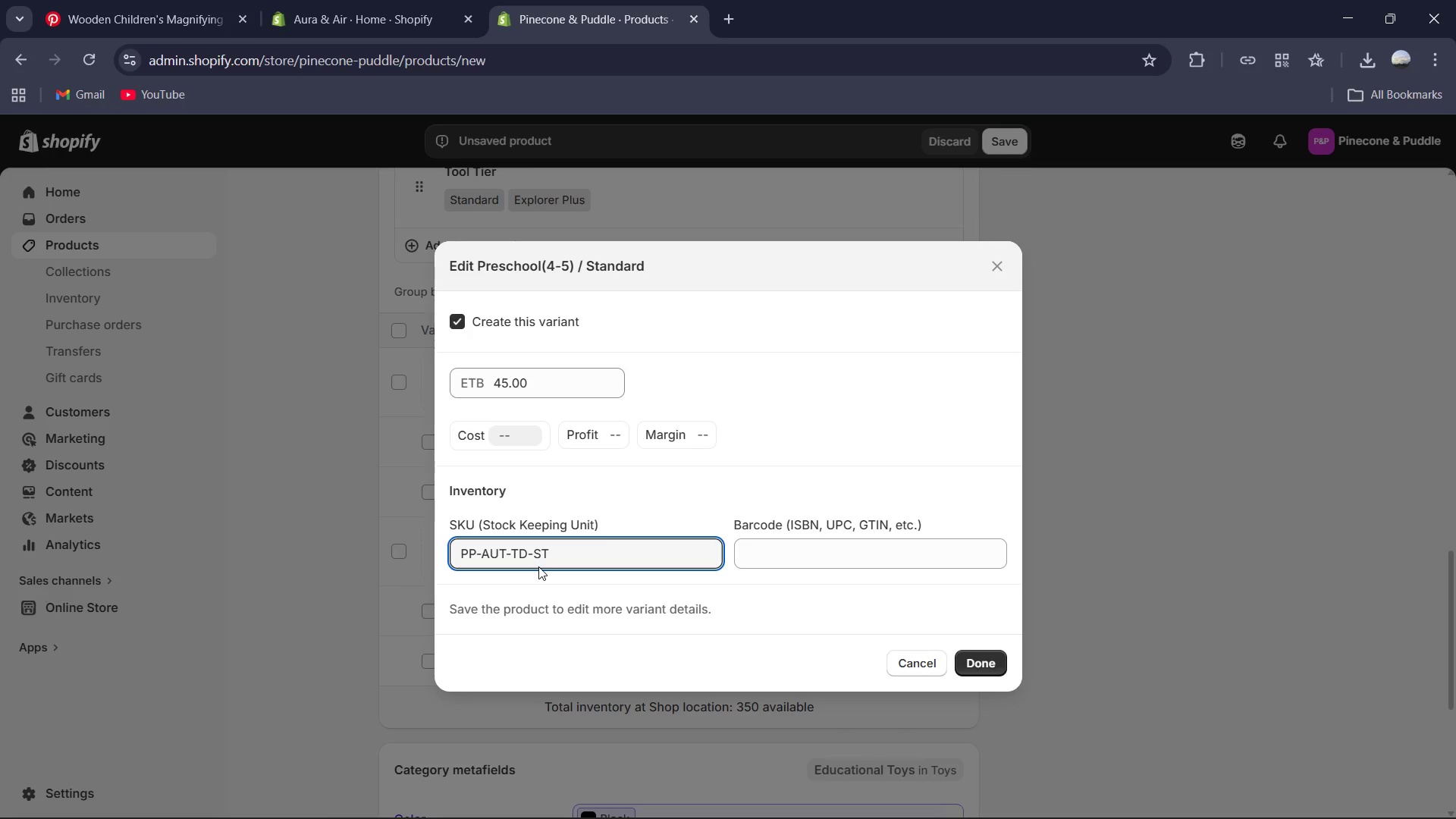 
key(Backspace)
key(Backspace)
type(PS)
 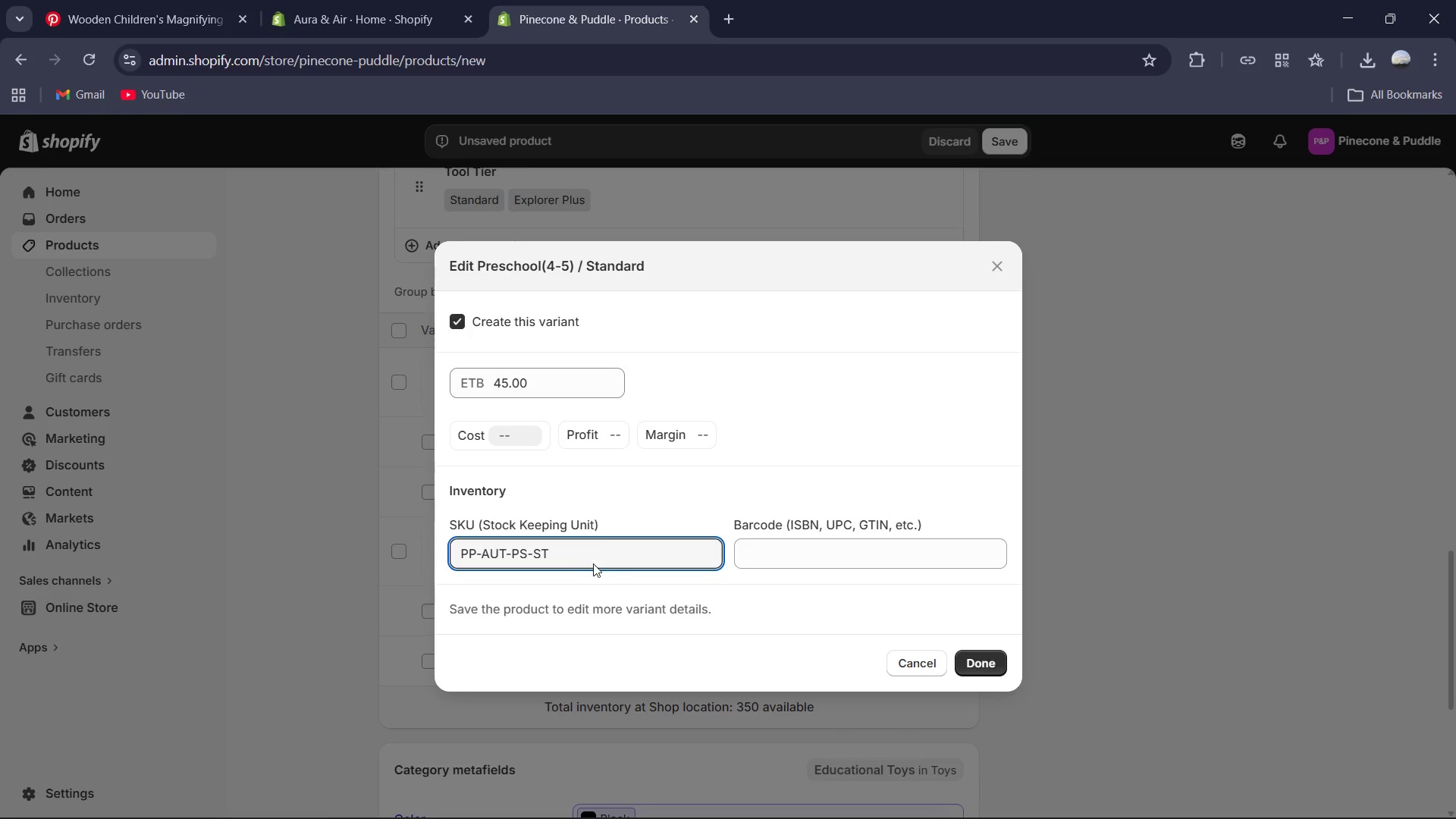 
key(Control+A)
 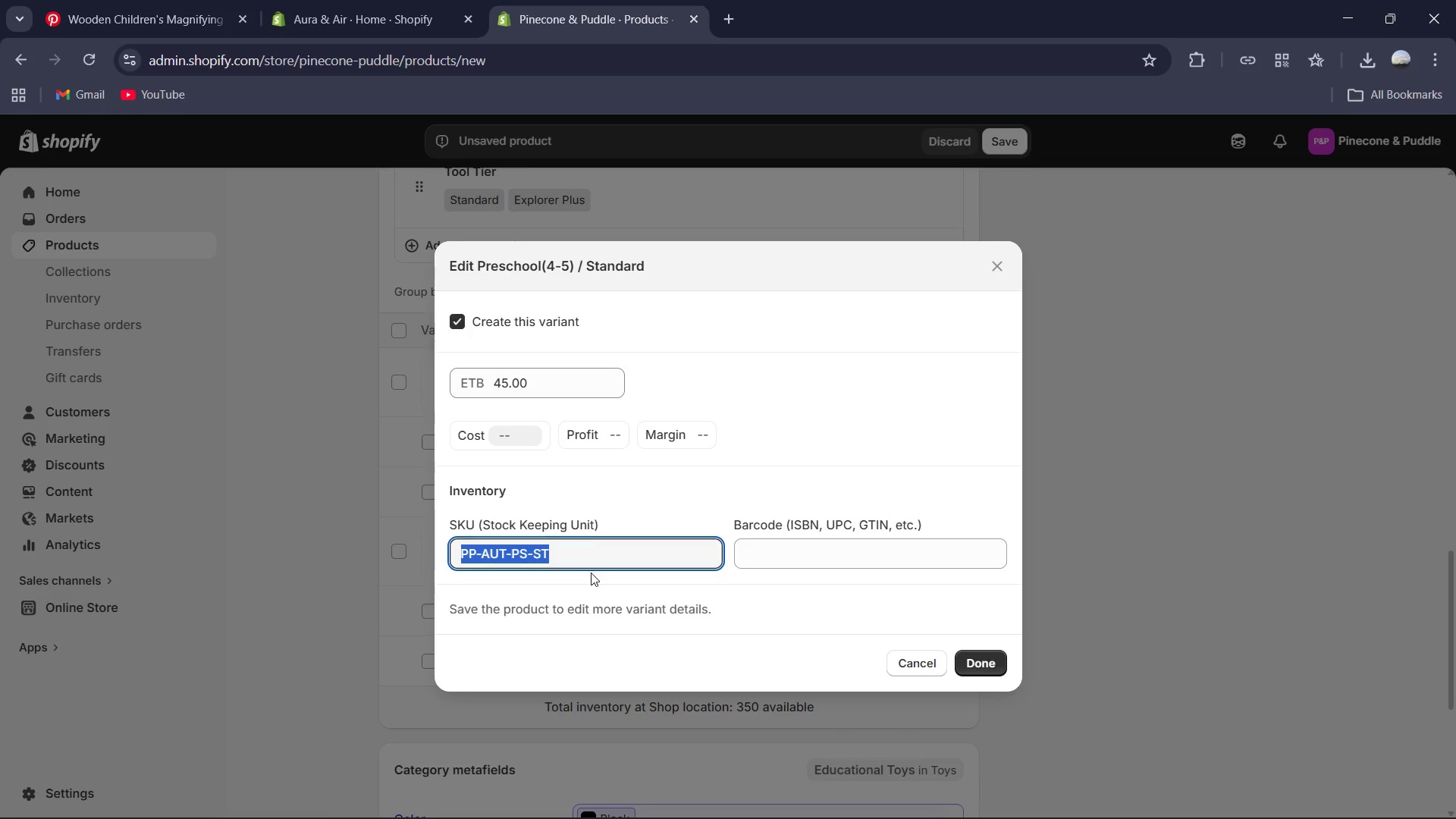 
key(Control+C)
 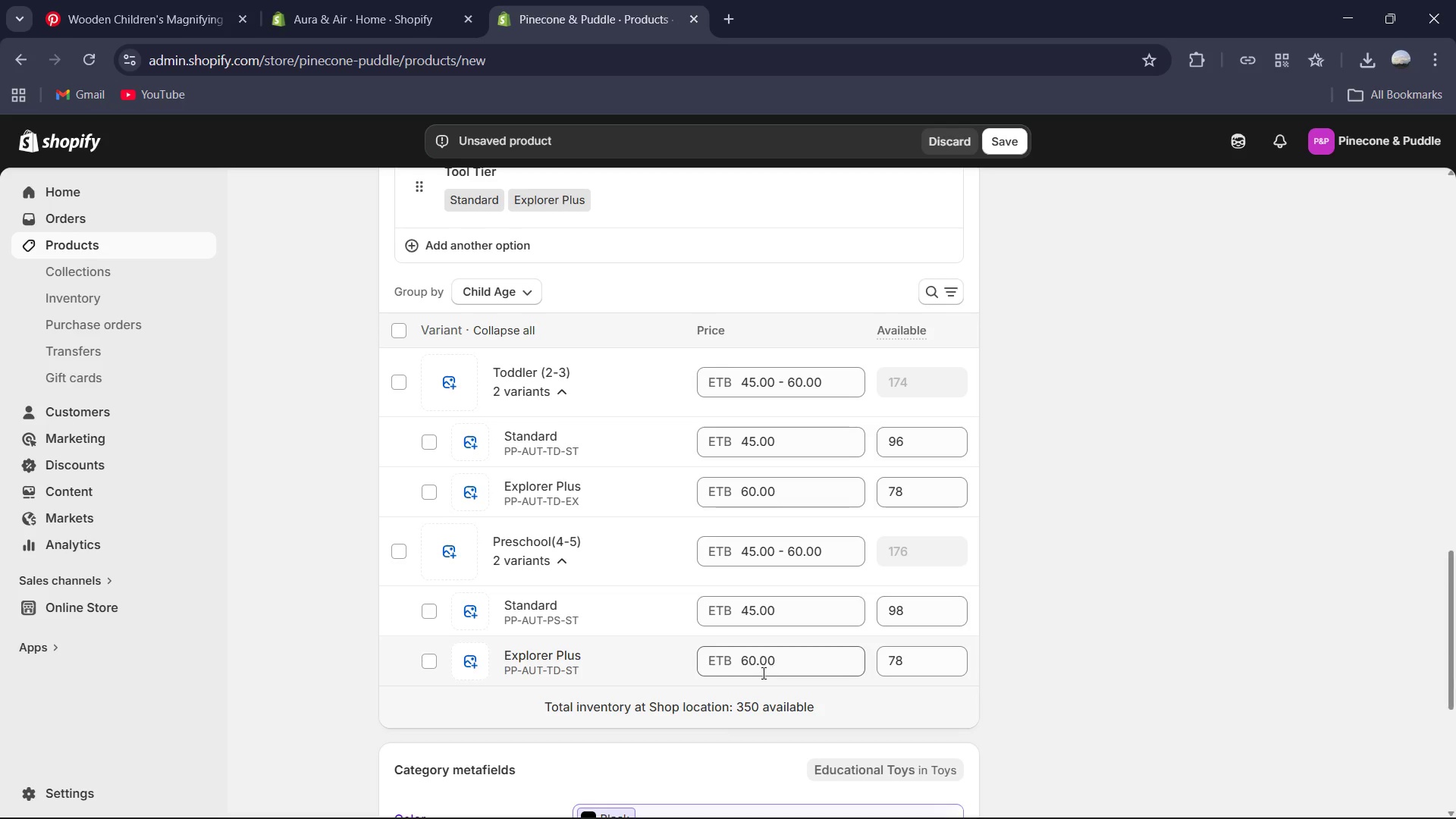 
left_click([544, 663])
 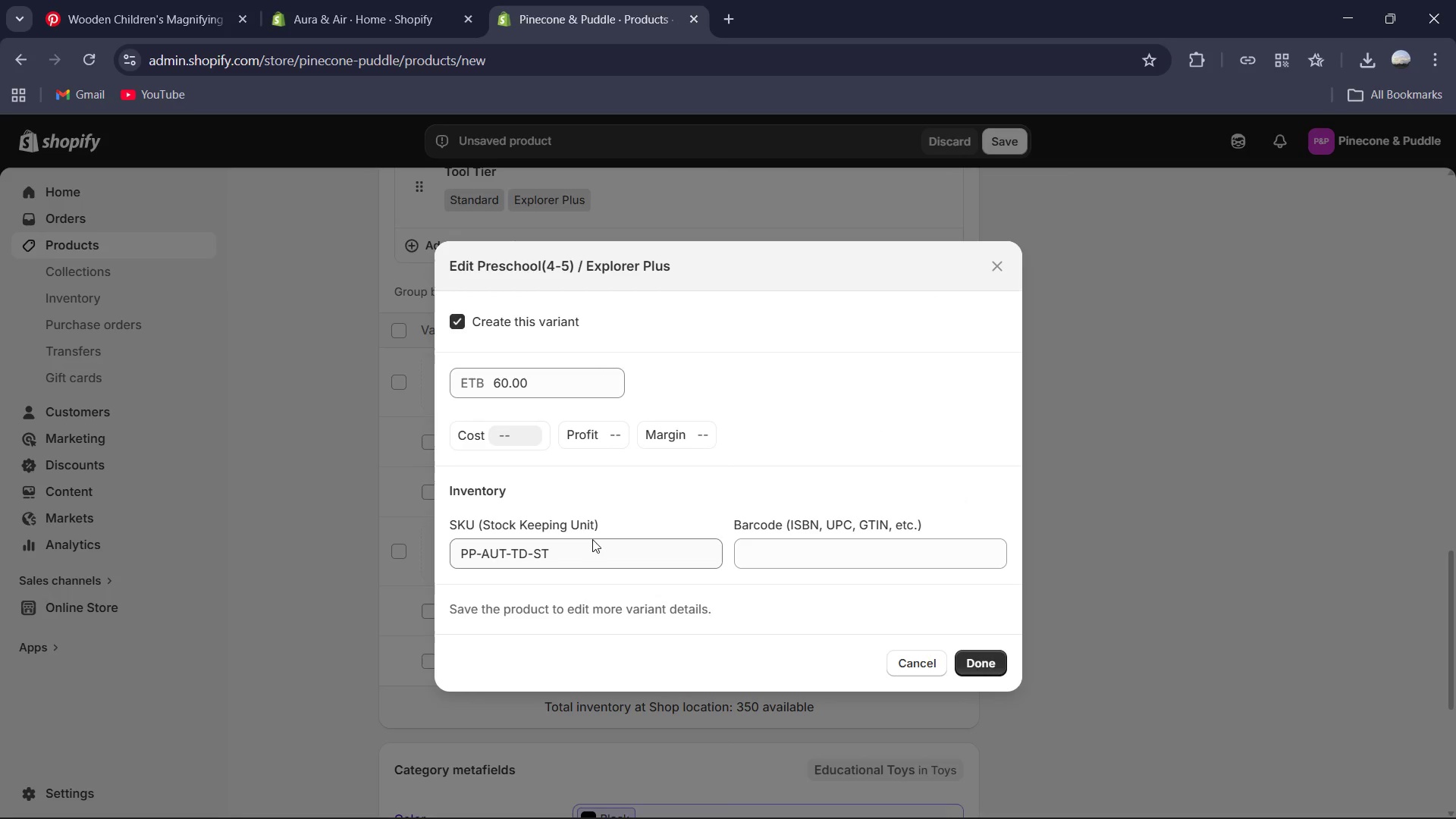 
left_click([587, 553])
 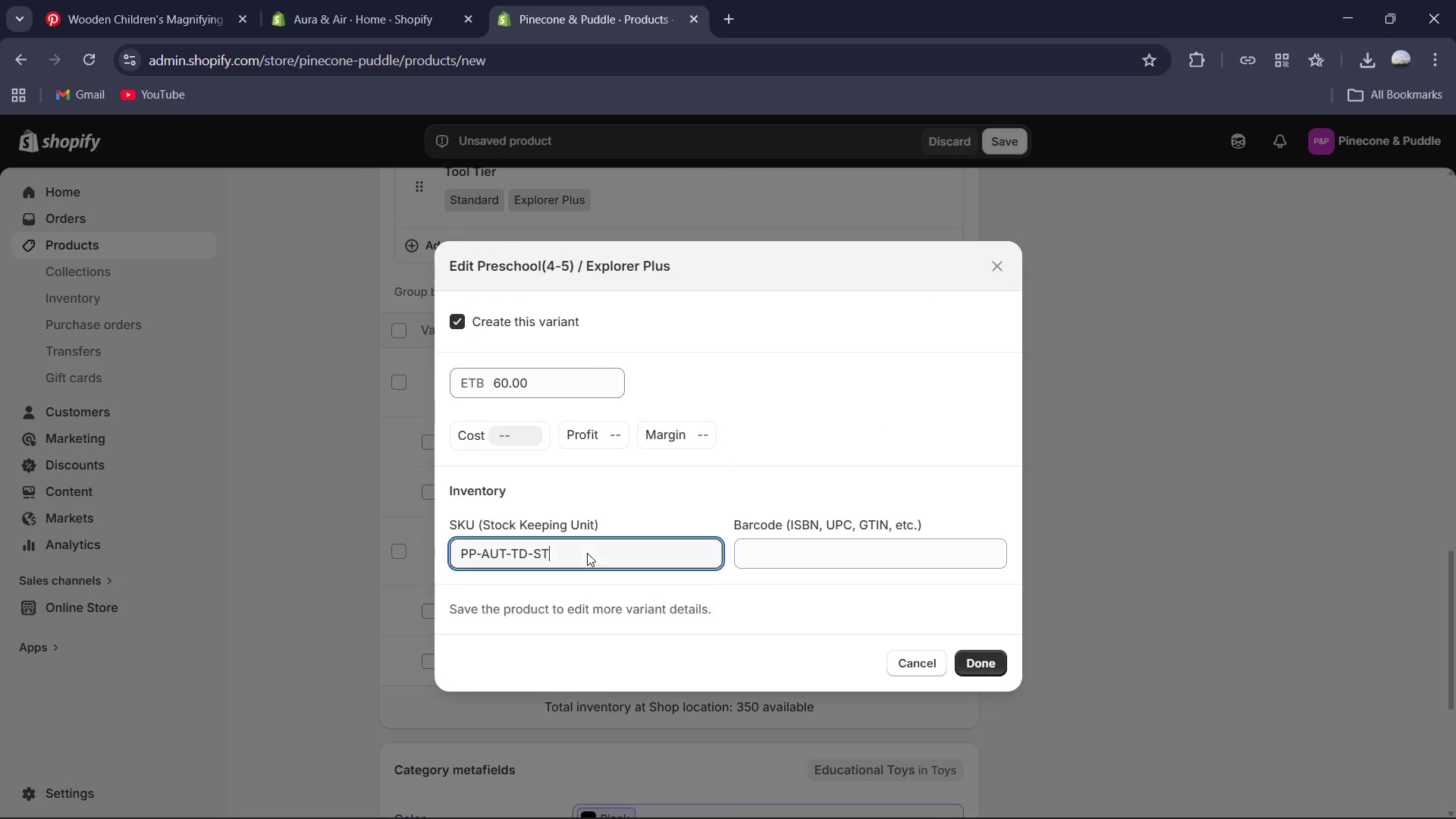 
key(Control+A)
 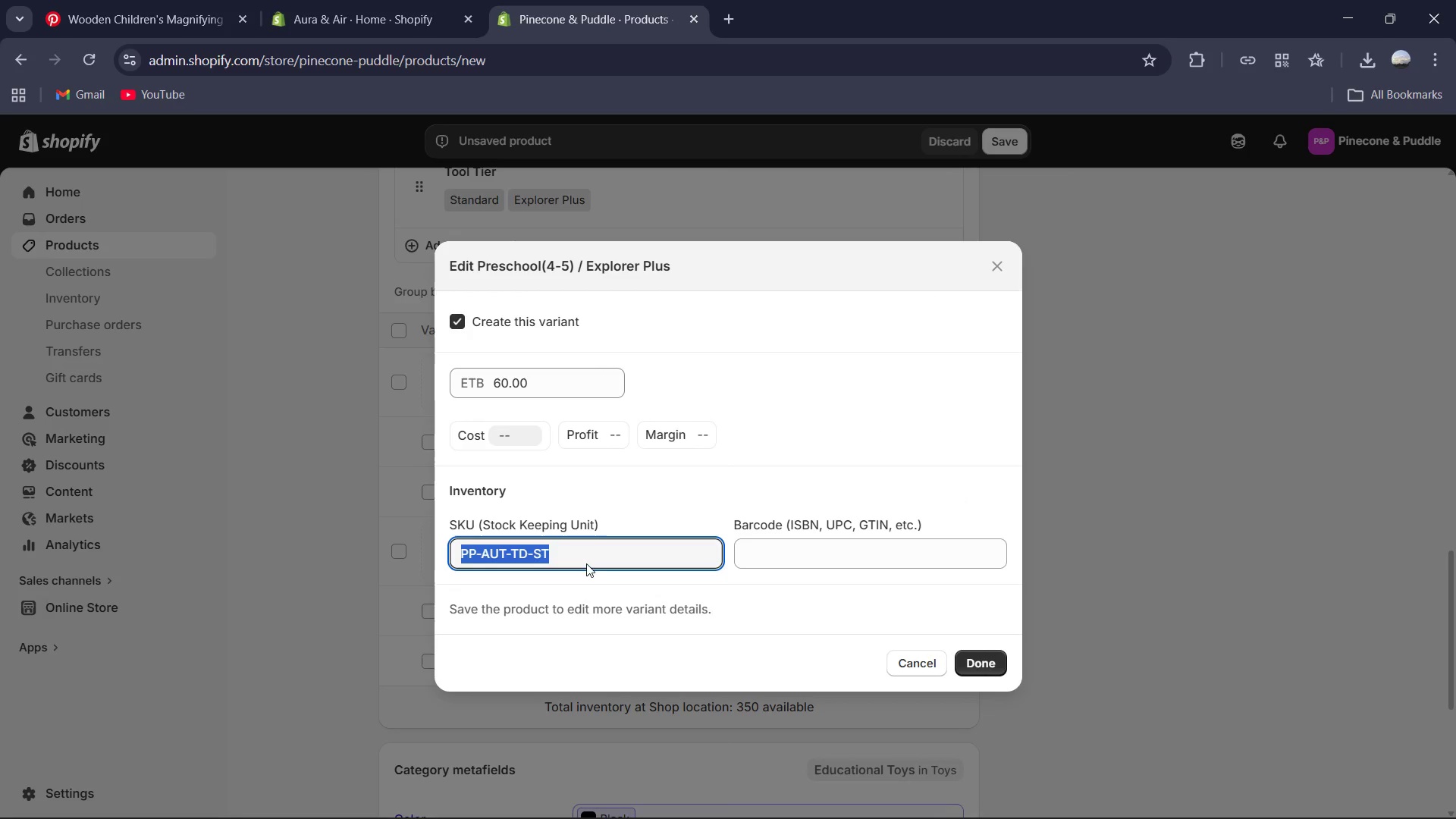 
key(Control+V)
 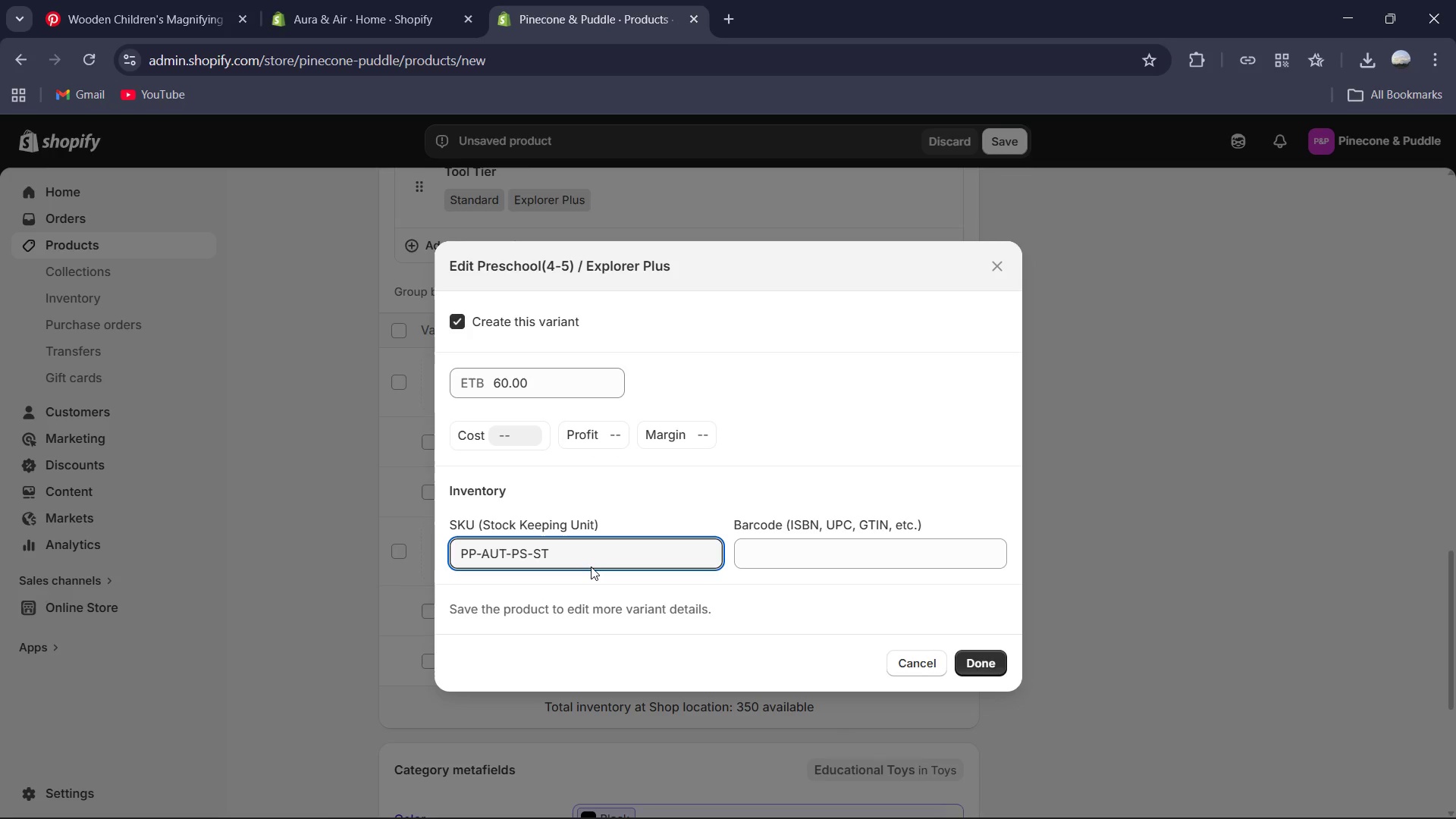 
key(Backspace)
key(Backspace)
type(EX)
 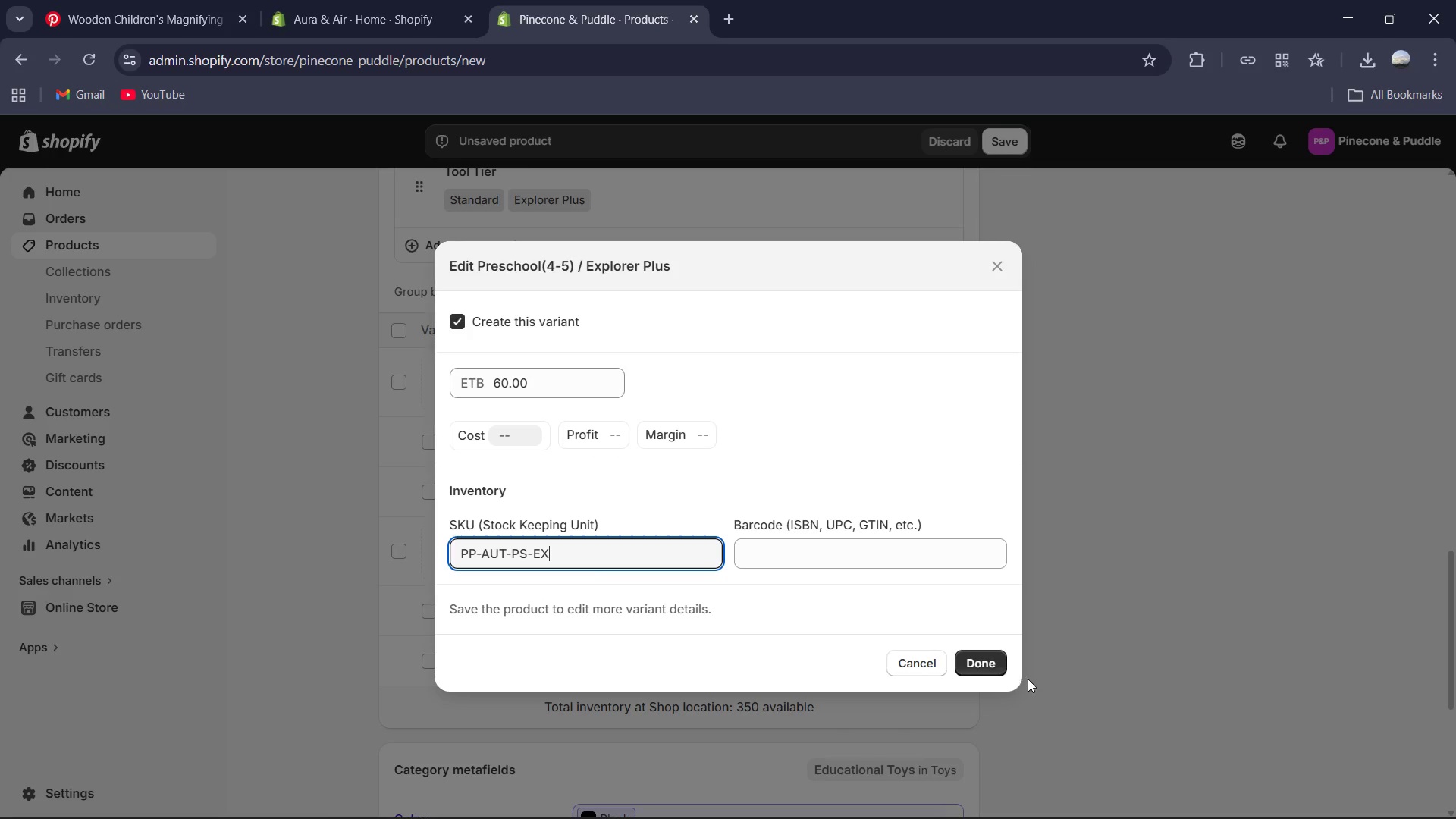 
left_click([1007, 668])
 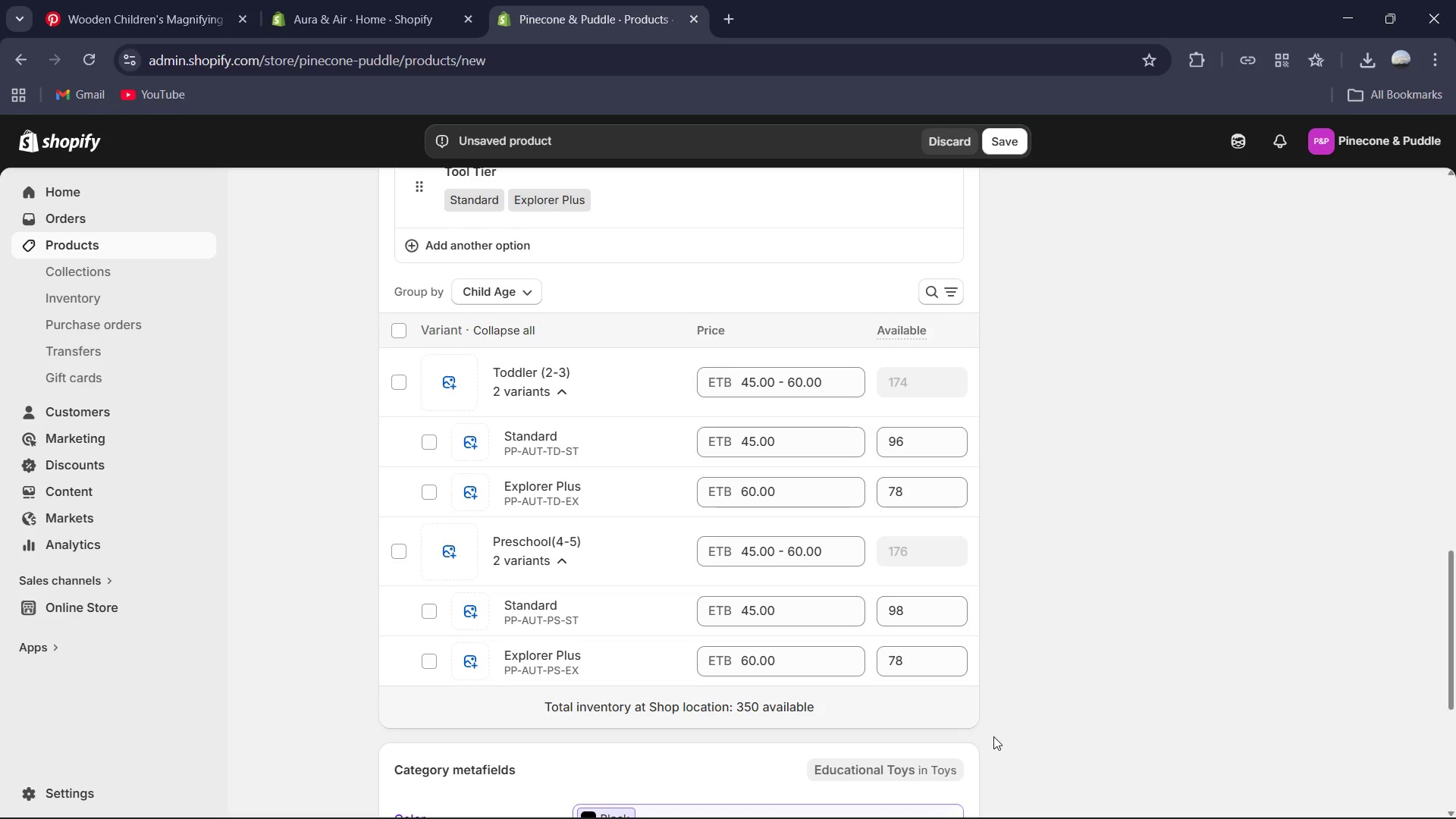 
wait(5.94)
 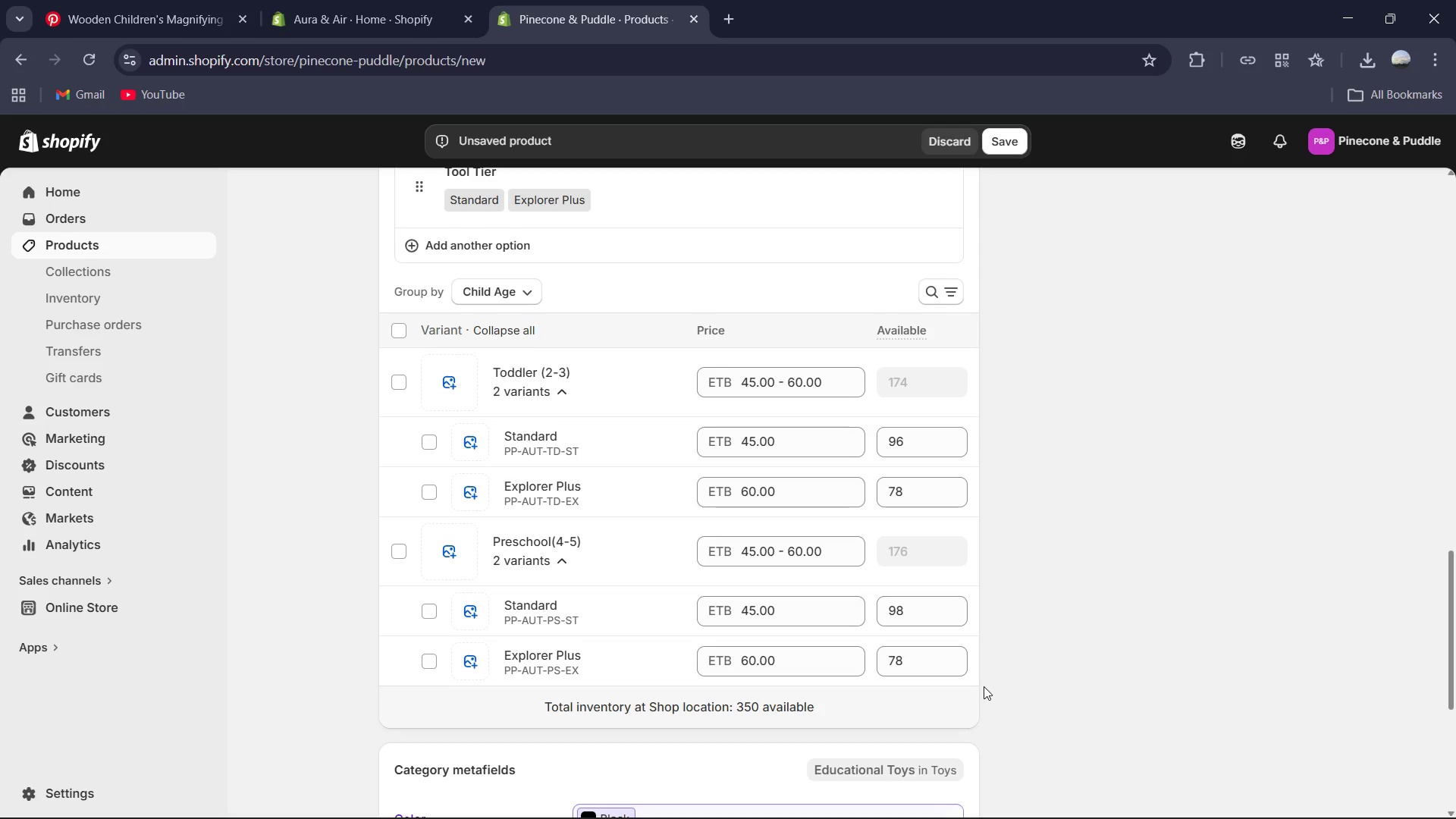 
scroll: coordinate [934, 693], scroll_direction: down, amount: 6.0
 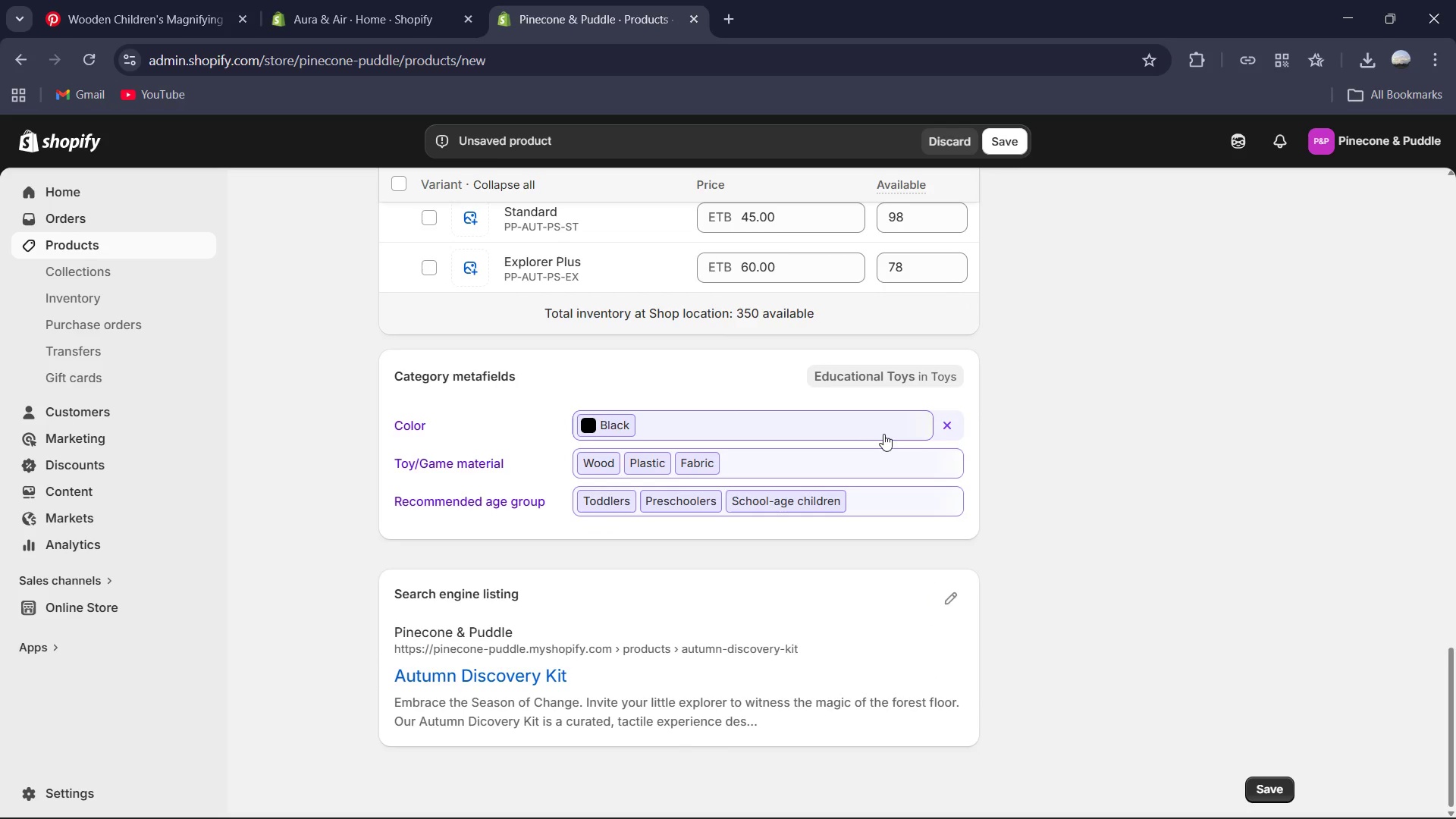 
left_click([952, 425])
 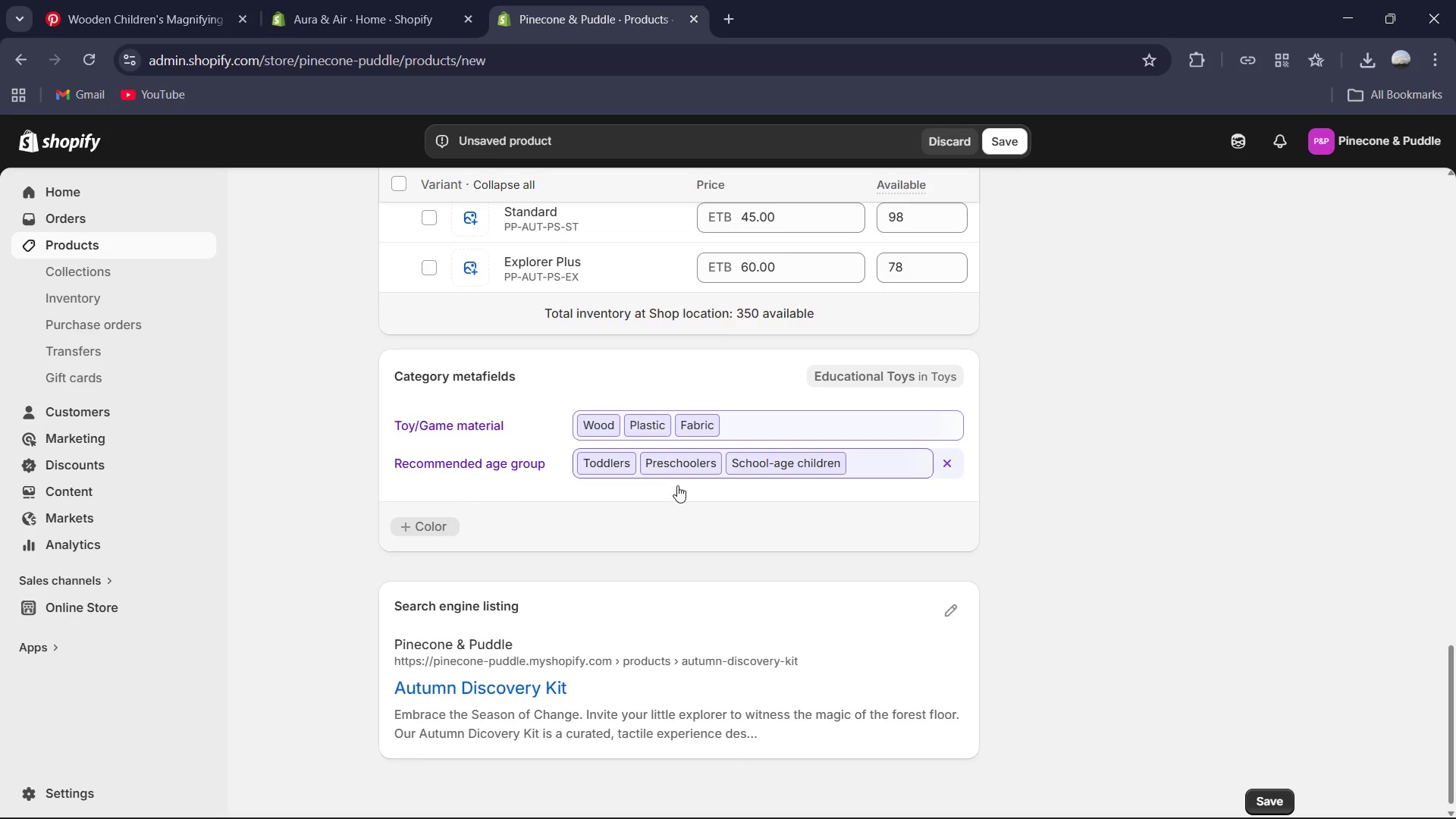 
left_click([414, 521])
 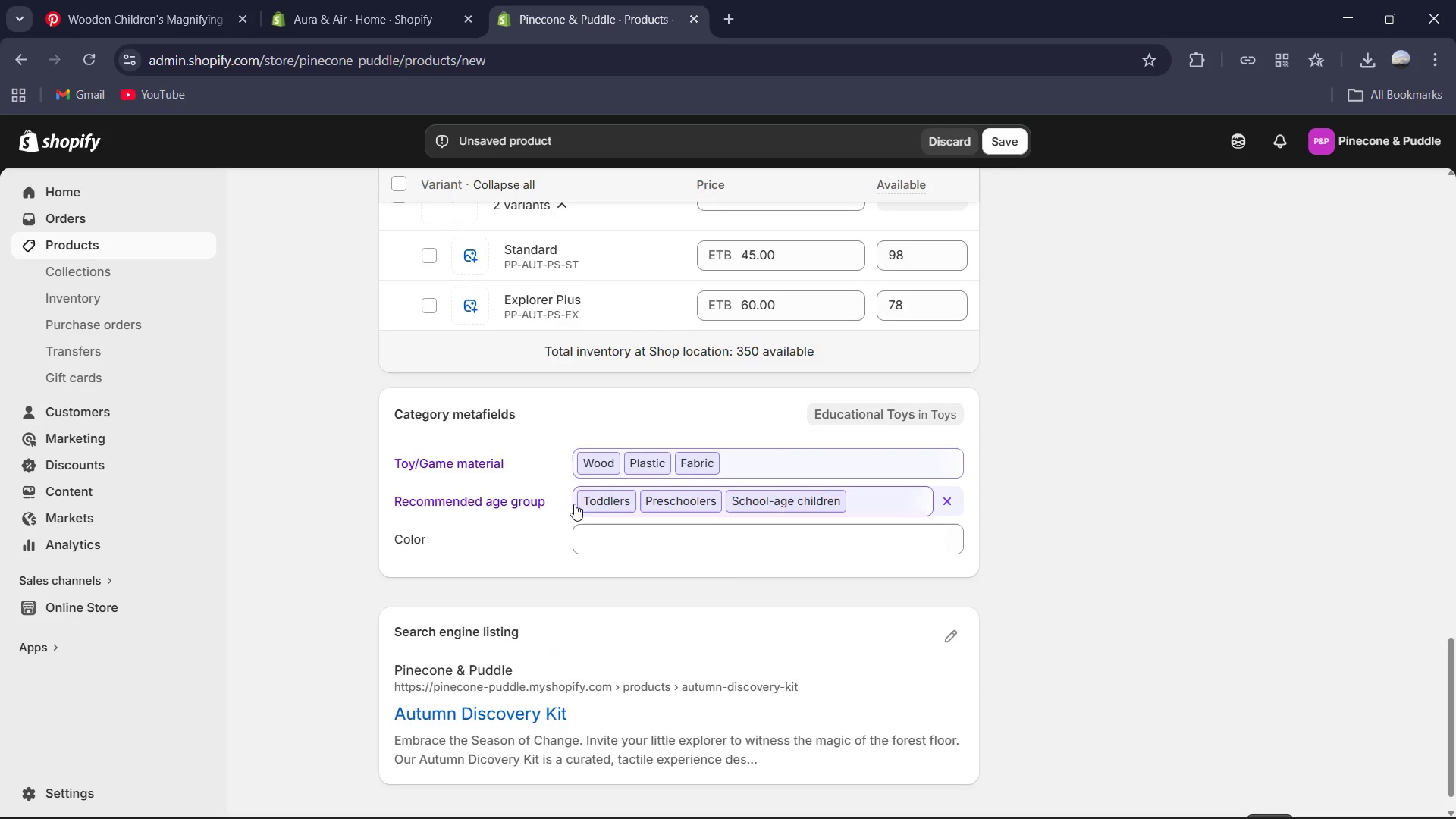 
scroll: coordinate [577, 502], scroll_direction: none, amount: 0.0
 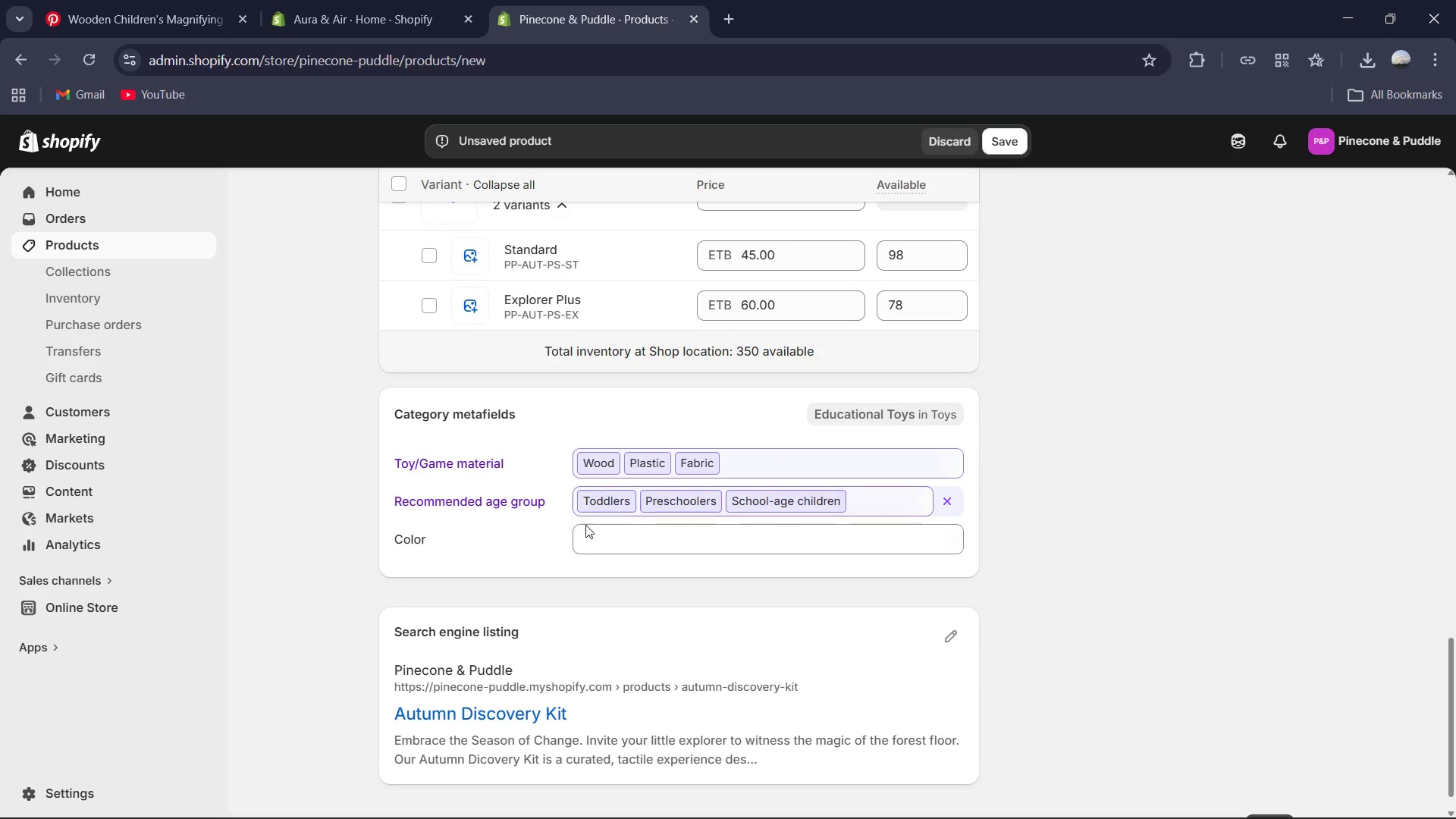 
left_click([592, 529])
 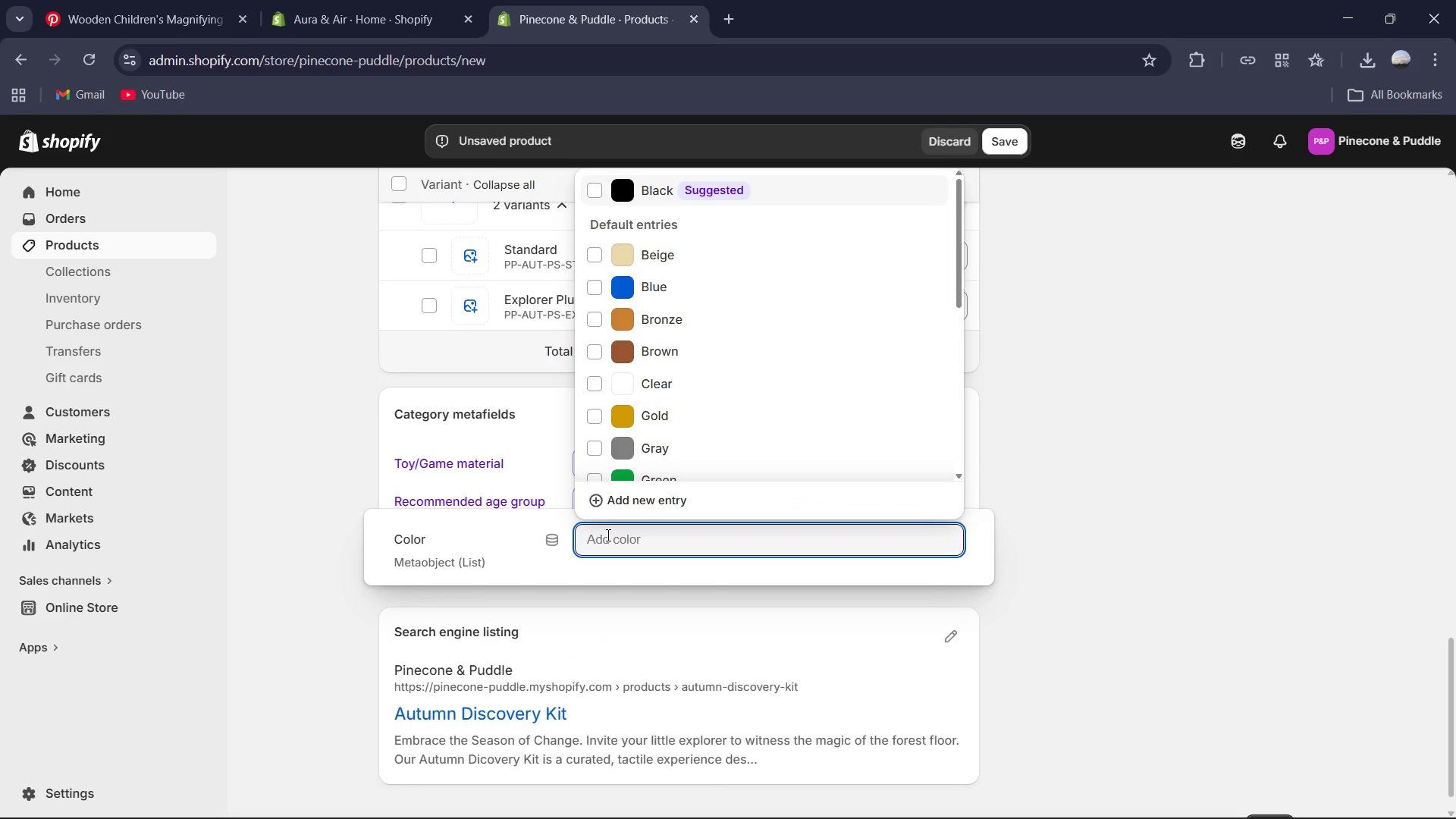 
type(yellow)
 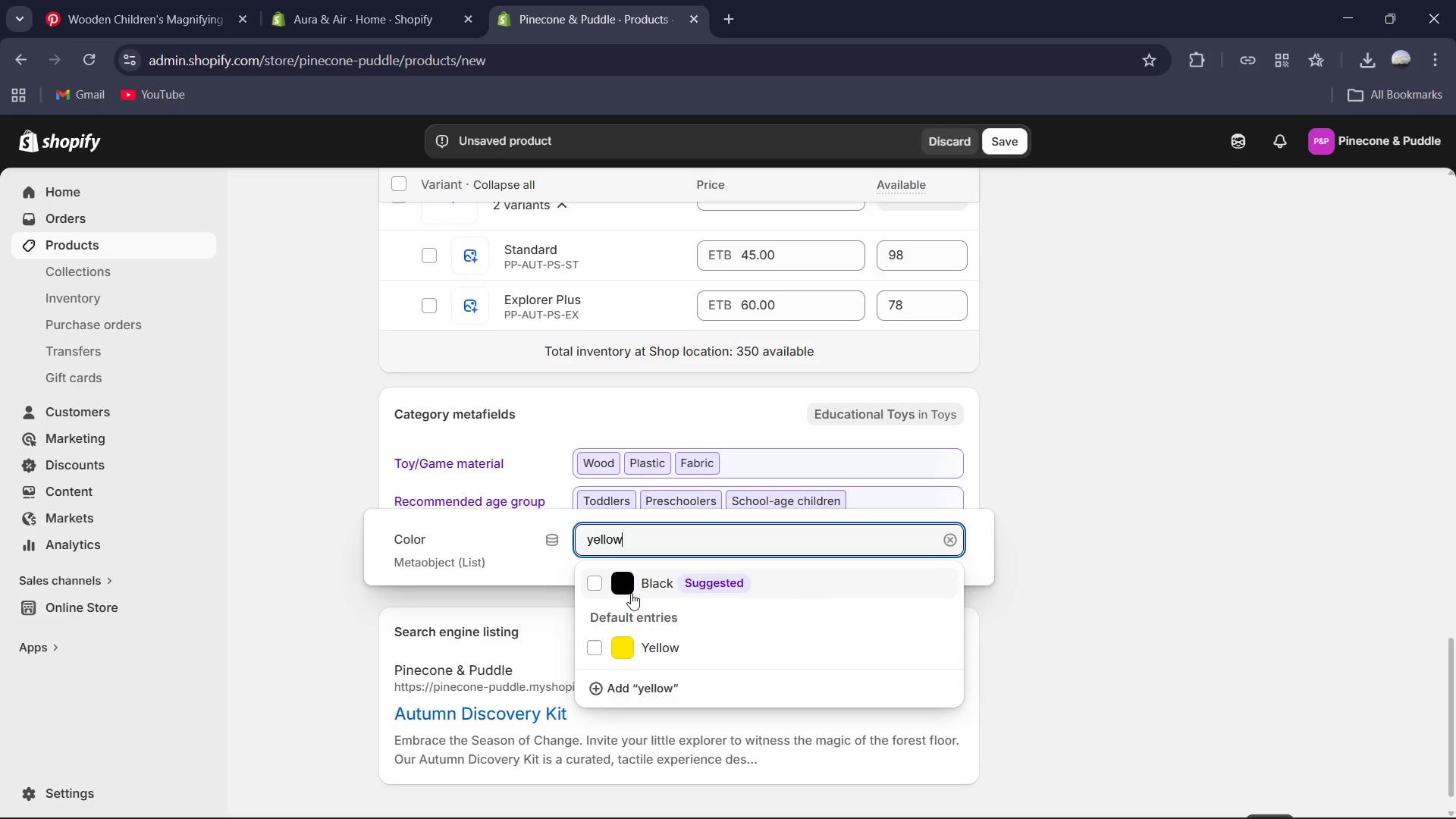 
left_click([614, 648])
 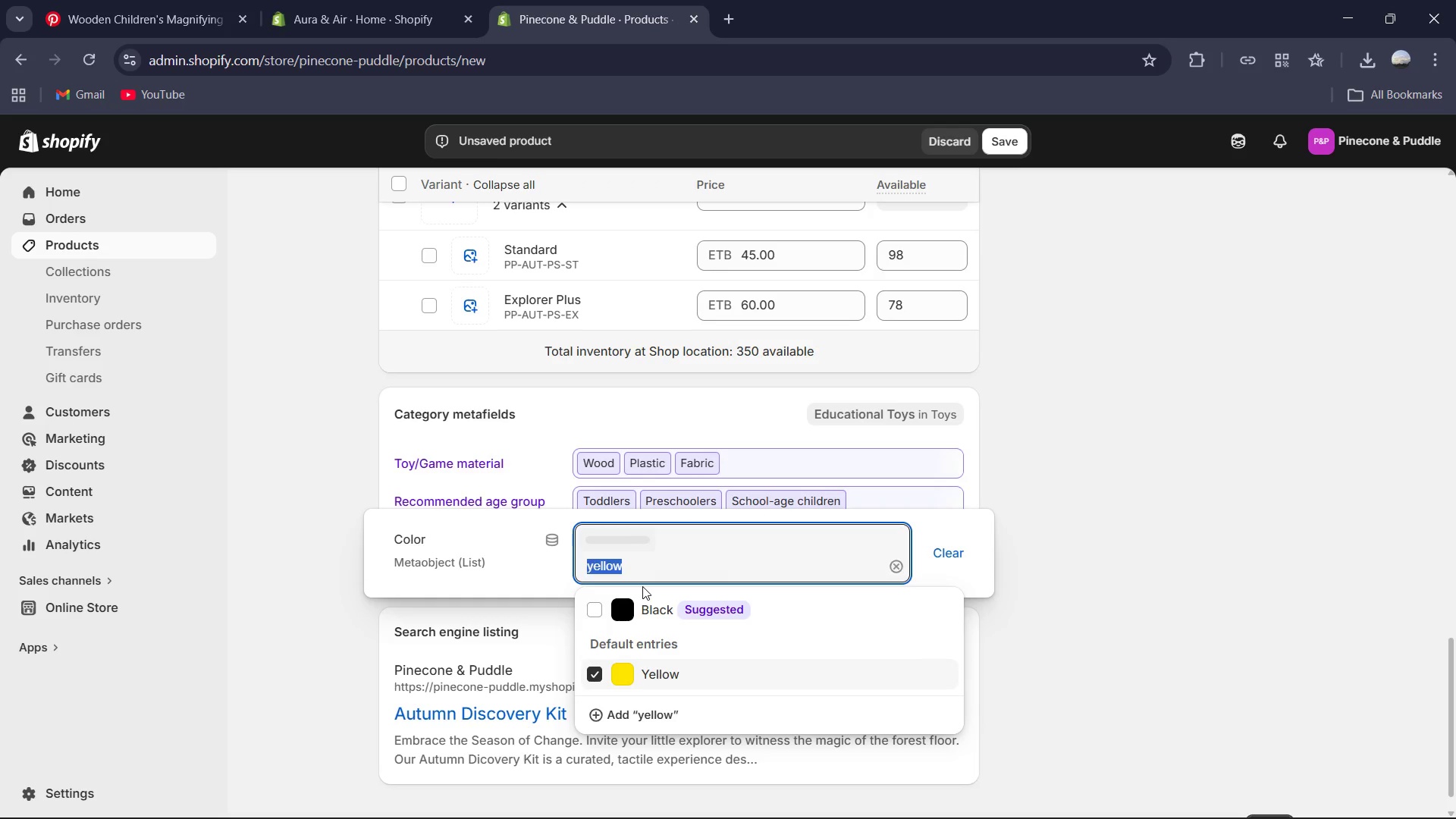 
left_click([648, 570])
 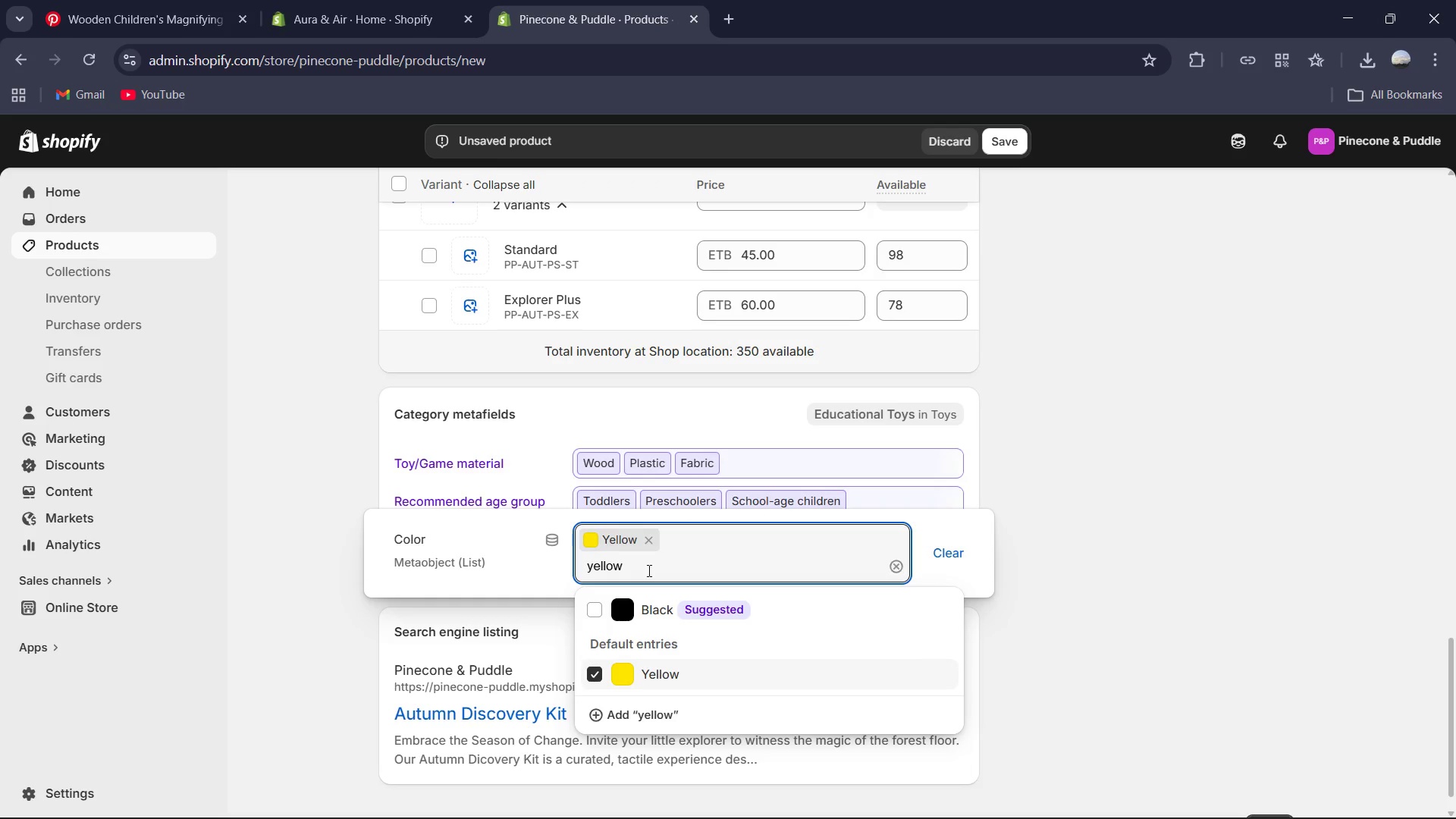 
key(Control+A)
 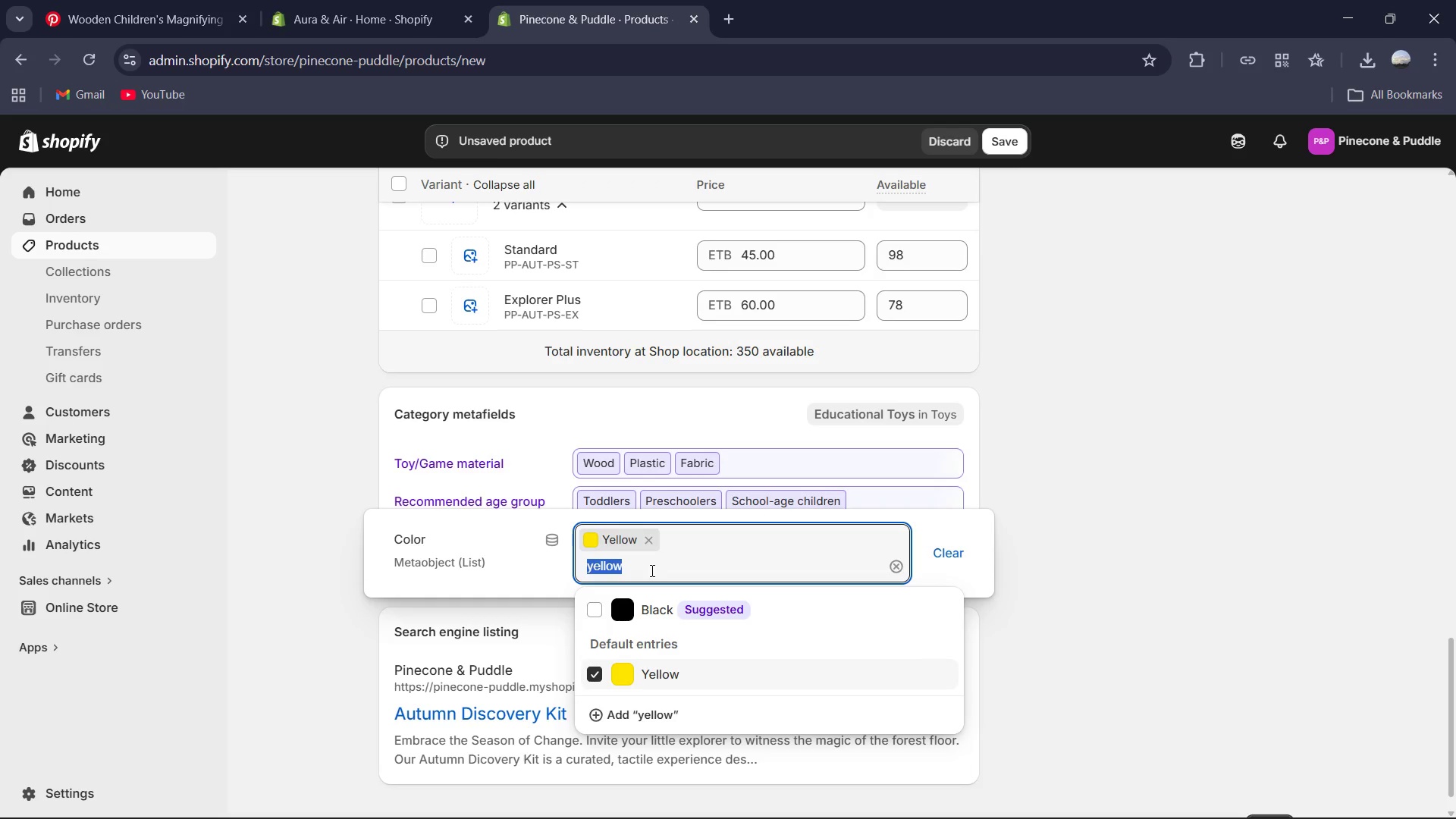 
type(orange )
 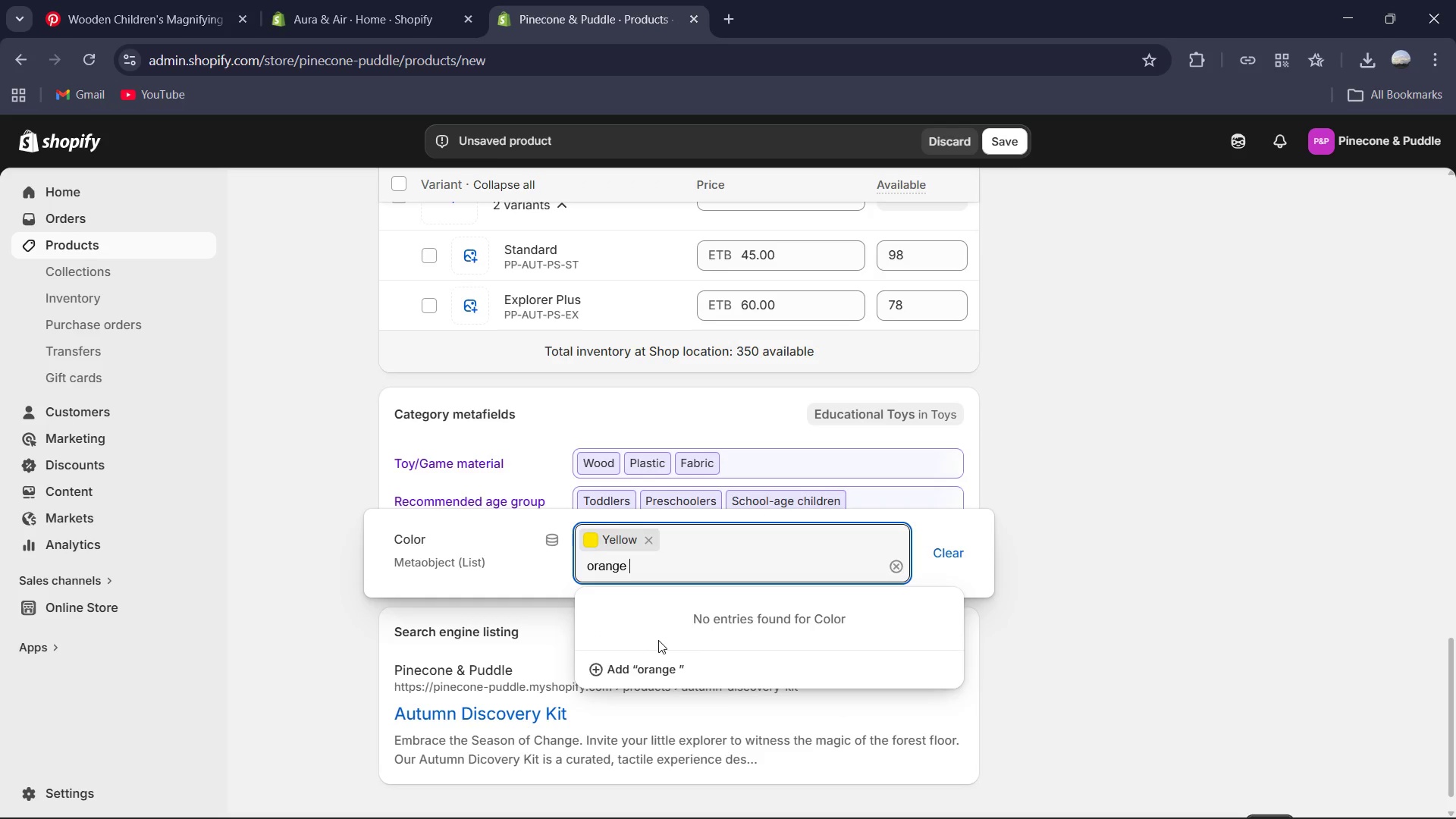 
key(Backspace)
 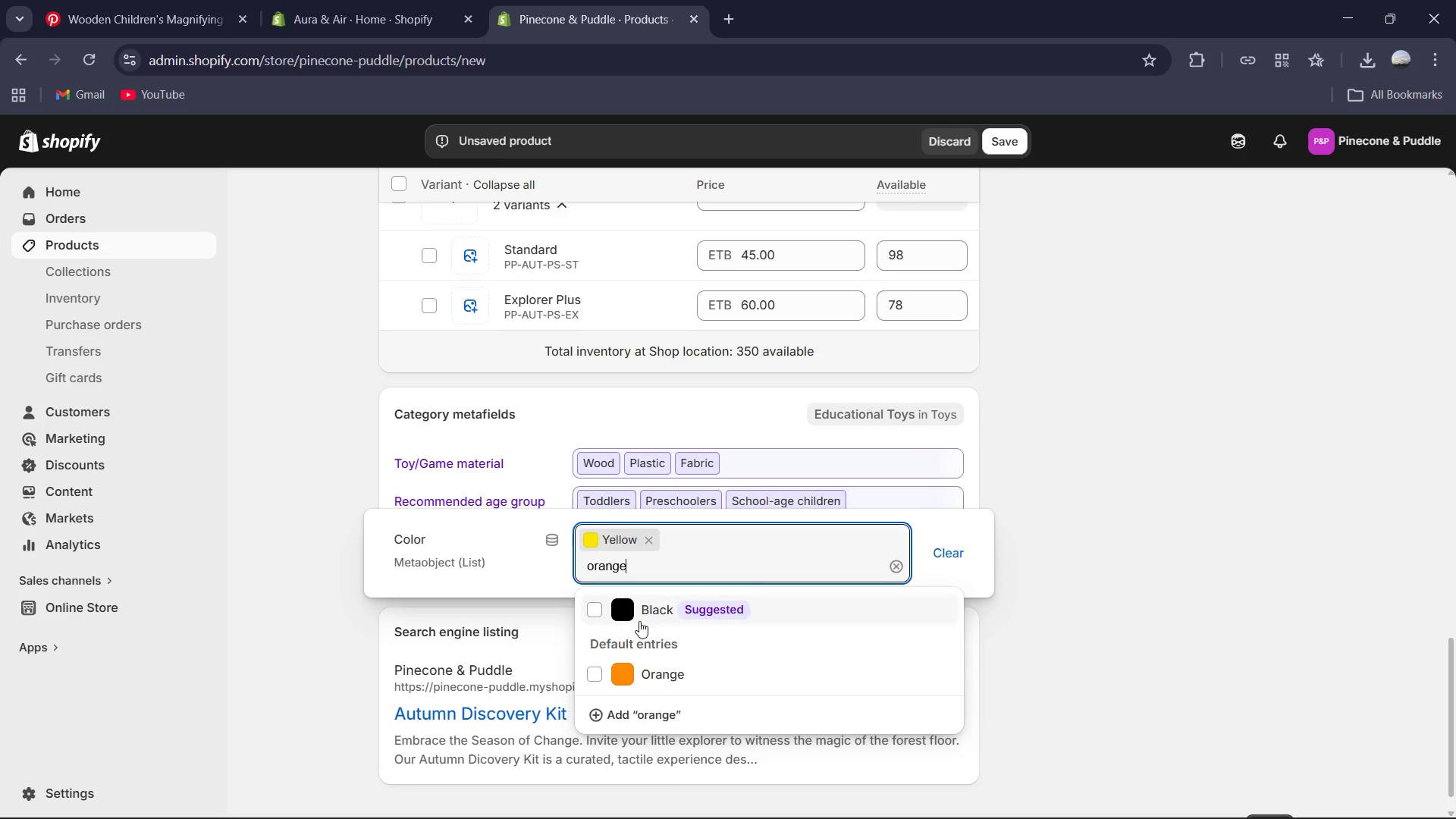 
left_click([611, 669])
 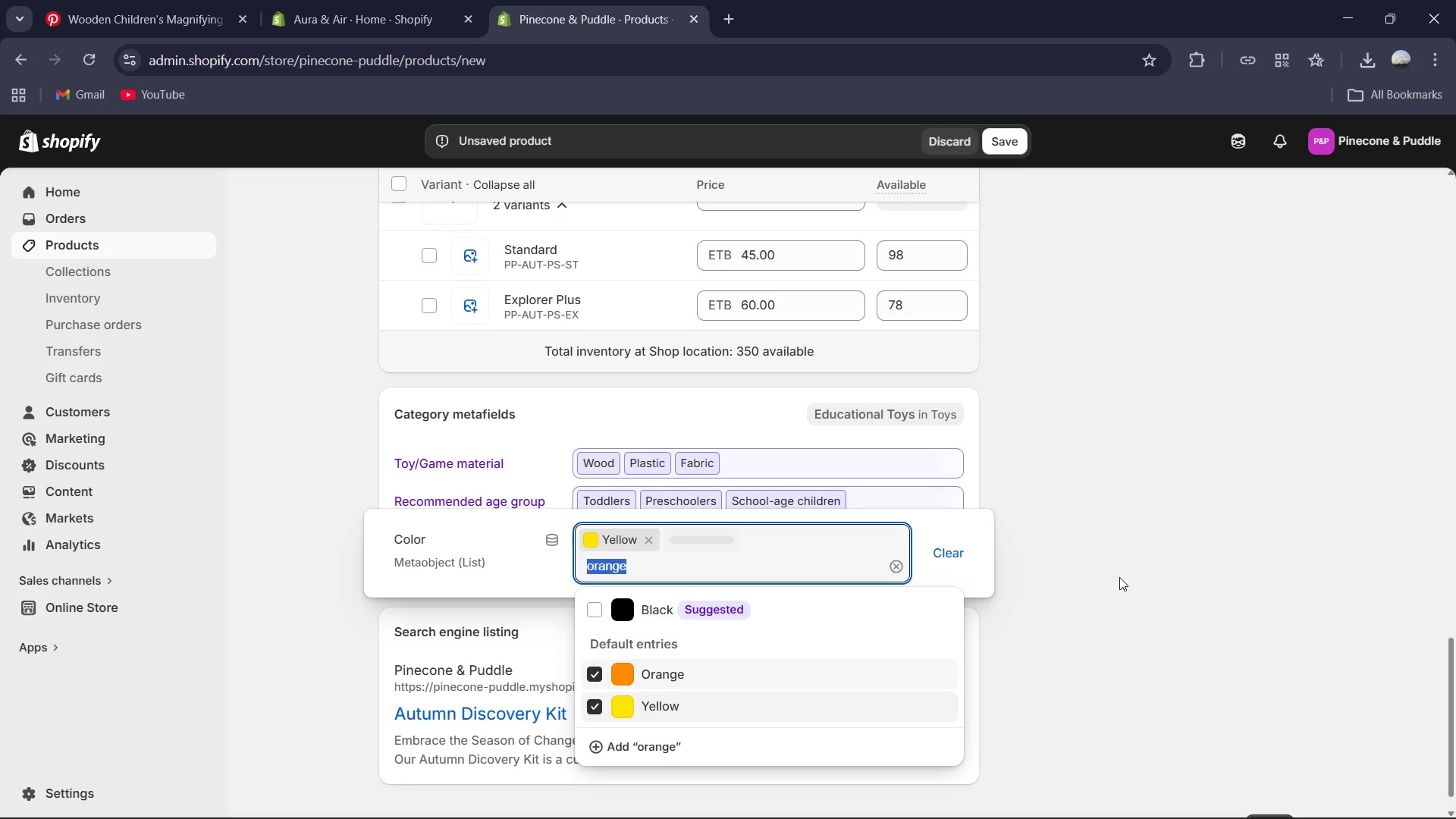 
left_click([1121, 577])
 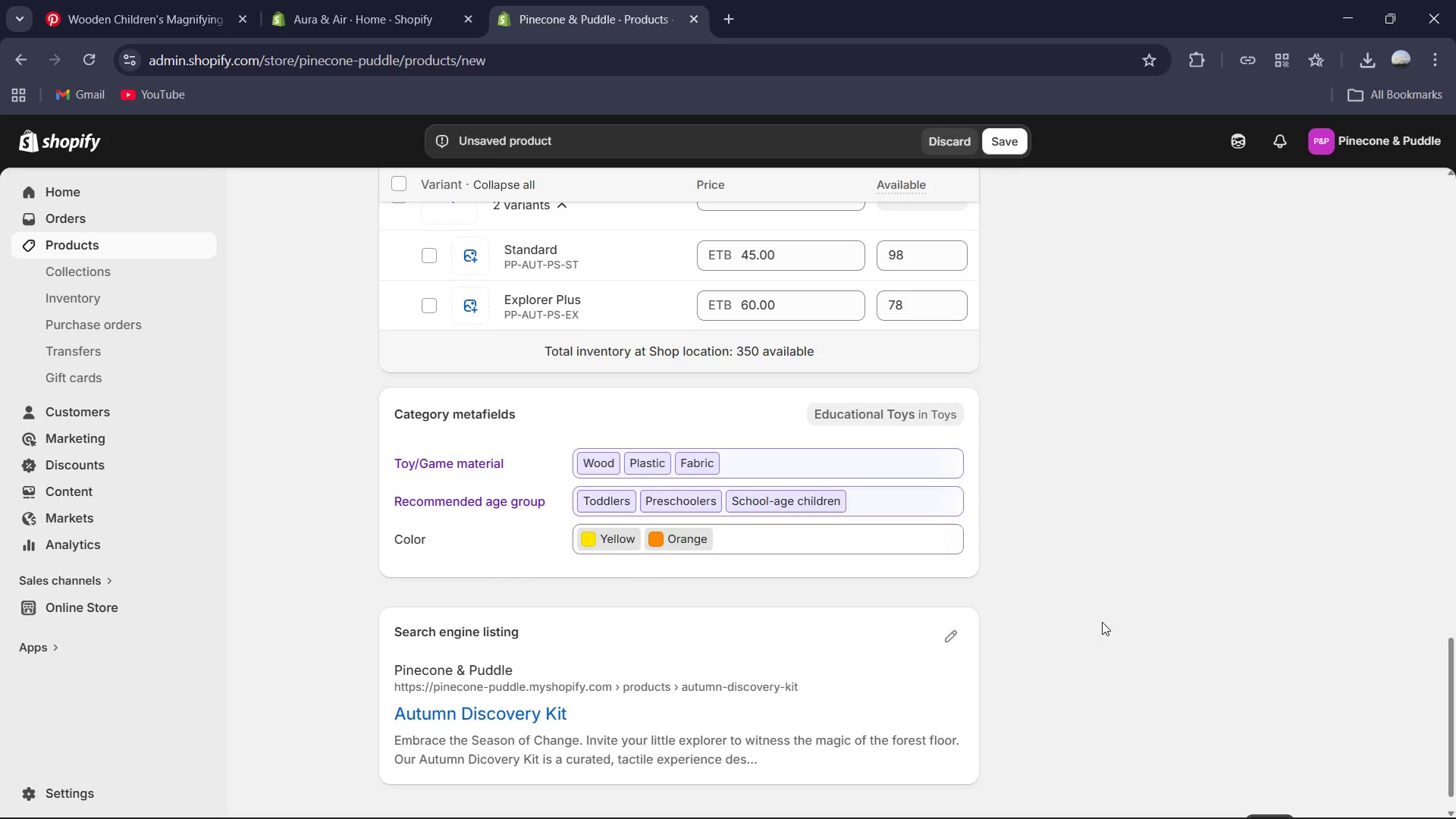 
scroll: coordinate [1084, 628], scroll_direction: down, amount: 2.0
 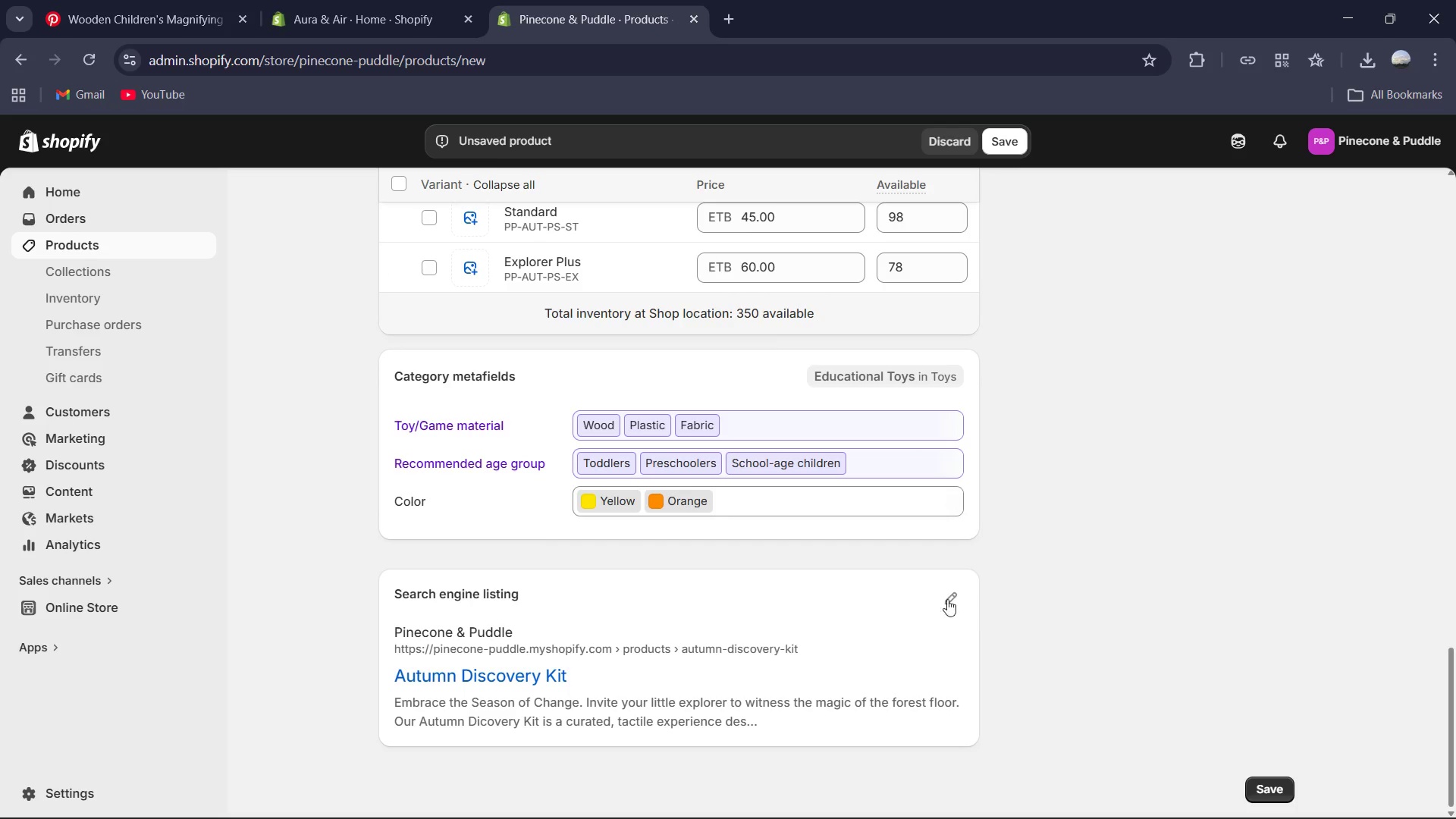 
scroll: coordinate [926, 603], scroll_direction: up, amount: 17.0
 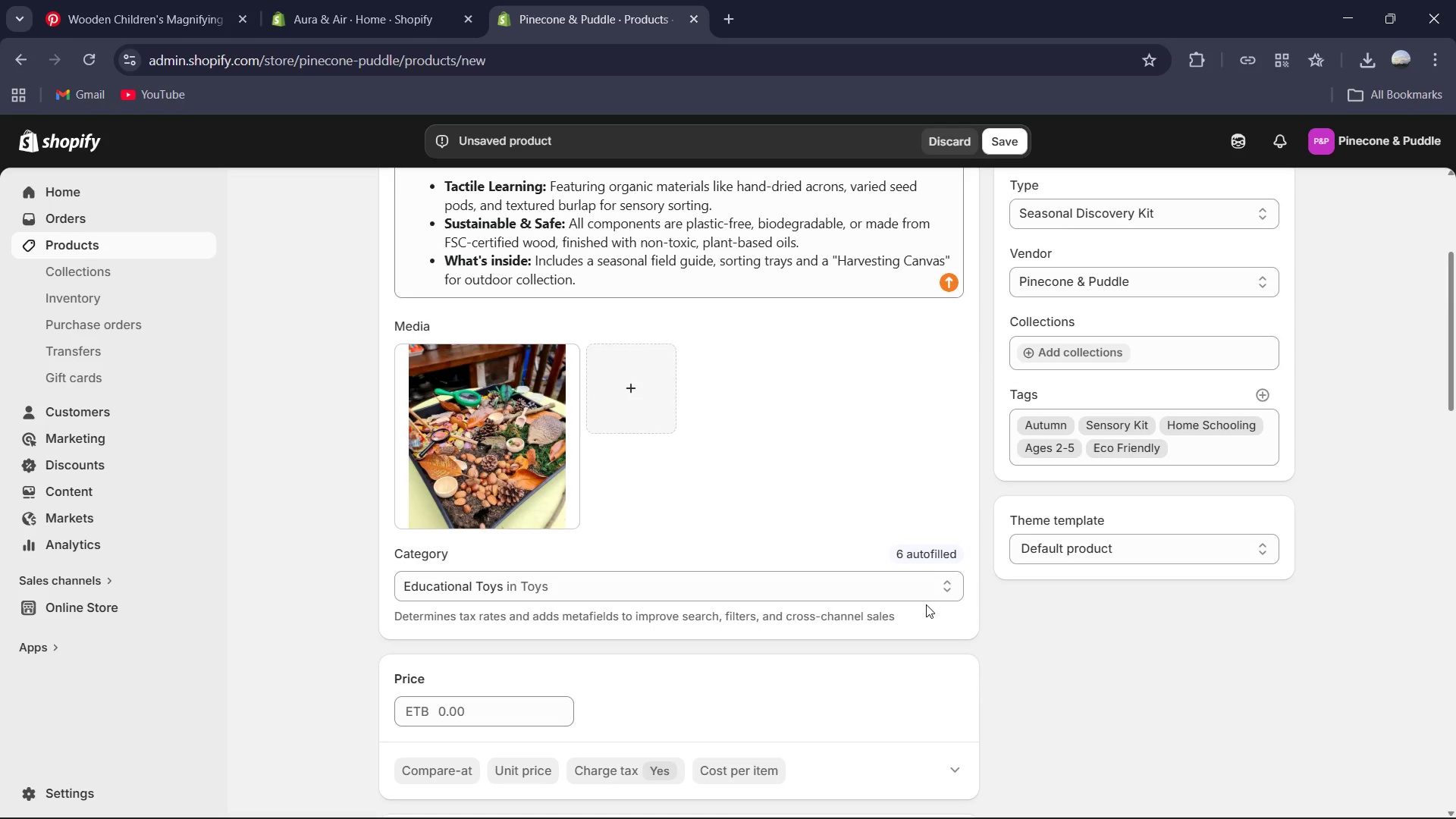 
scroll: coordinate [926, 604], scroll_direction: down, amount: 2.0
 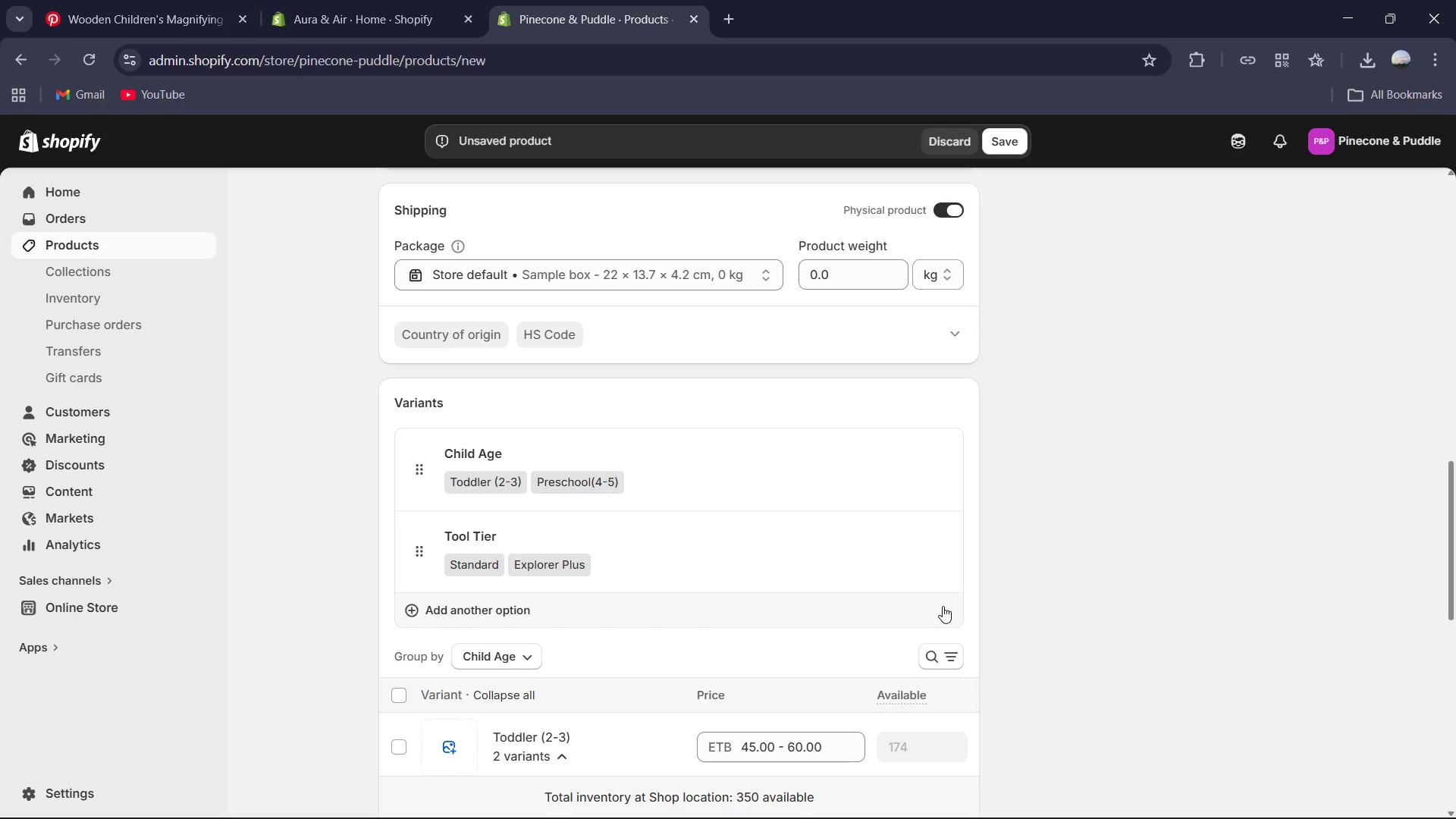 
wait(21.98)
 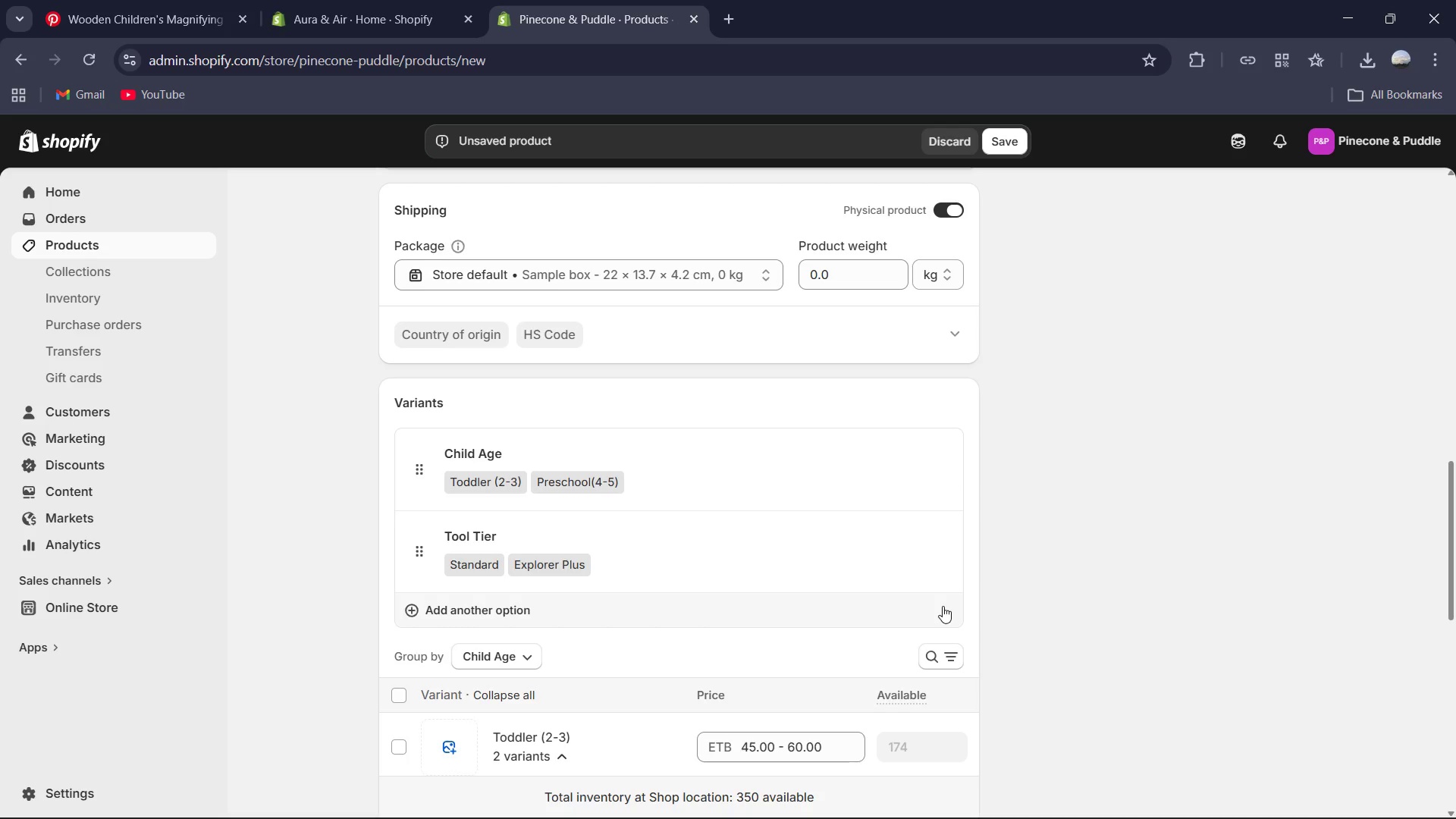 
scroll: coordinate [817, 532], scroll_direction: down, amount: 11.0
 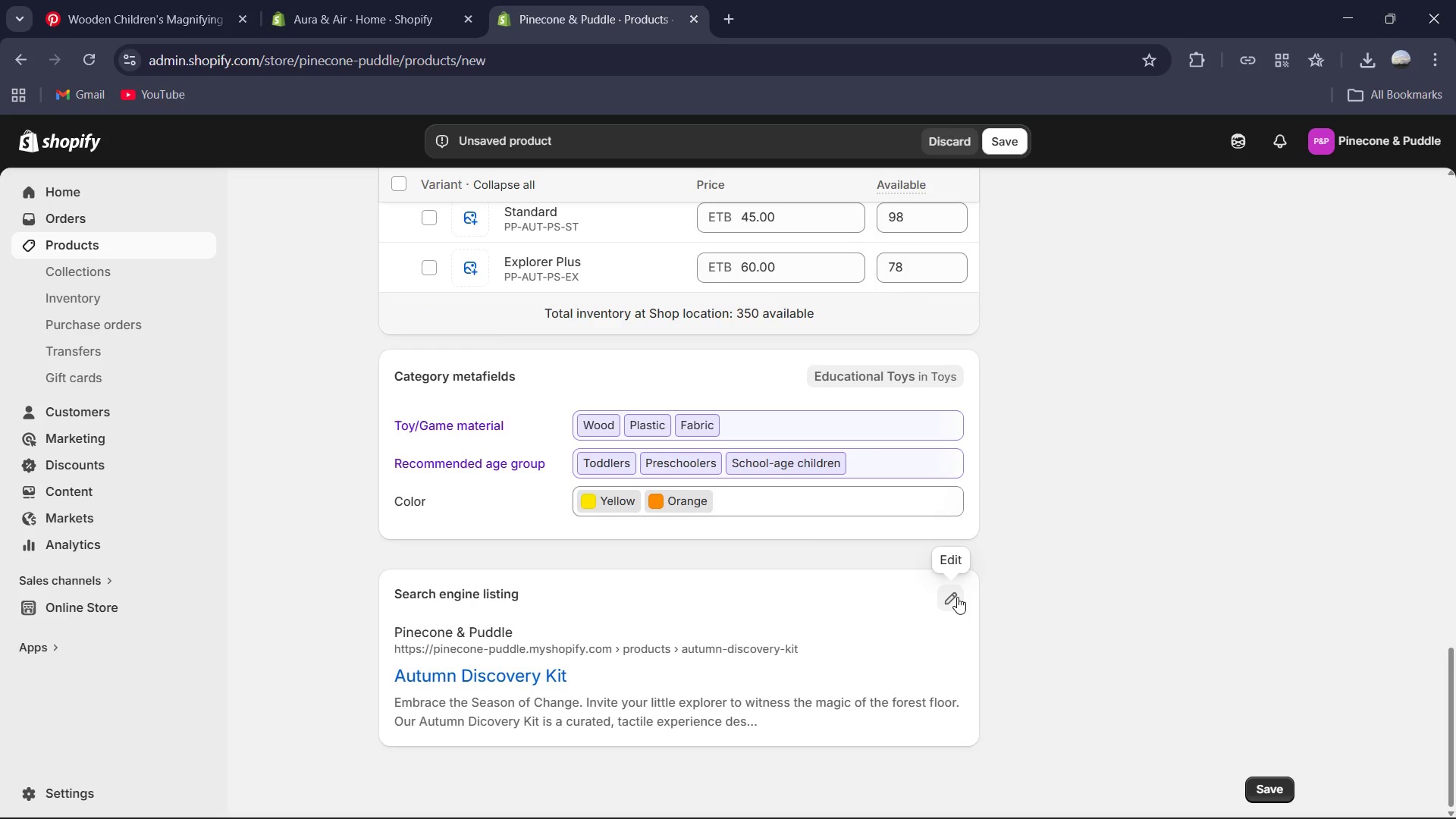 
left_click([957, 597])
 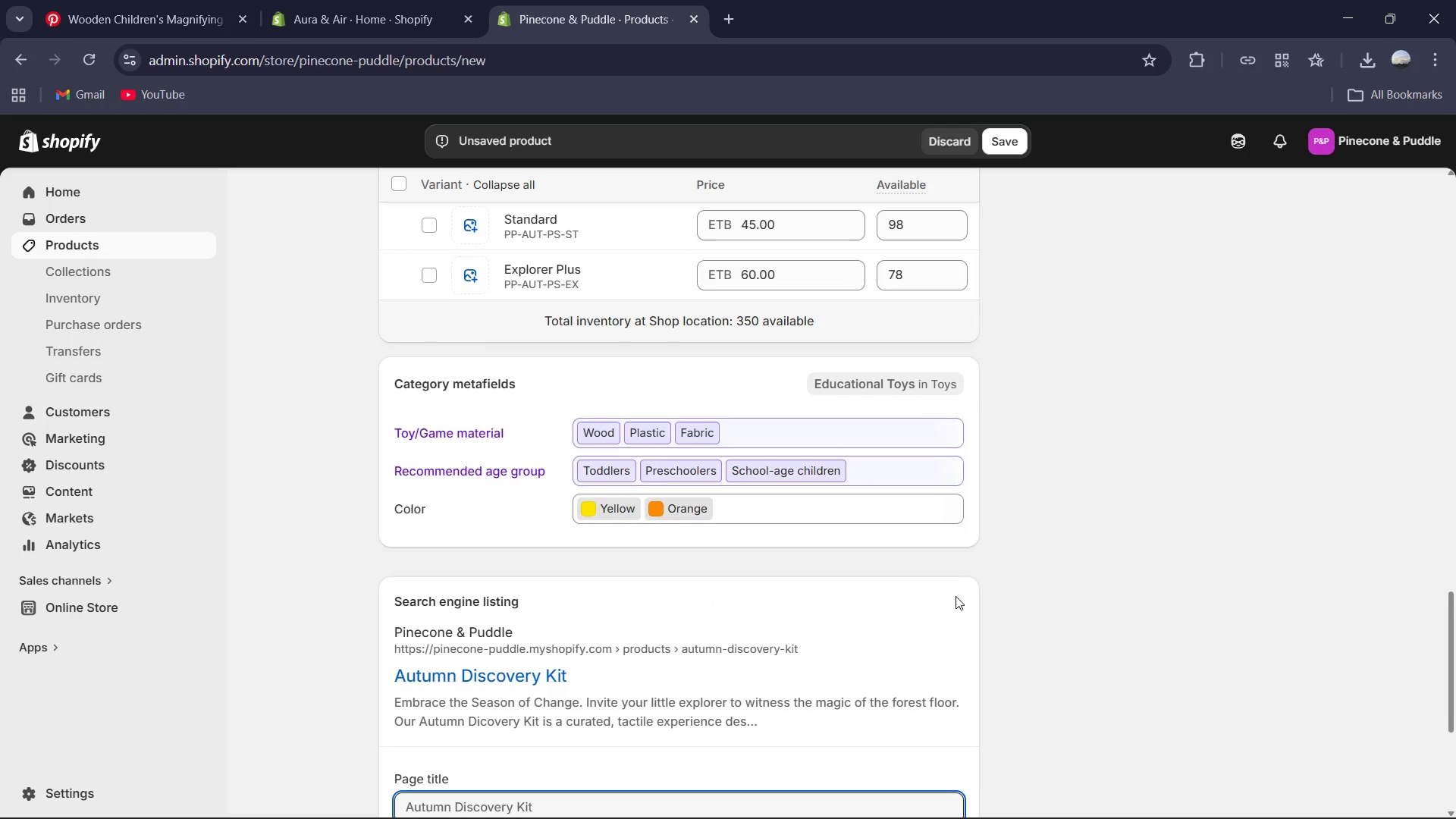 
scroll: coordinate [956, 595], scroll_direction: down, amount: 3.0
 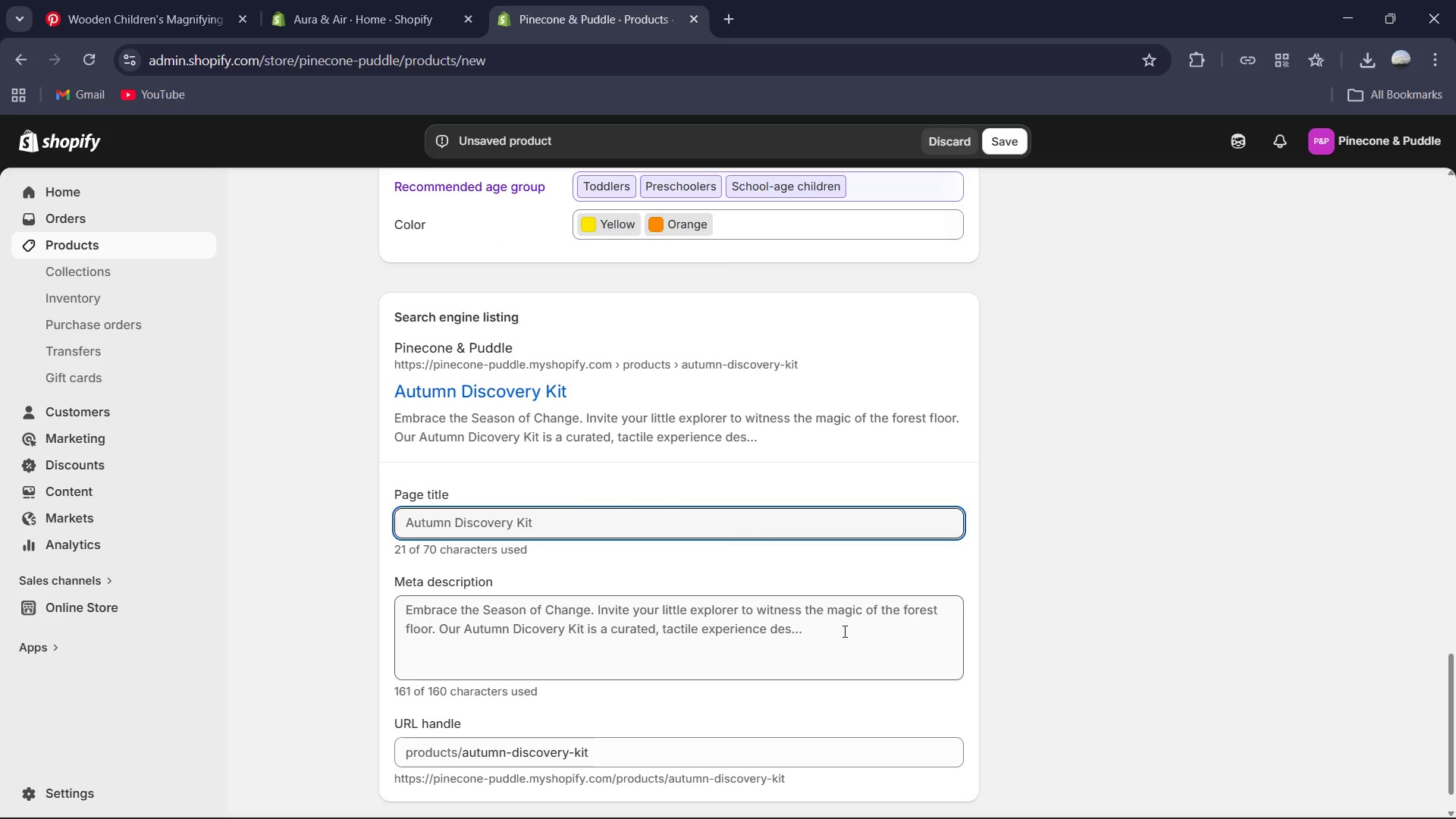 
left_click([859, 639])
 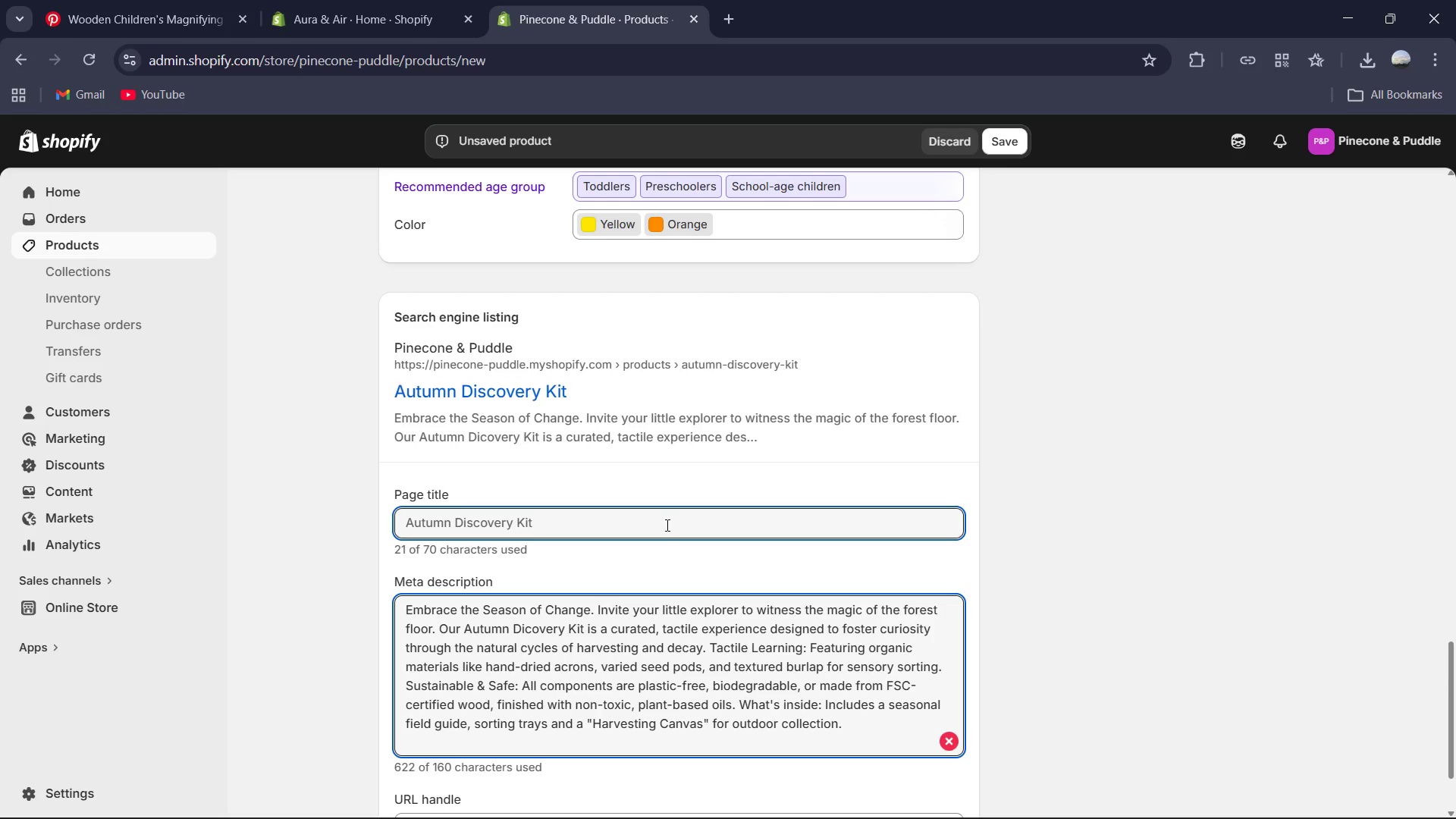 
left_click([657, 510])
 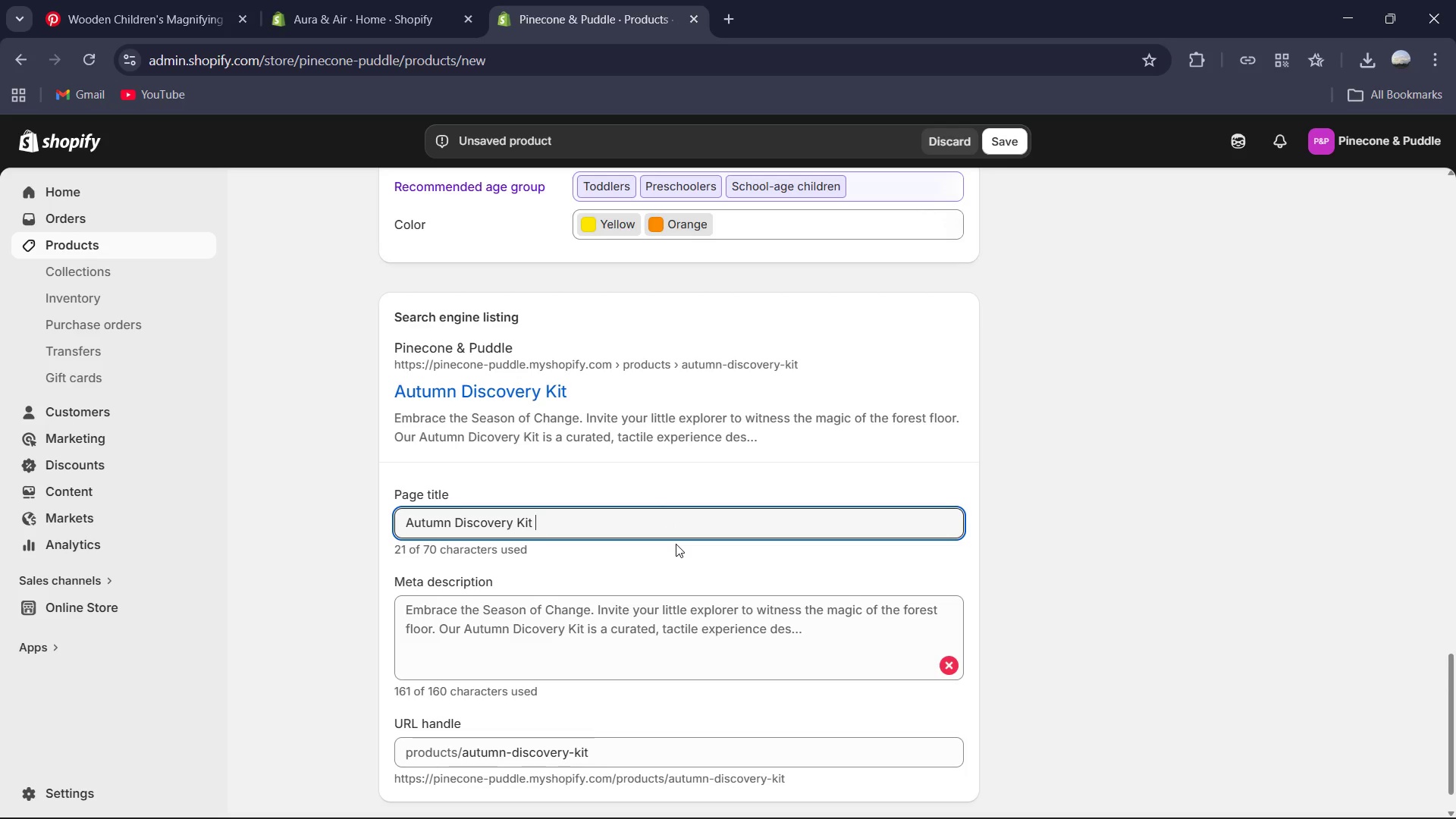 
type(| Autumn Nature )
 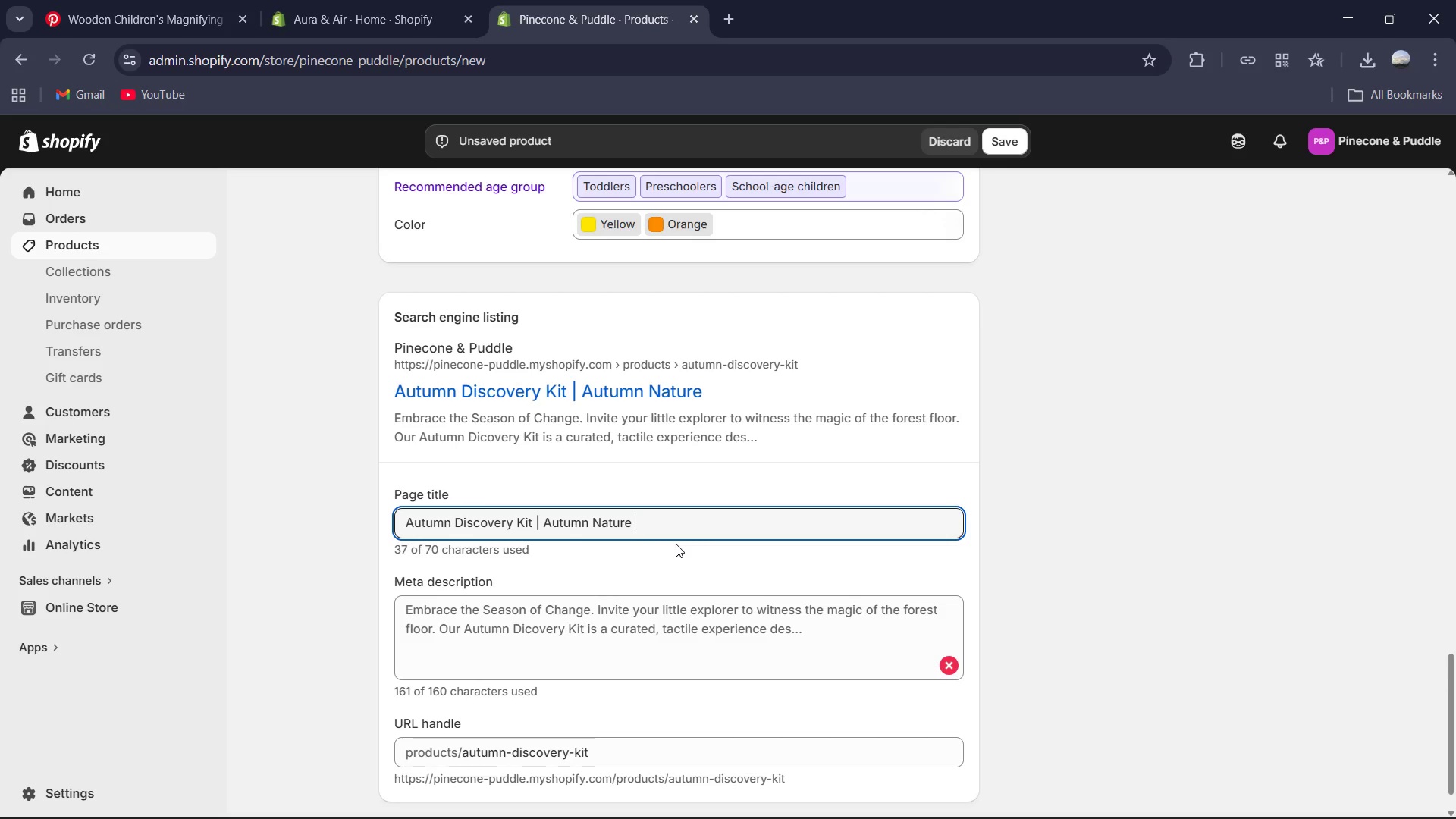 
hold_key(key=ShiftRight, duration=0.77)
 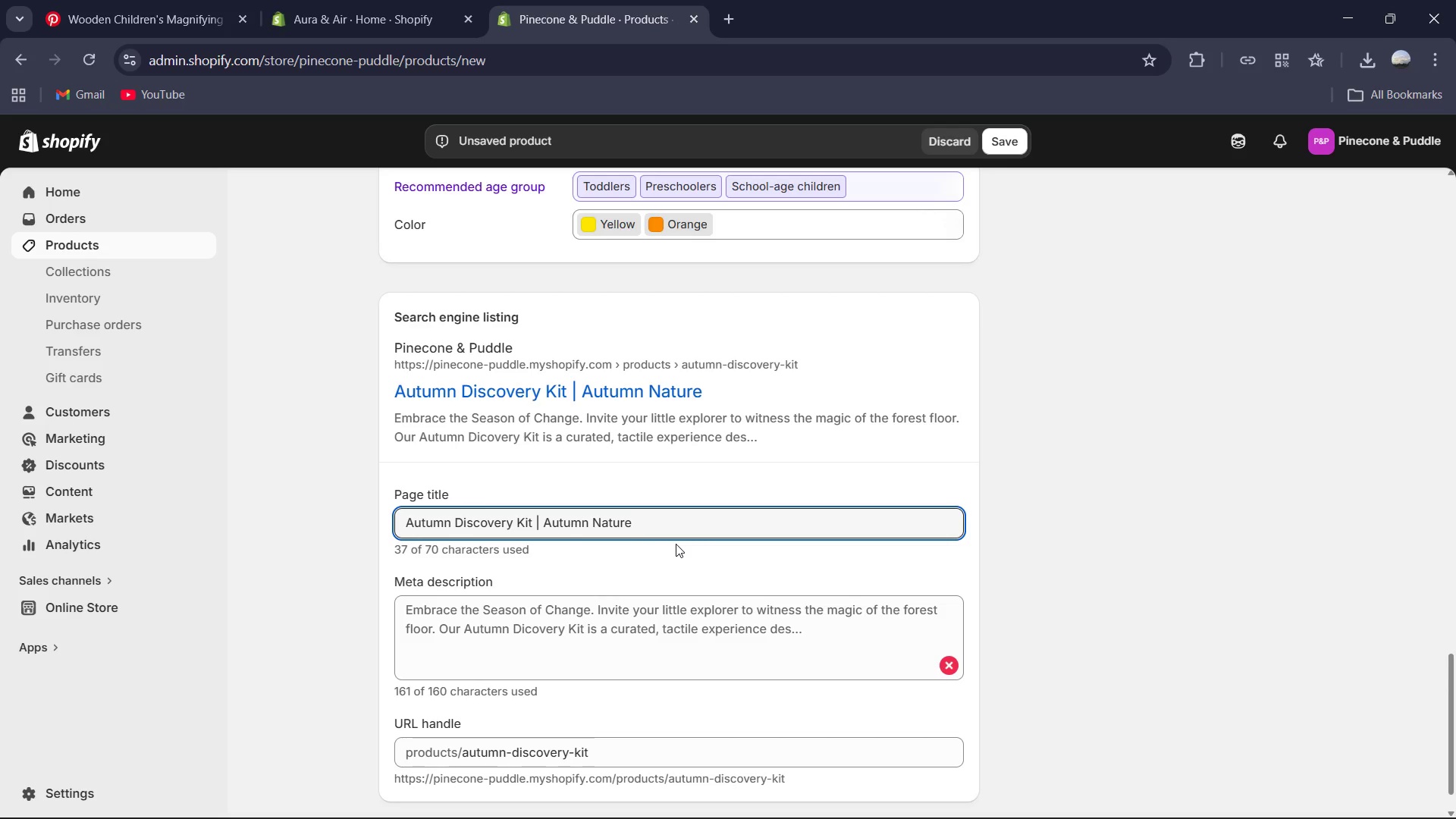 
wait(6.0)
 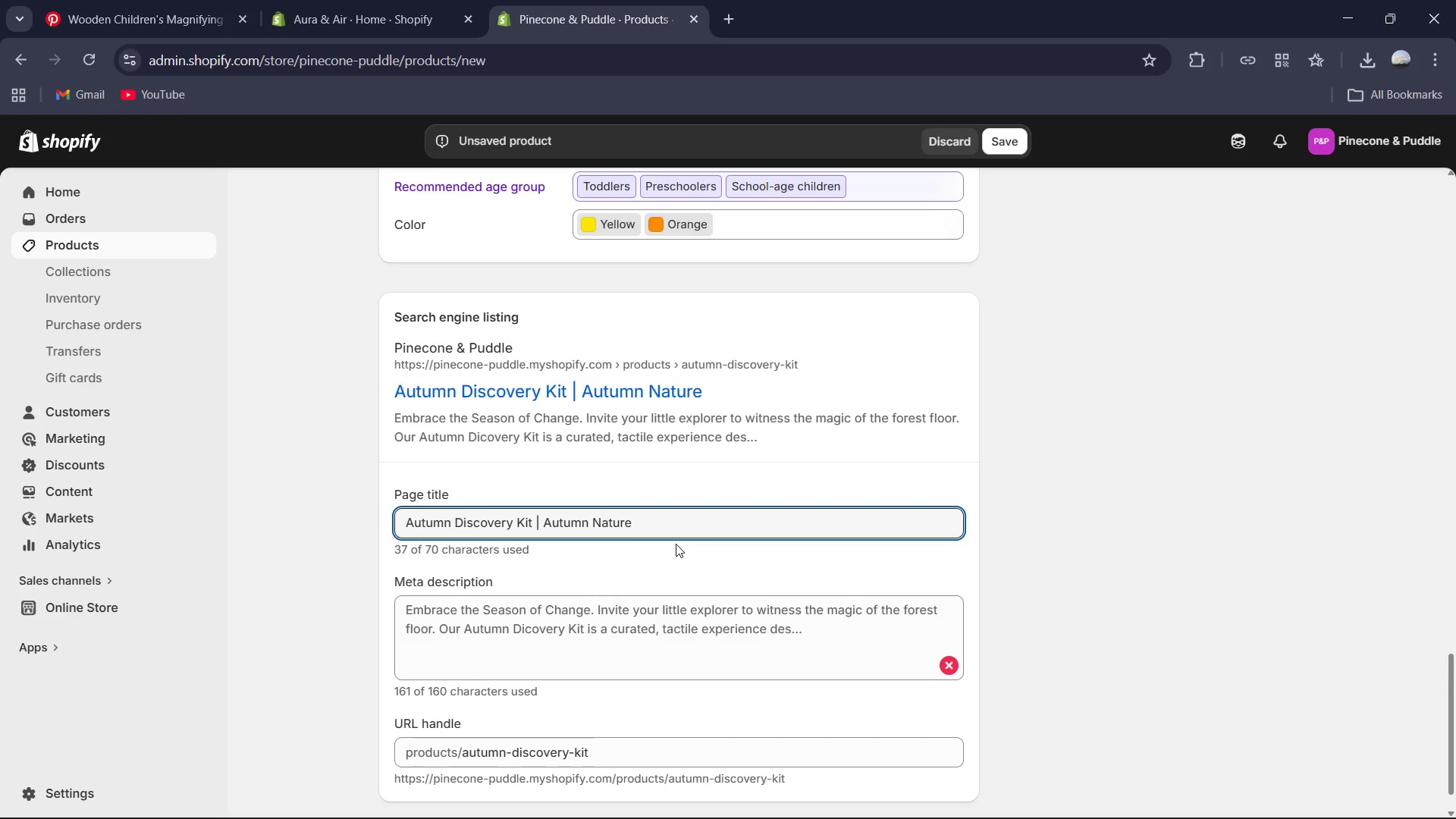 
key(Backspace)
type(-Based Learning Box )
 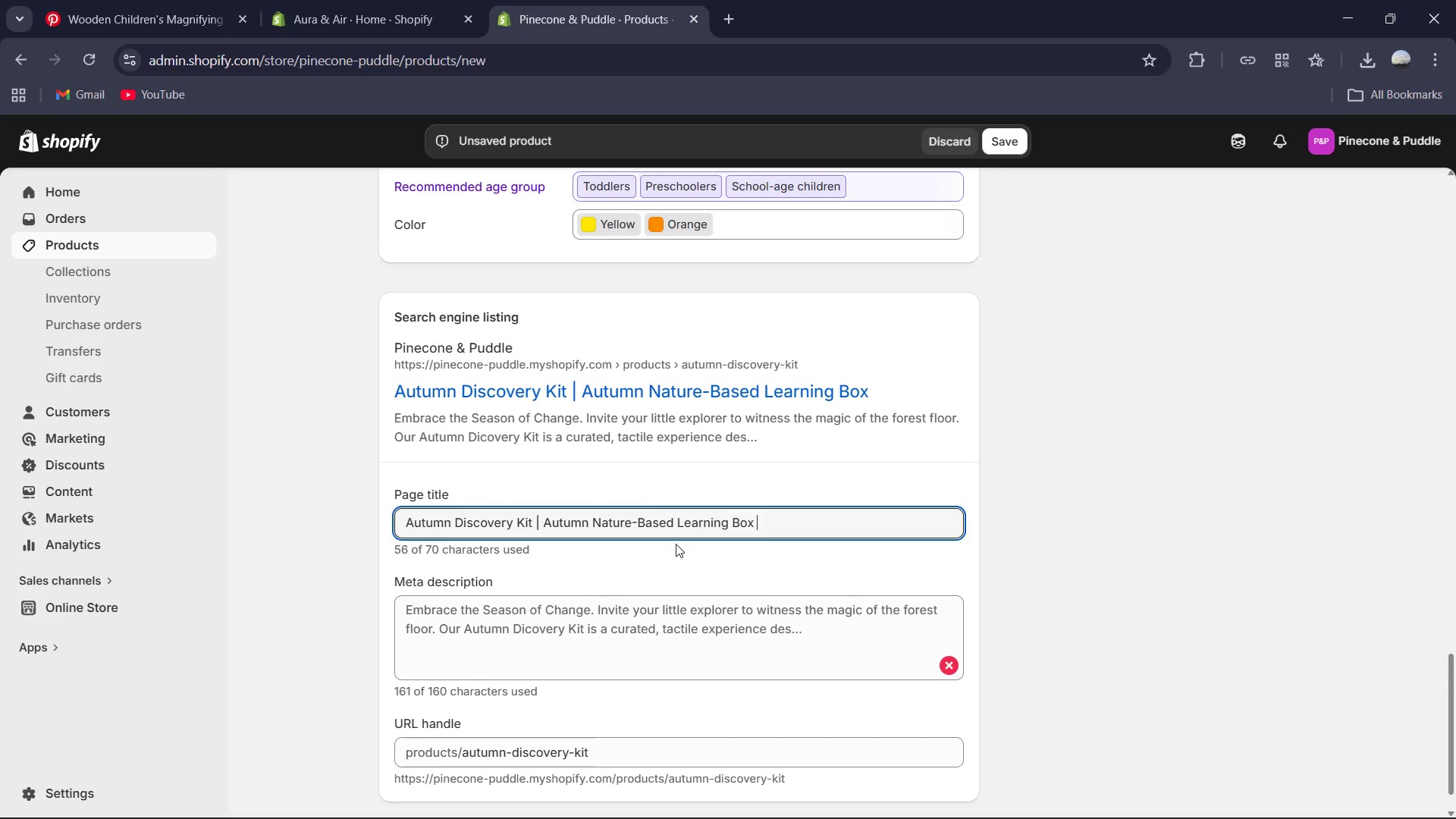 
left_click_drag(start_coordinate=[453, 523], to_coordinate=[352, 527])
 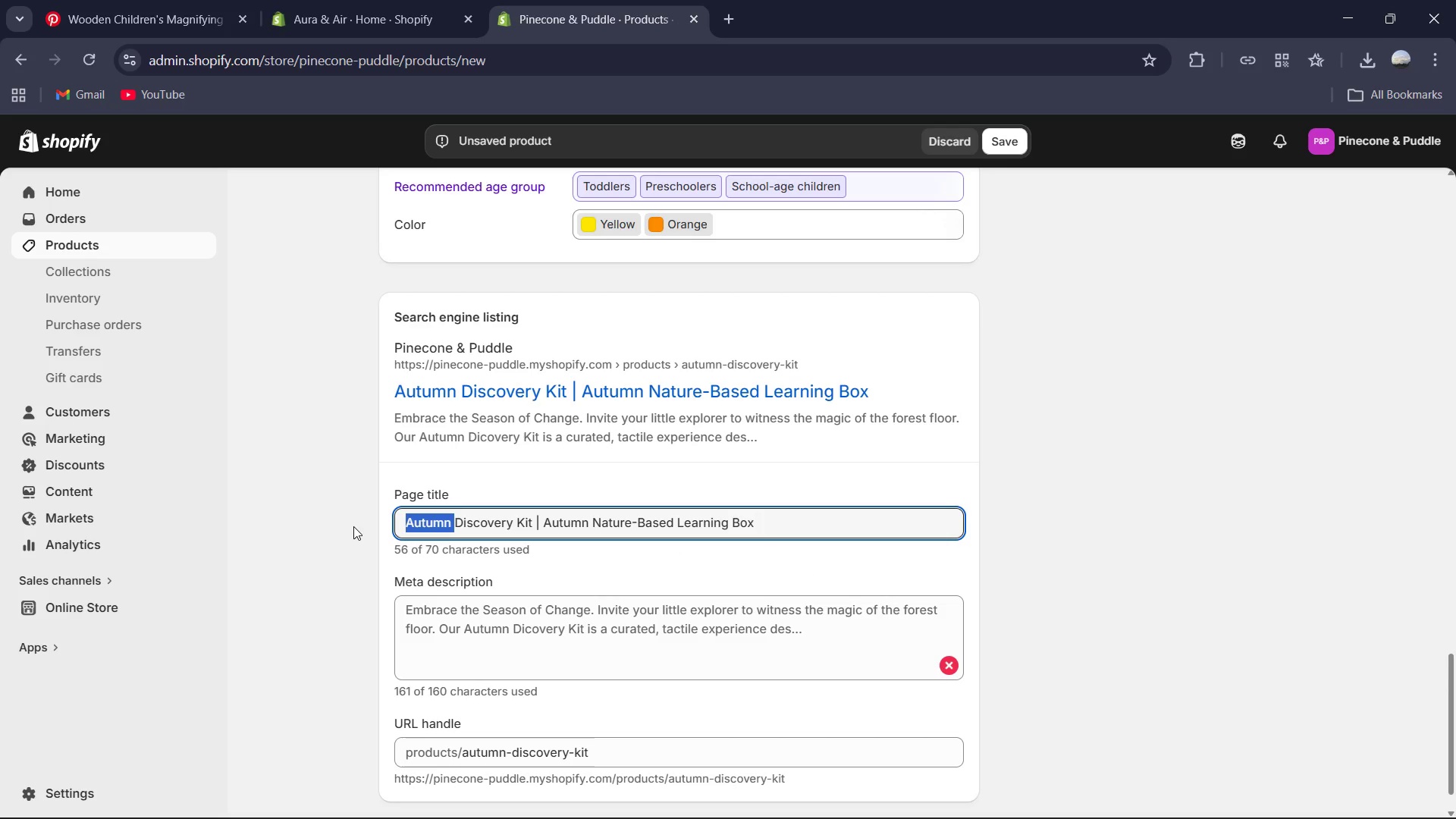 
type(Montessori )
 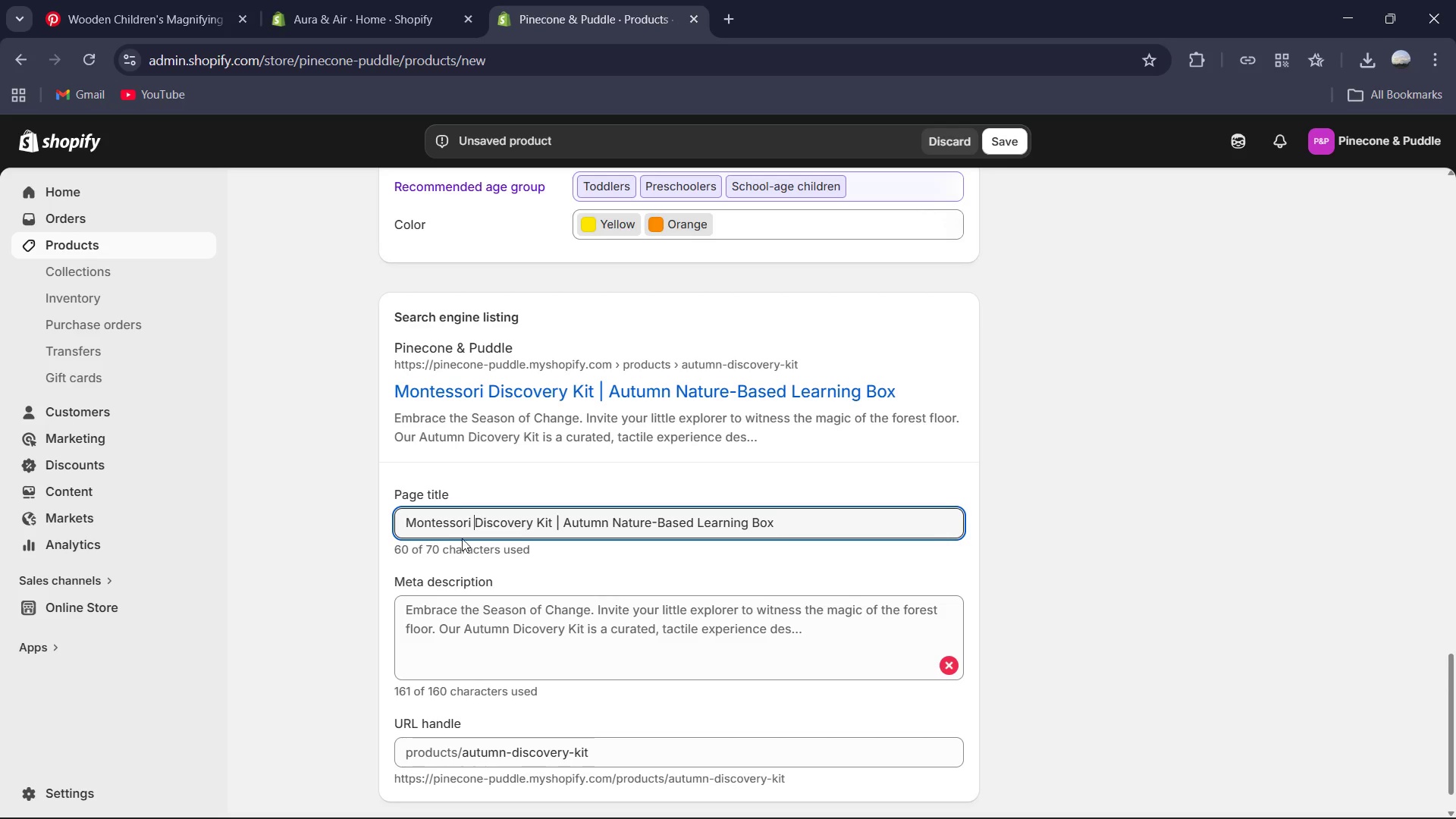 
left_click_drag(start_coordinate=[472, 521], to_coordinate=[535, 528])
 